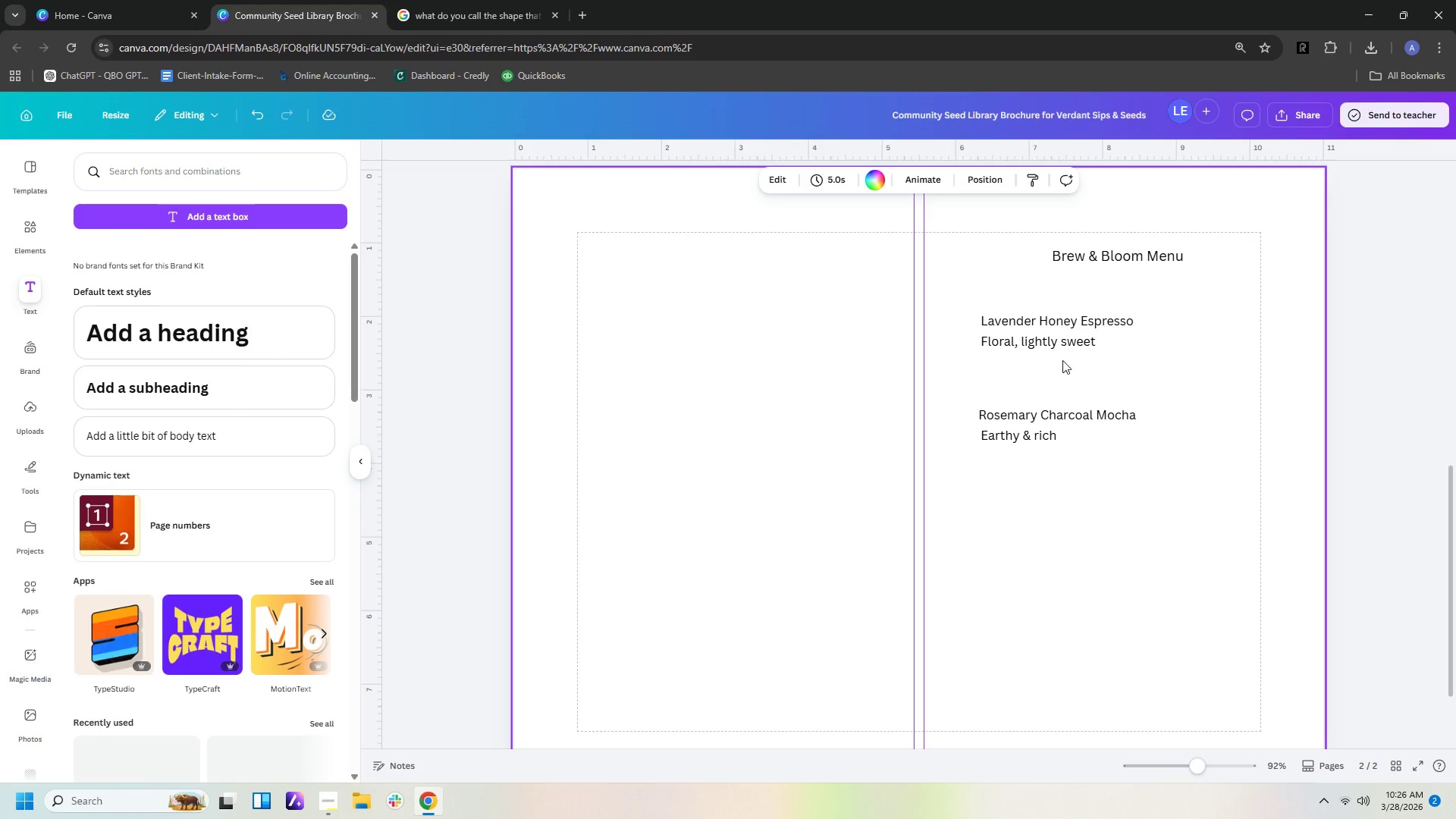 
double_click([1088, 326])
 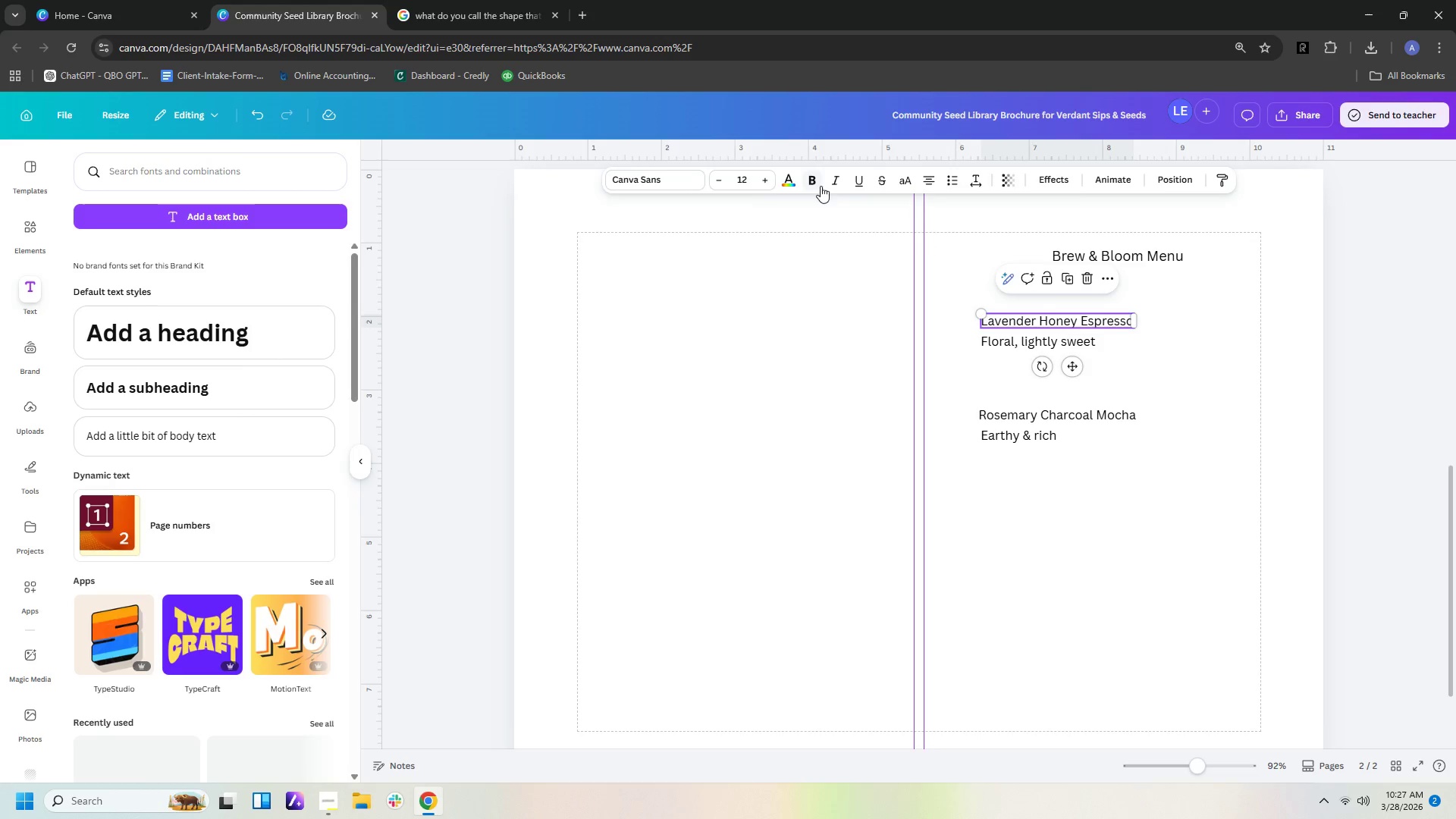 
left_click([817, 180])
 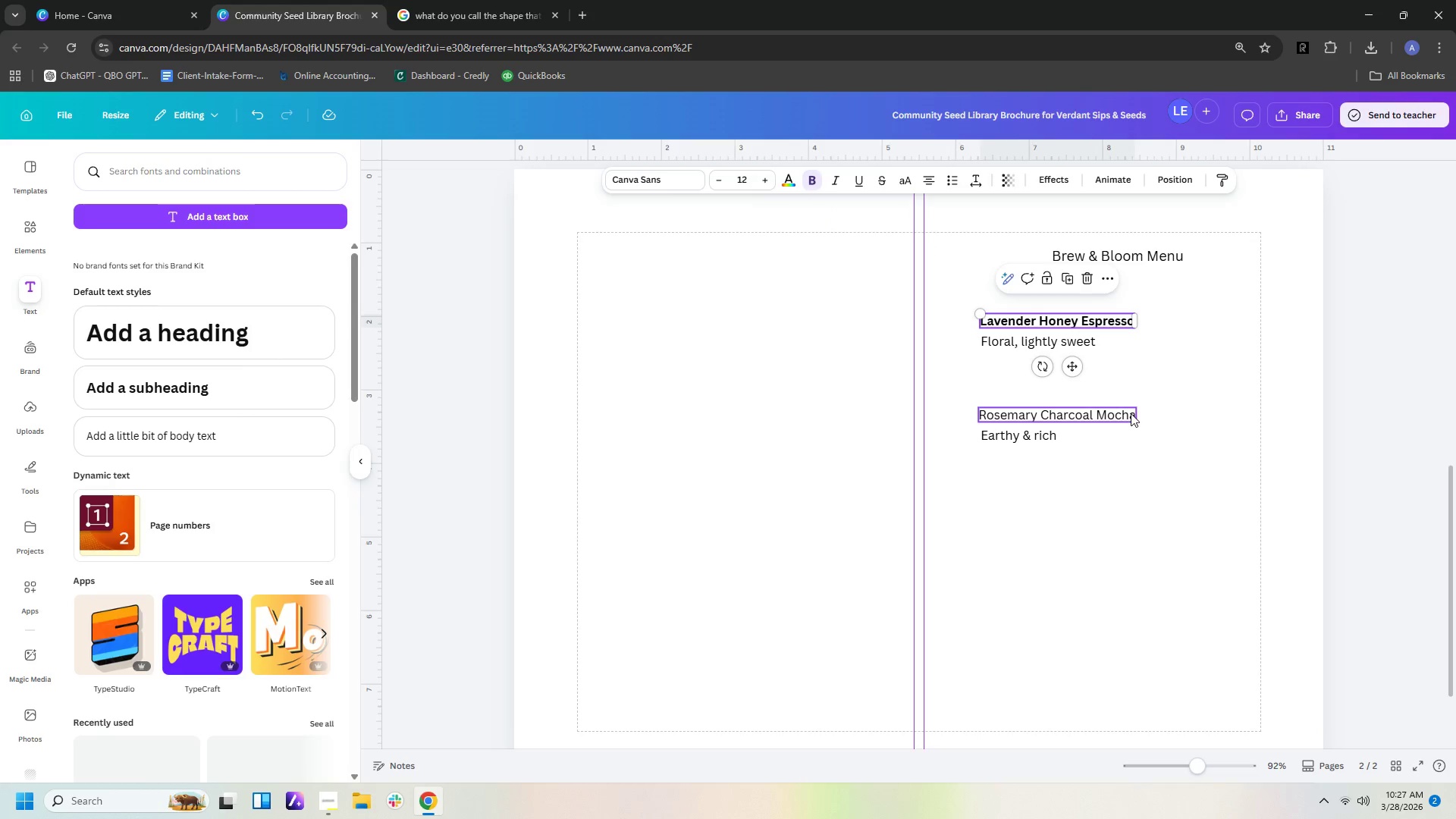 
left_click([1124, 413])
 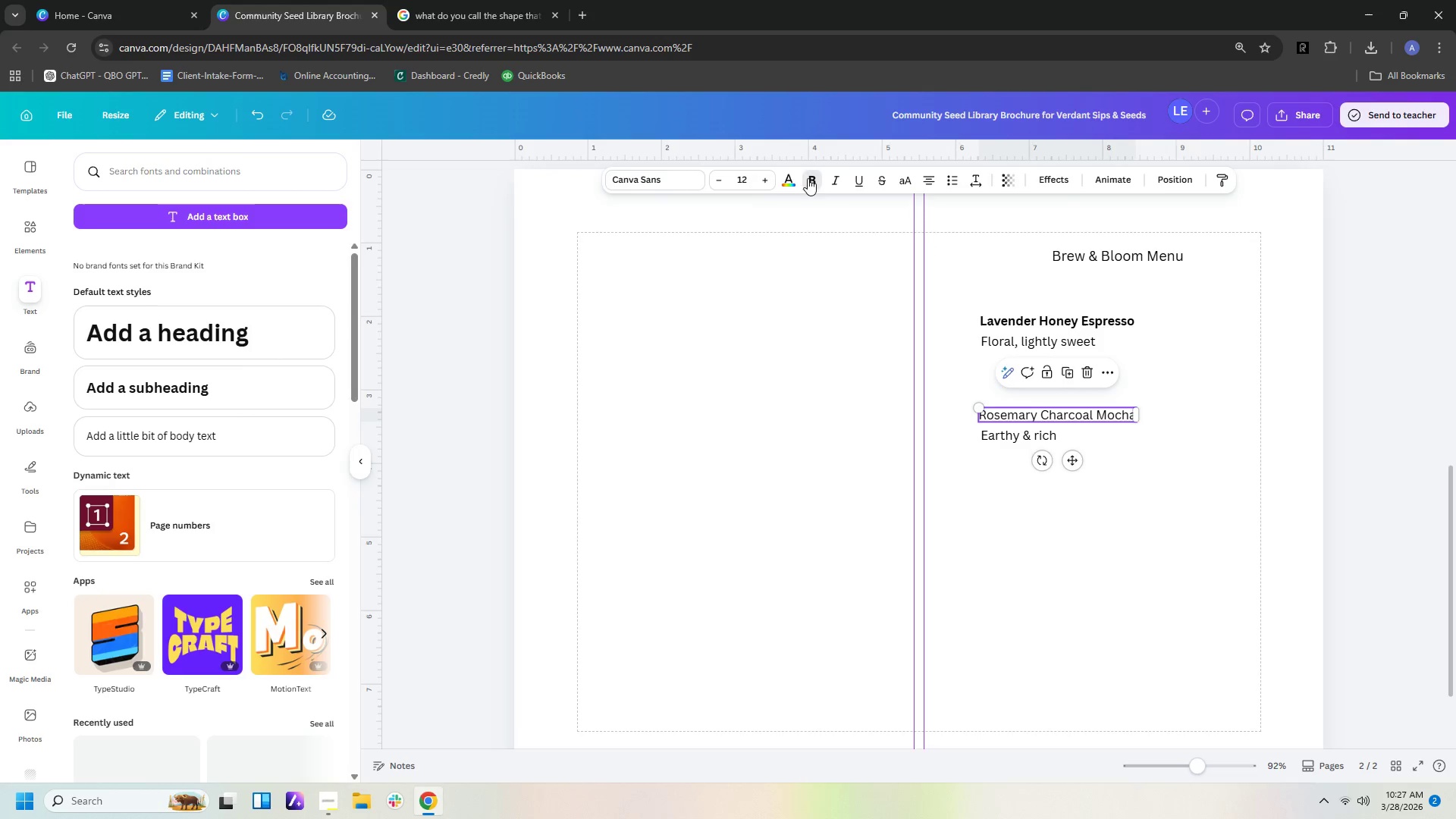 
double_click([1120, 453])
 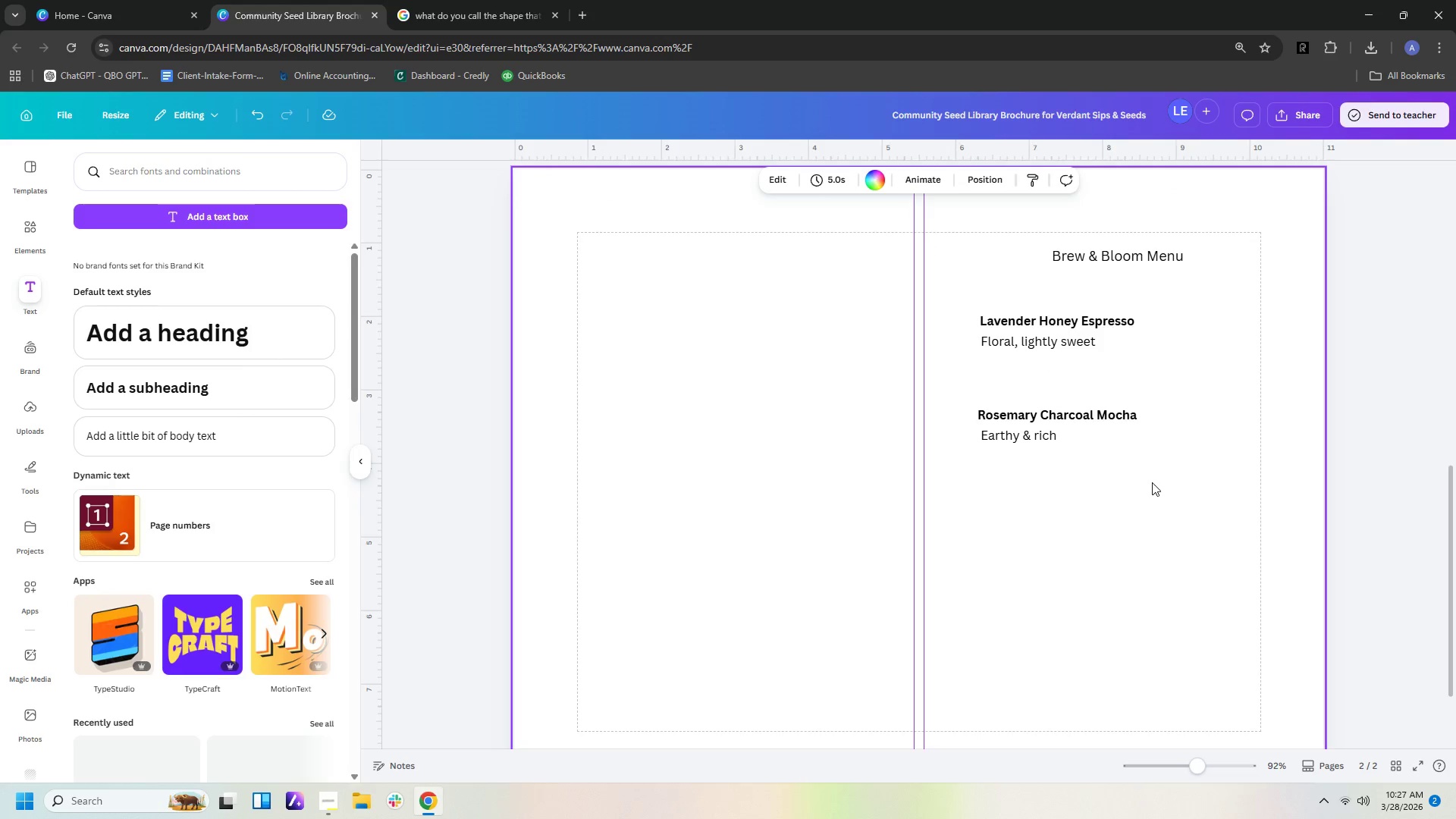 
left_click([1152, 482])
 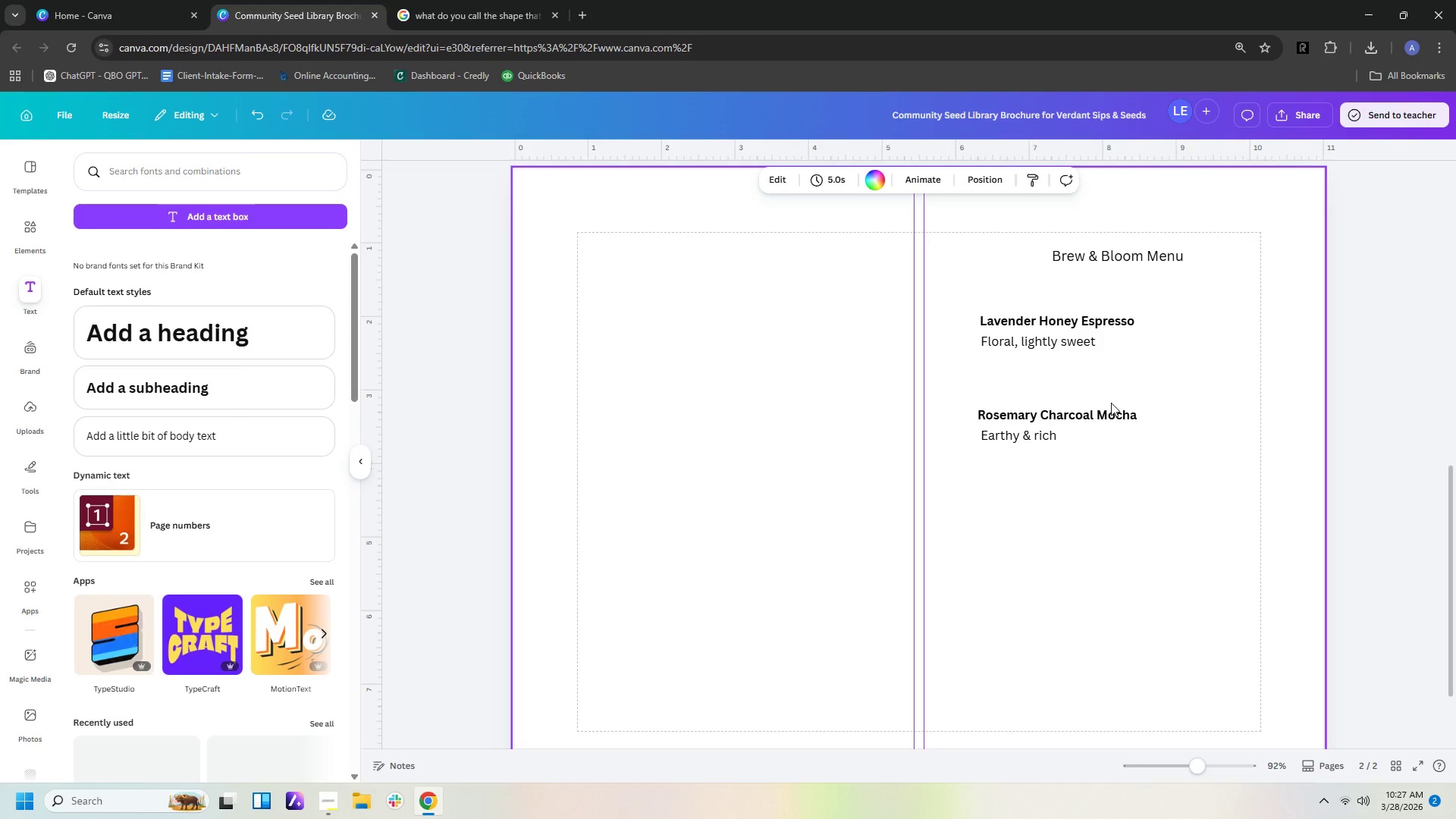 
left_click([1111, 414])
 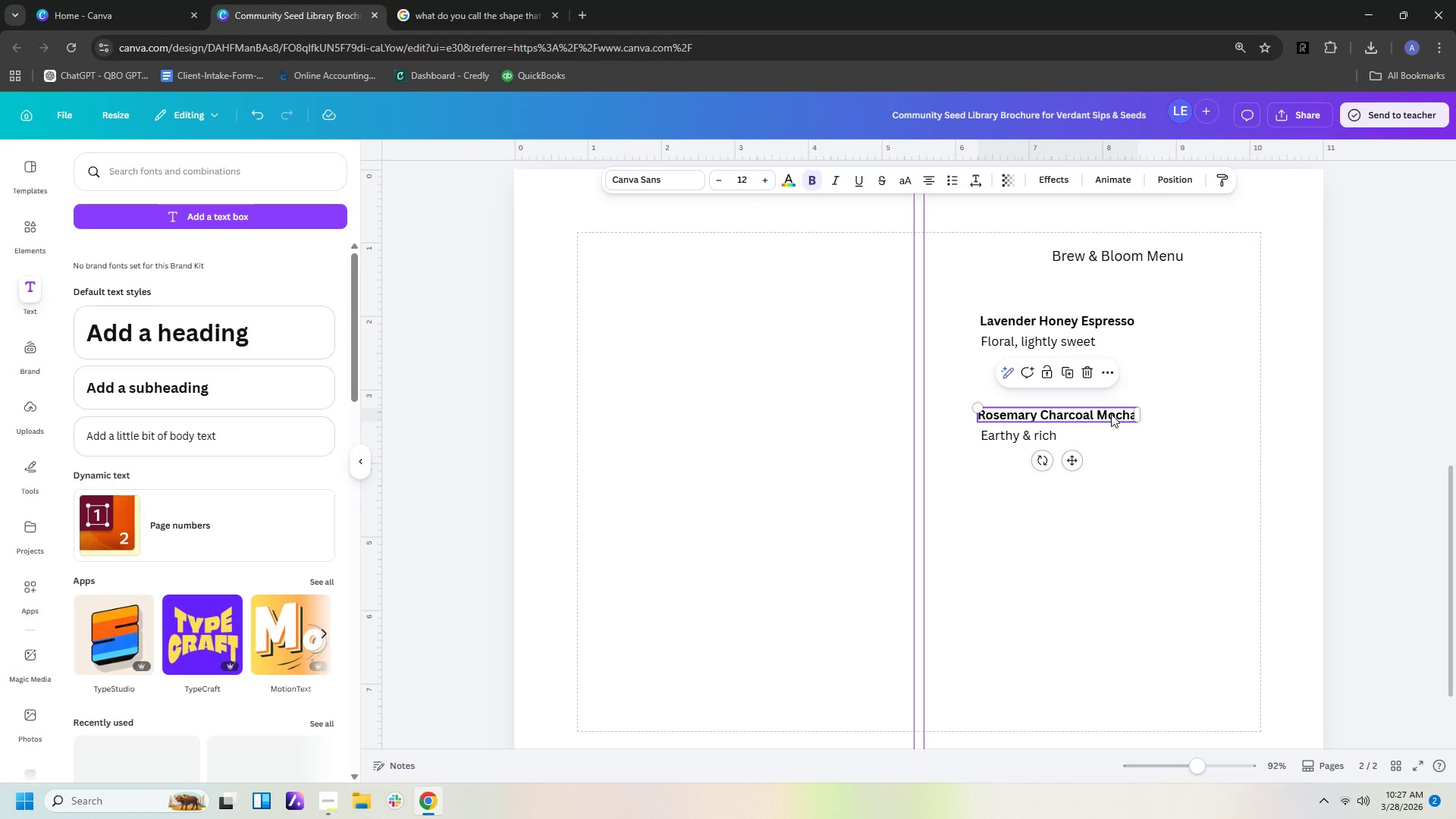 
key(Control+C)
 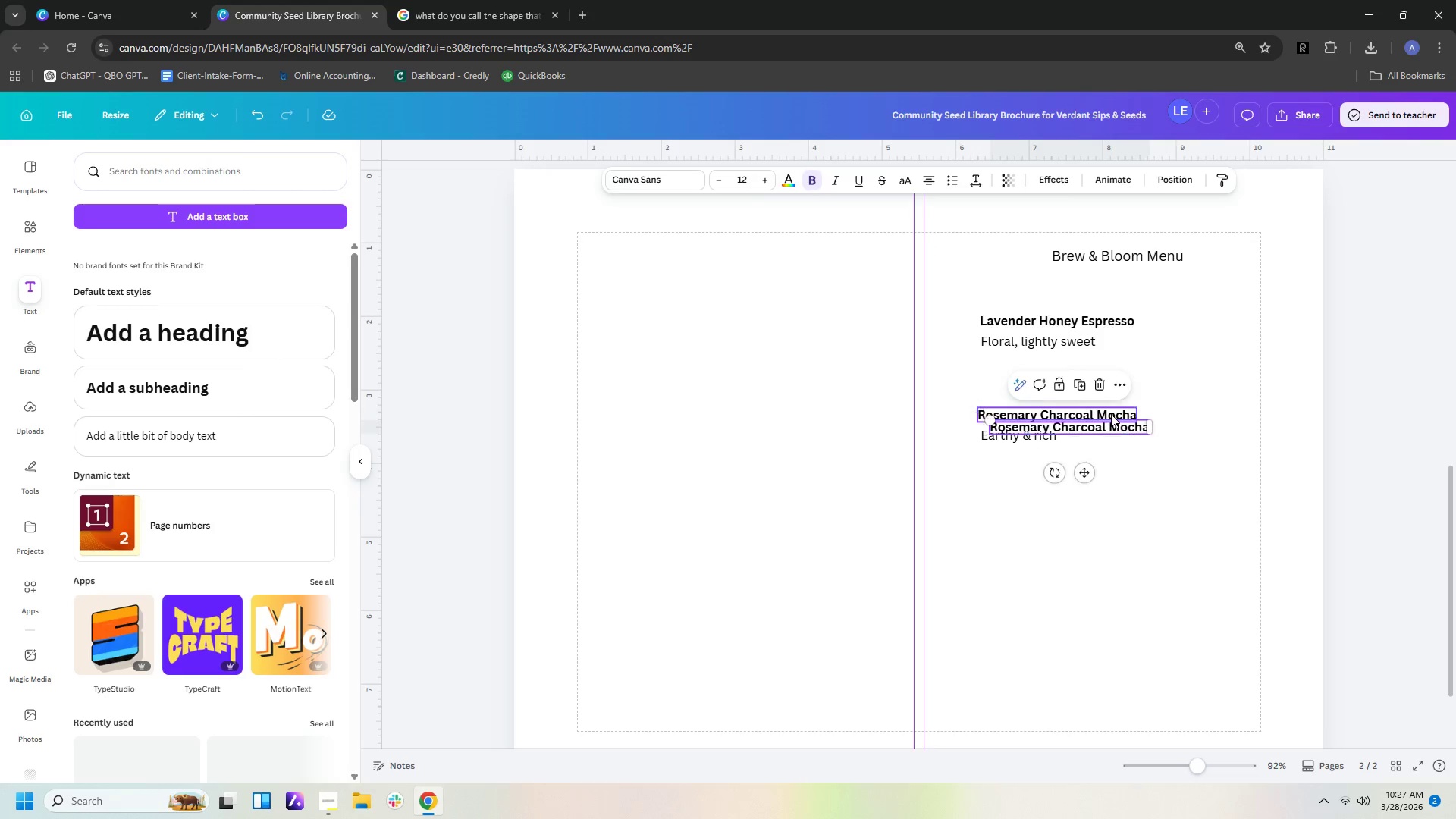 
key(Control+V)
 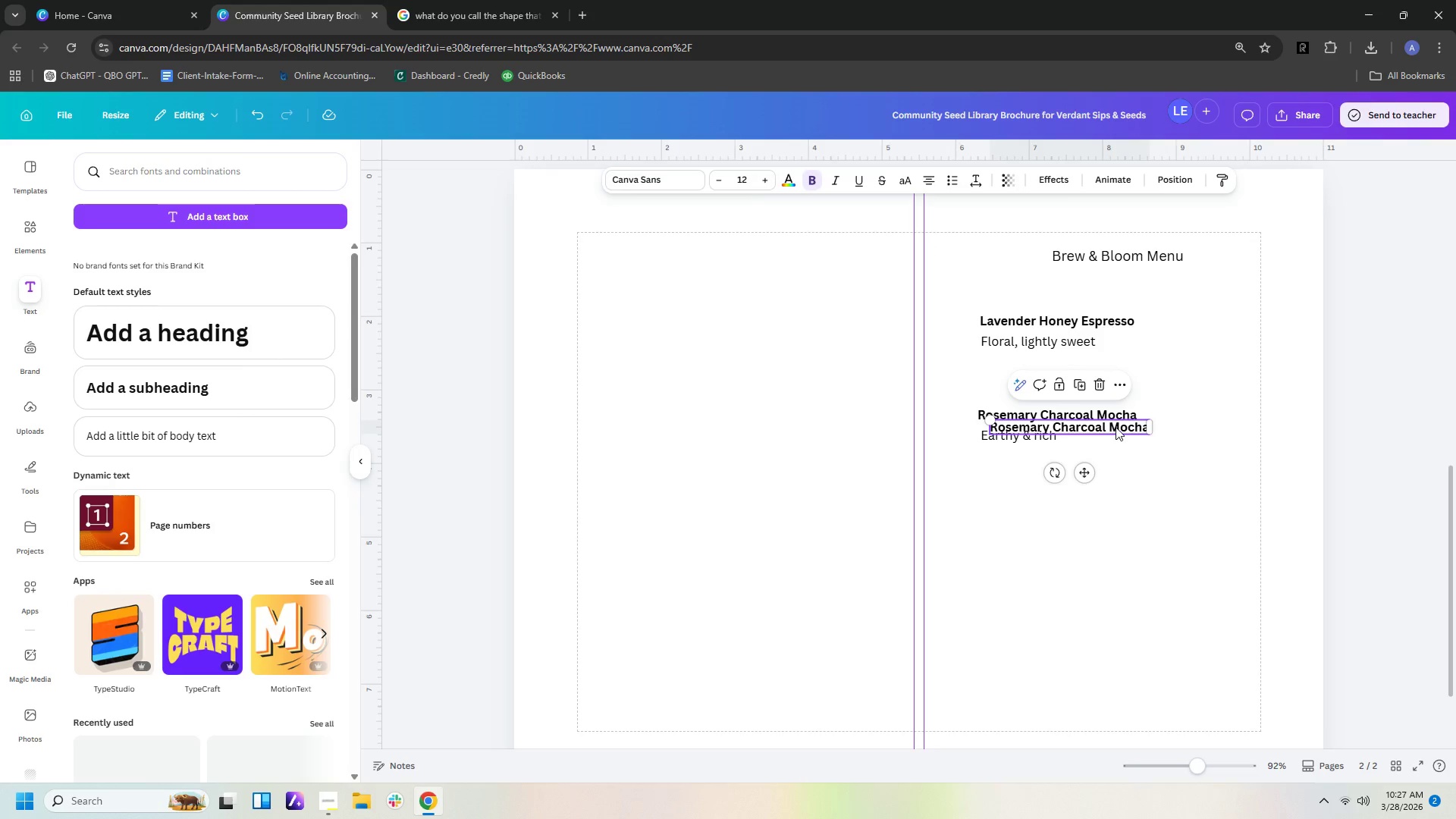 
left_click_drag(start_coordinate=[1116, 427], to_coordinate=[1110, 504])
 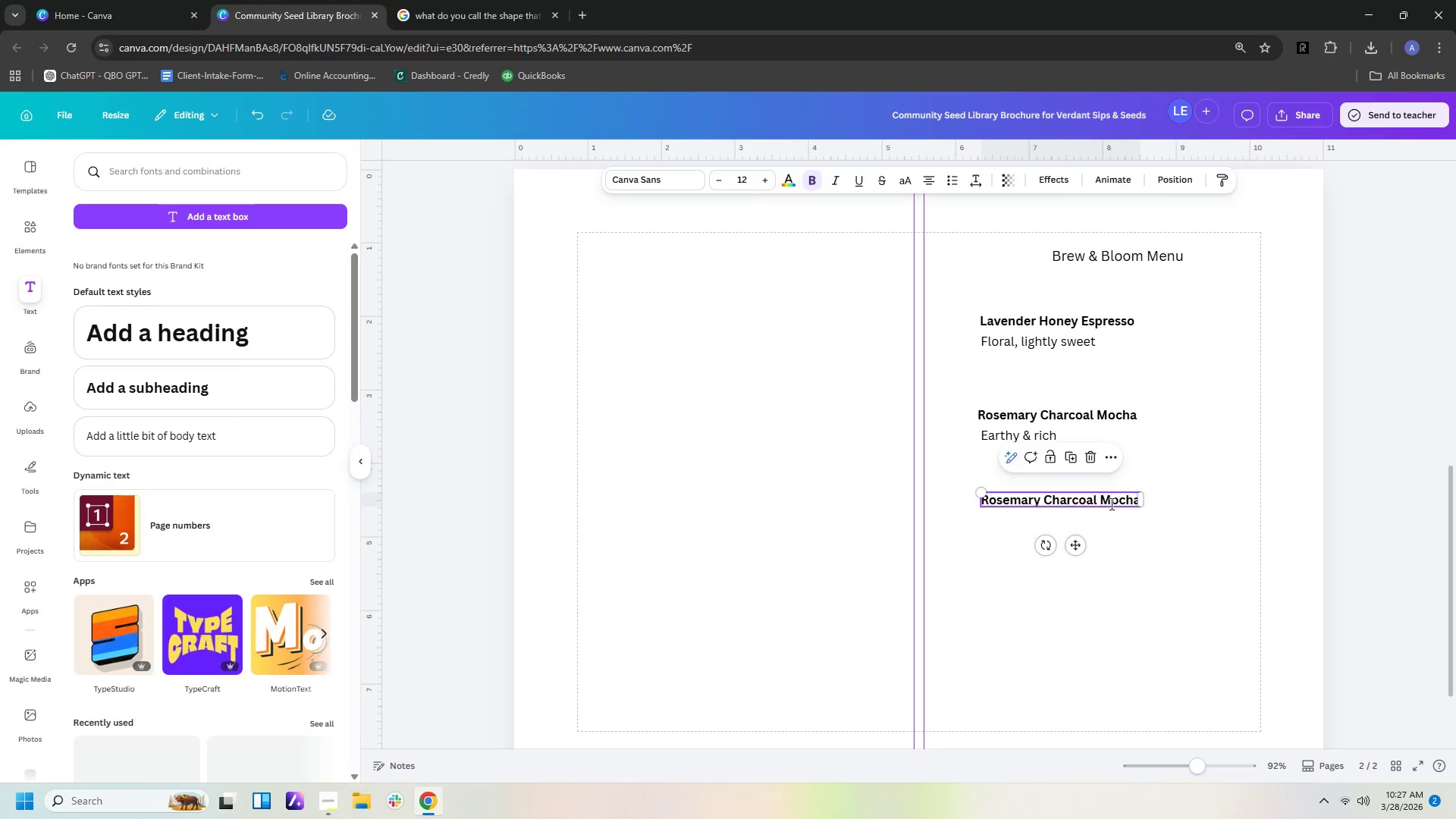 
double_click([1110, 504])
 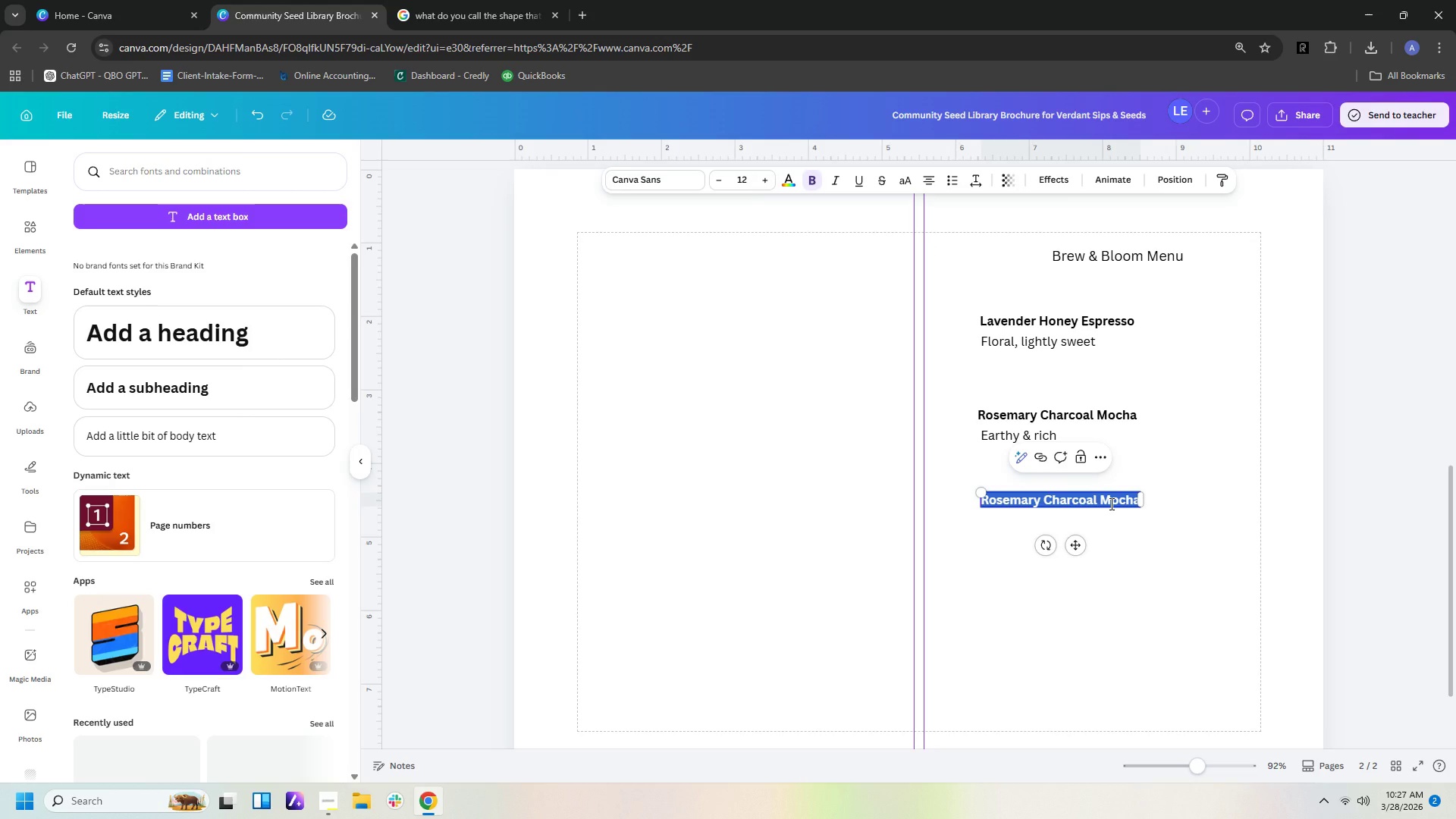 
type(Rose Vanilla Latte)
 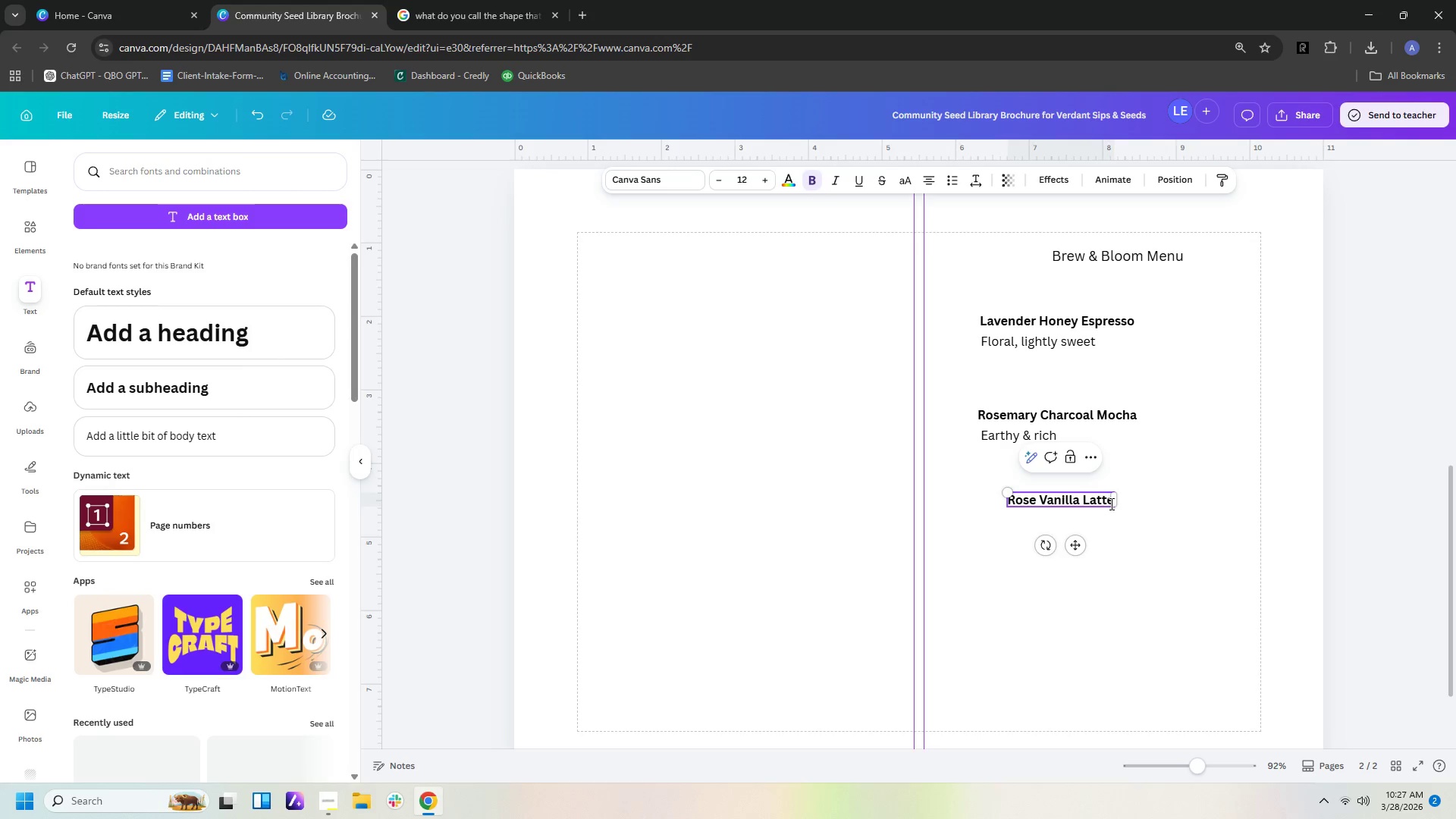 
left_click([1050, 588])
 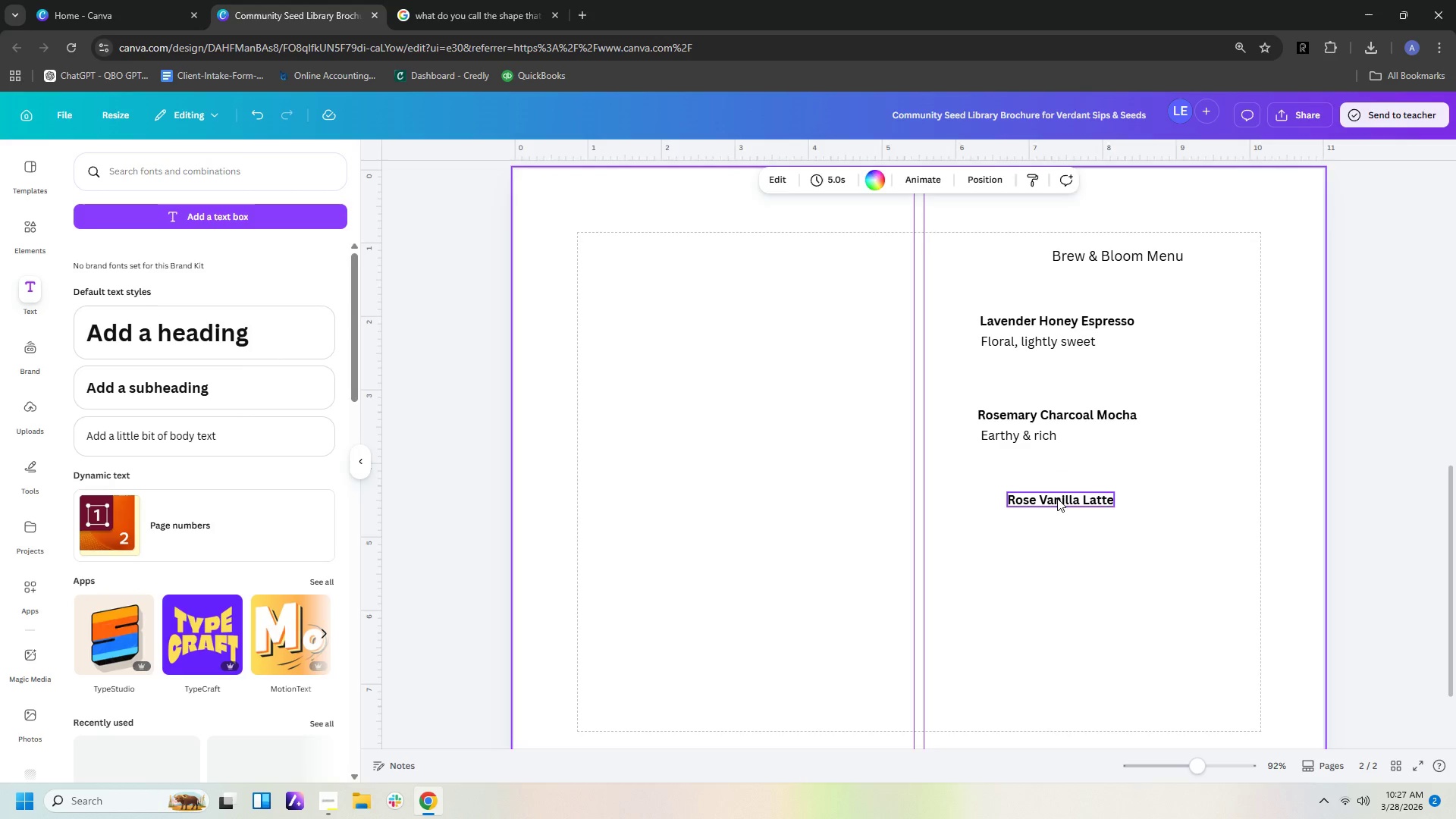 
left_click_drag(start_coordinate=[1057, 498], to_coordinate=[1029, 497])
 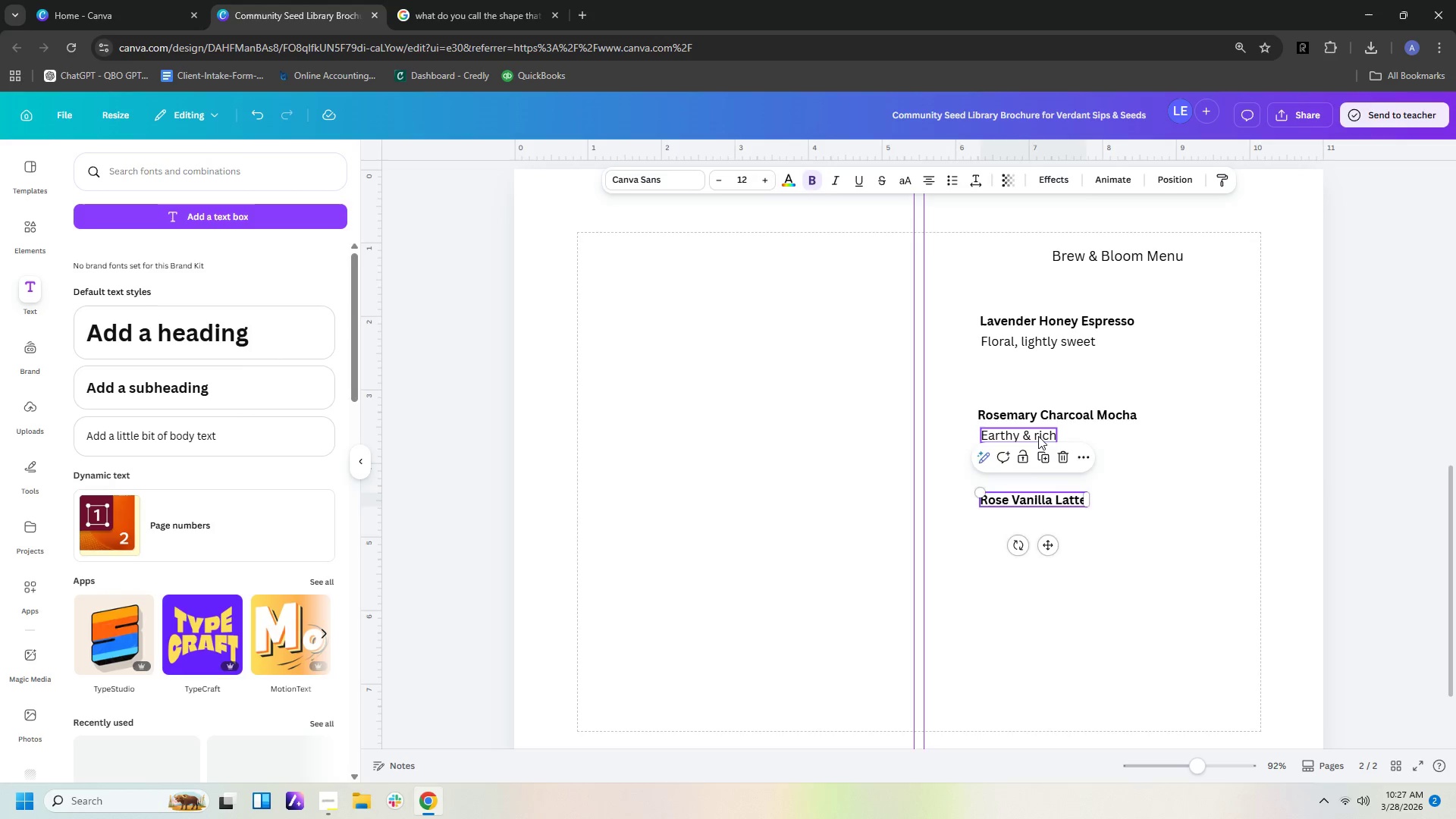 
left_click([1038, 436])
 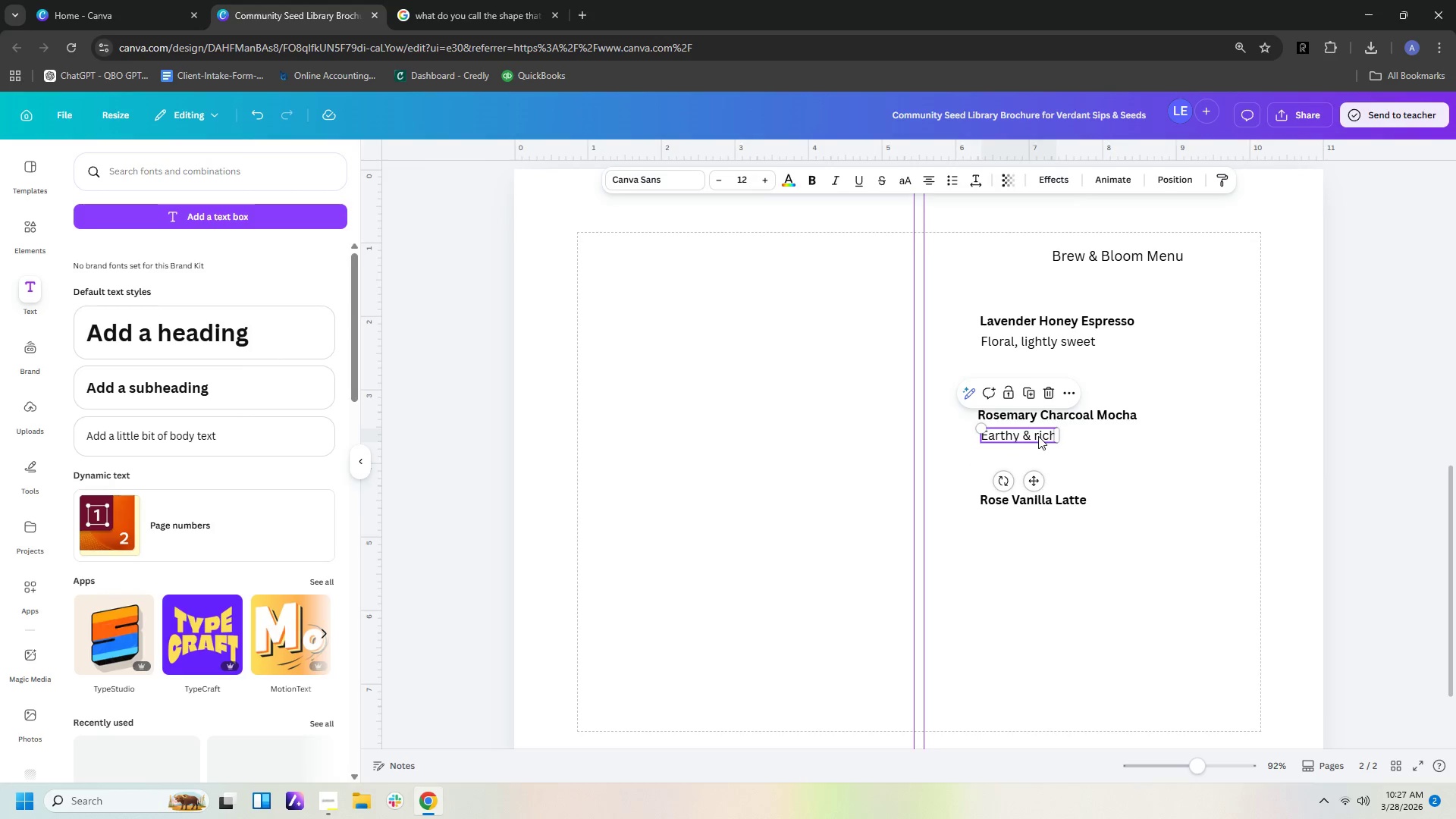 
key(Control+C)
 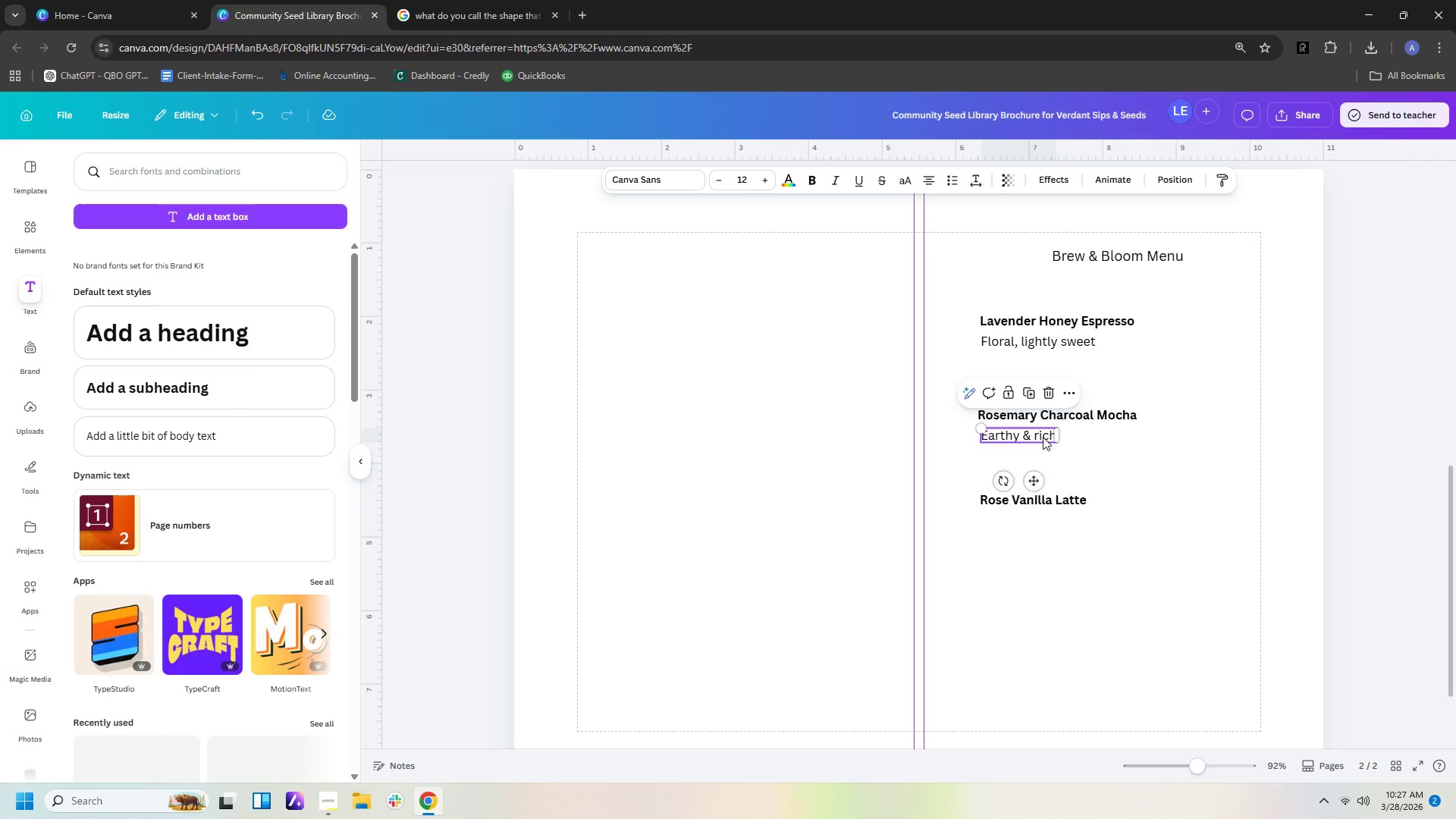 
key(Control+V)
 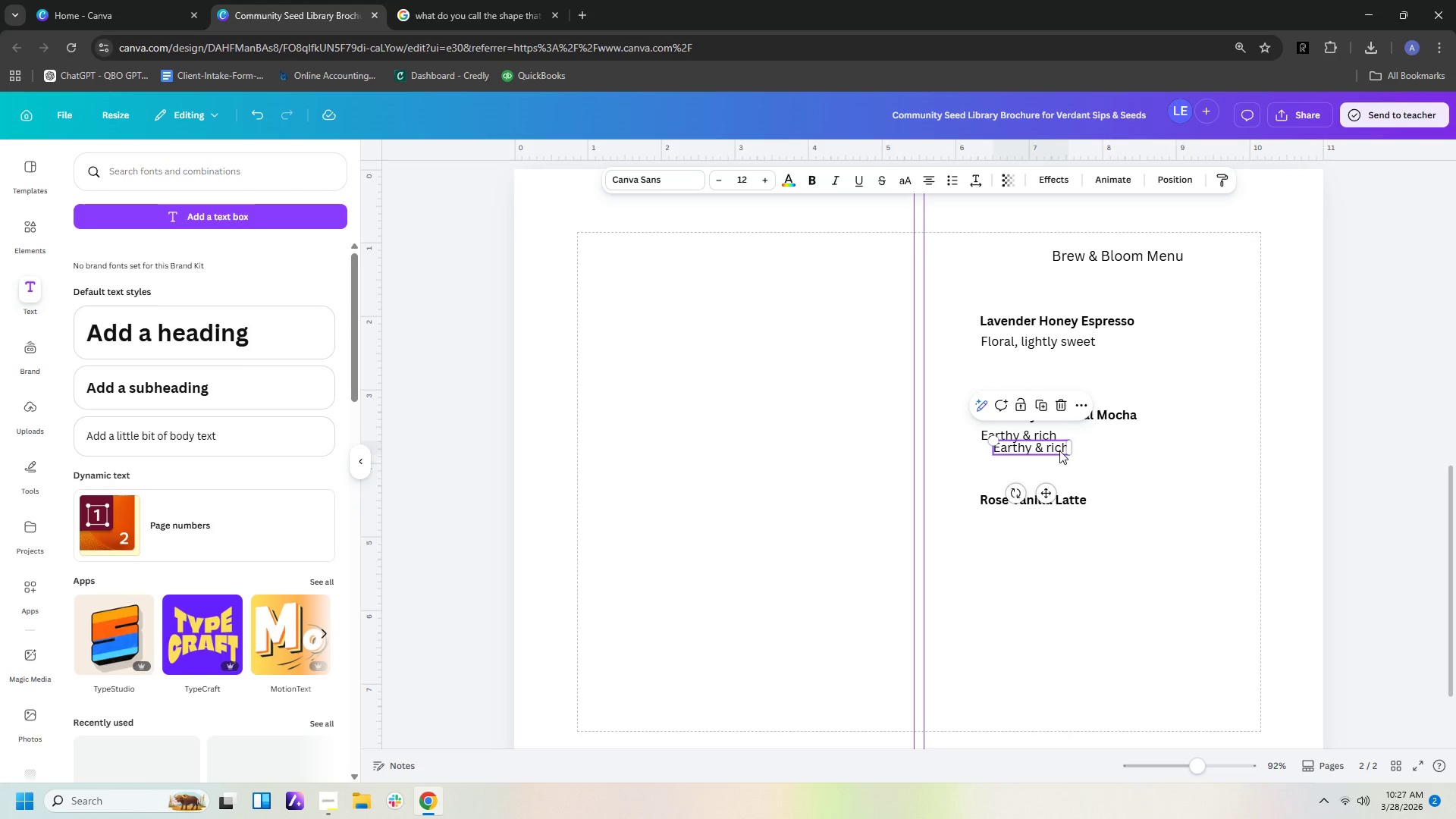 
left_click_drag(start_coordinate=[1056, 447], to_coordinate=[1047, 523])
 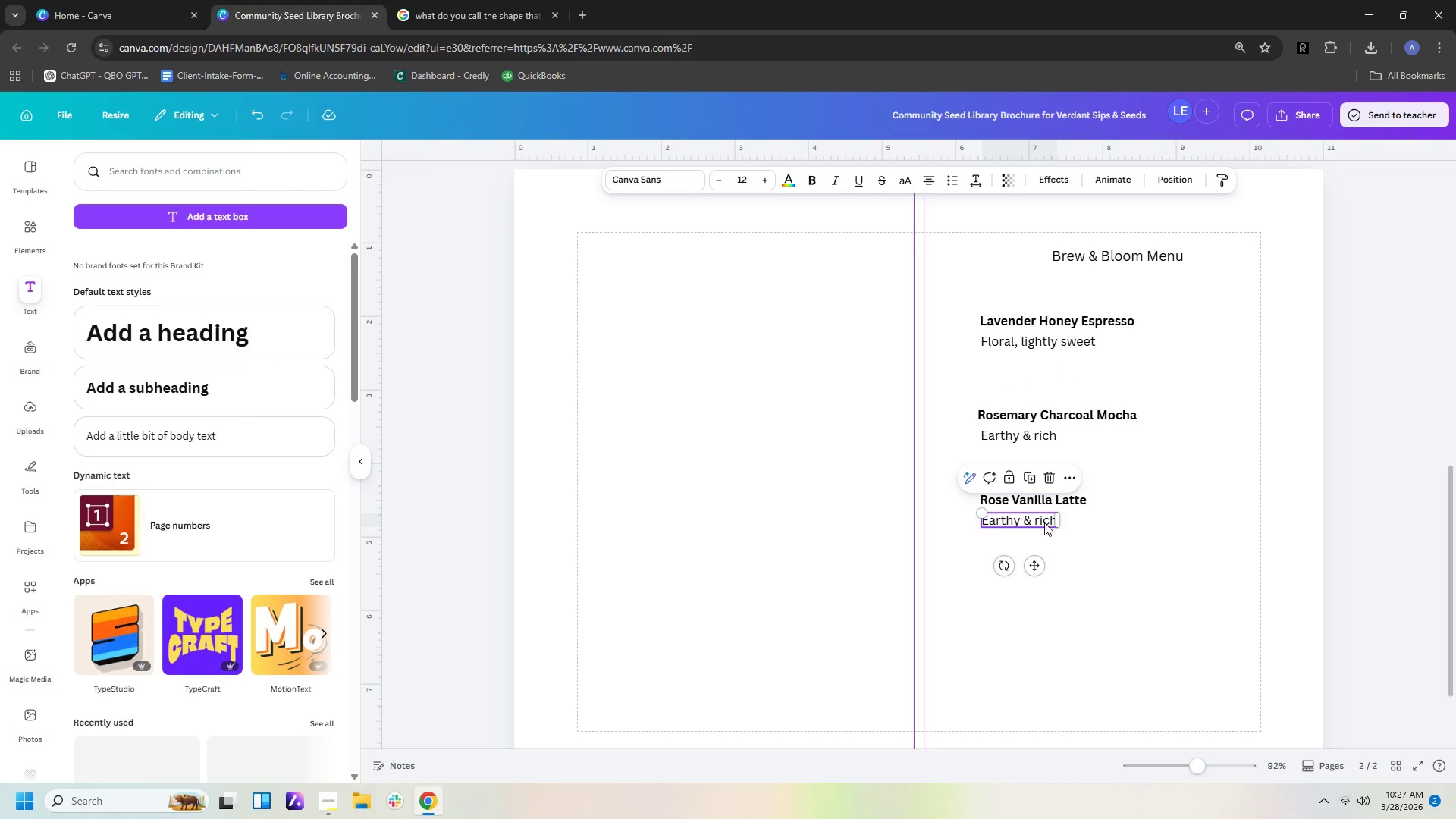 
double_click([1044, 522])
 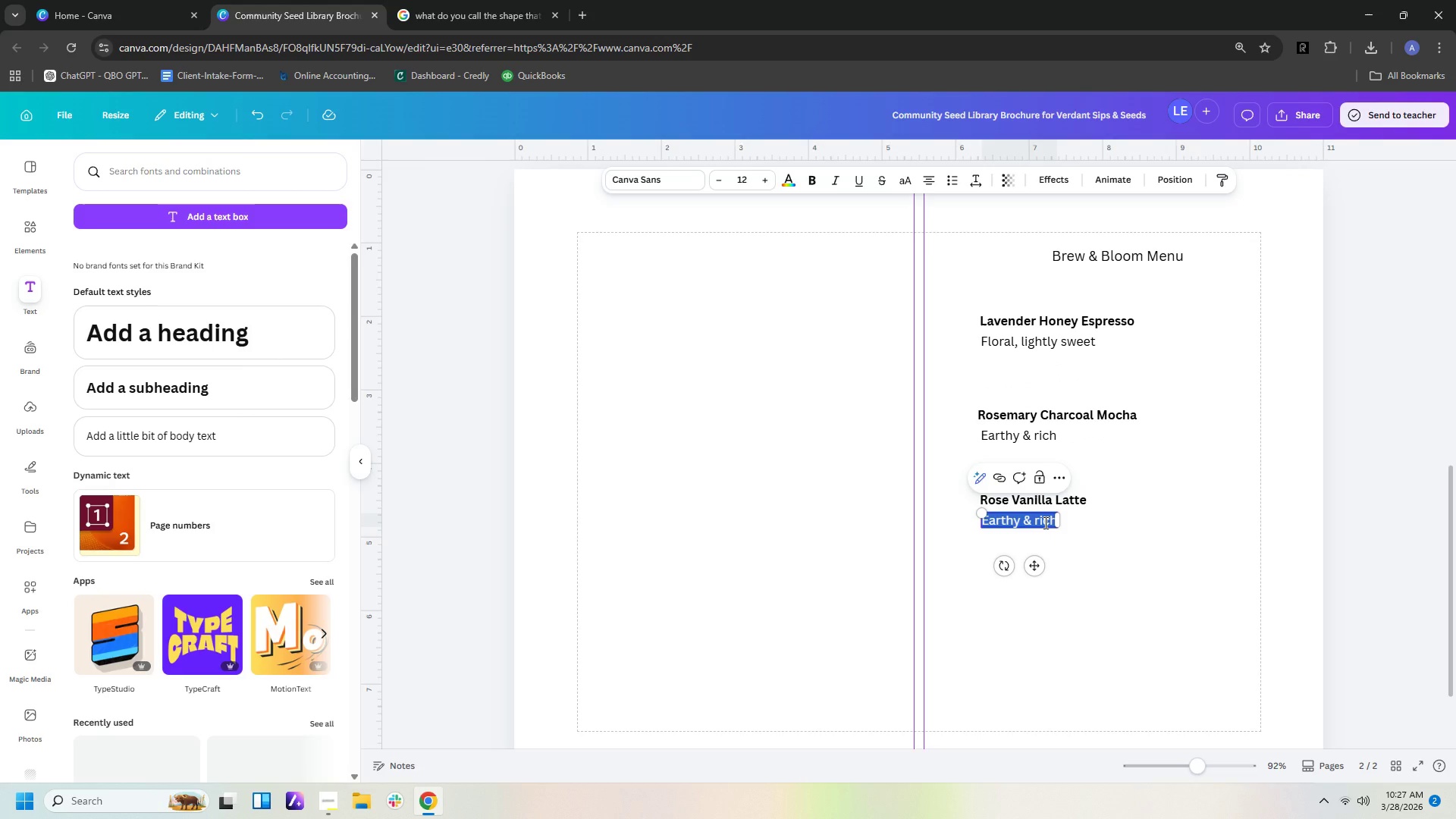 
type(Soft floral & creamy)
 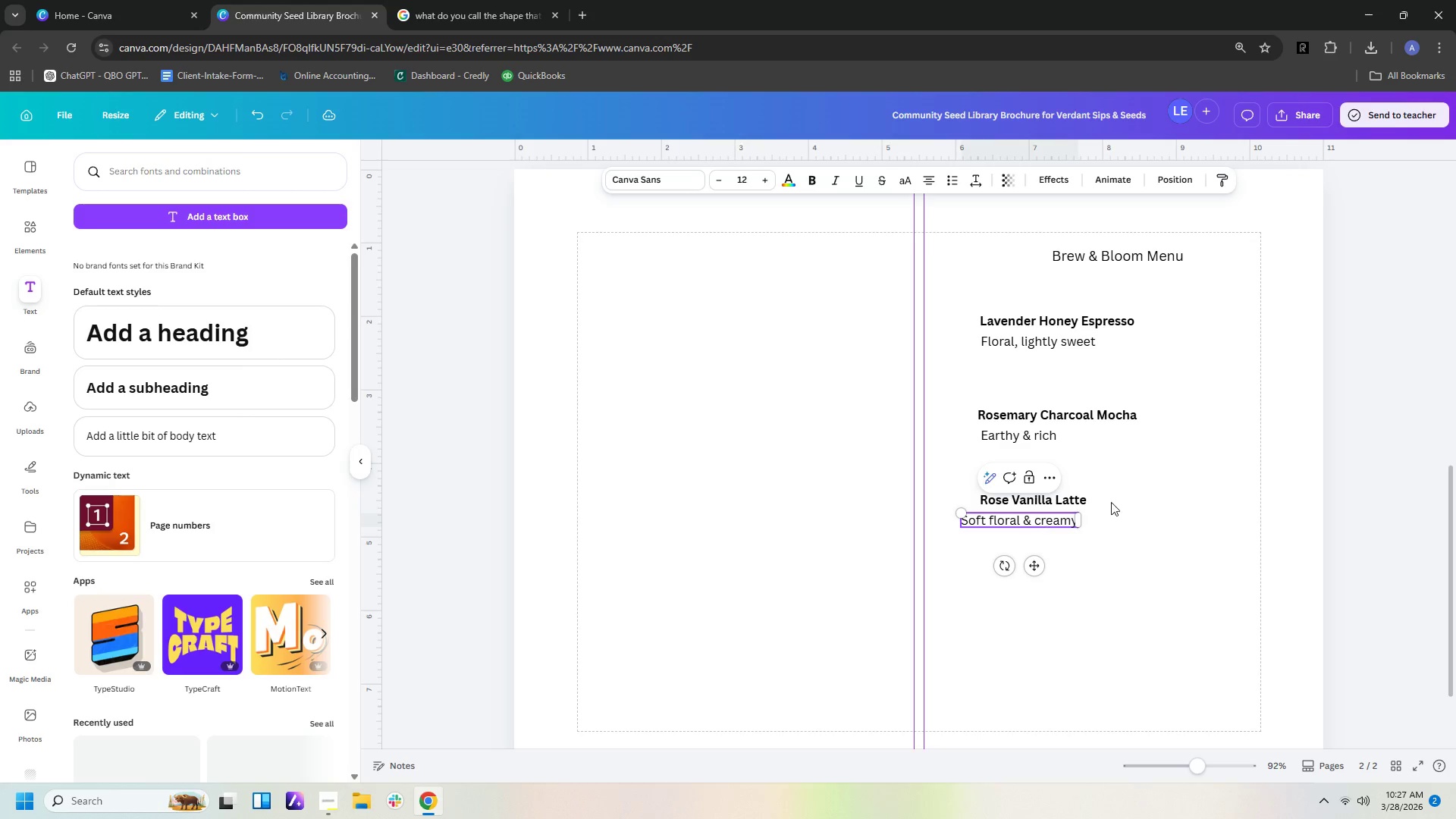 
left_click([1034, 575])
 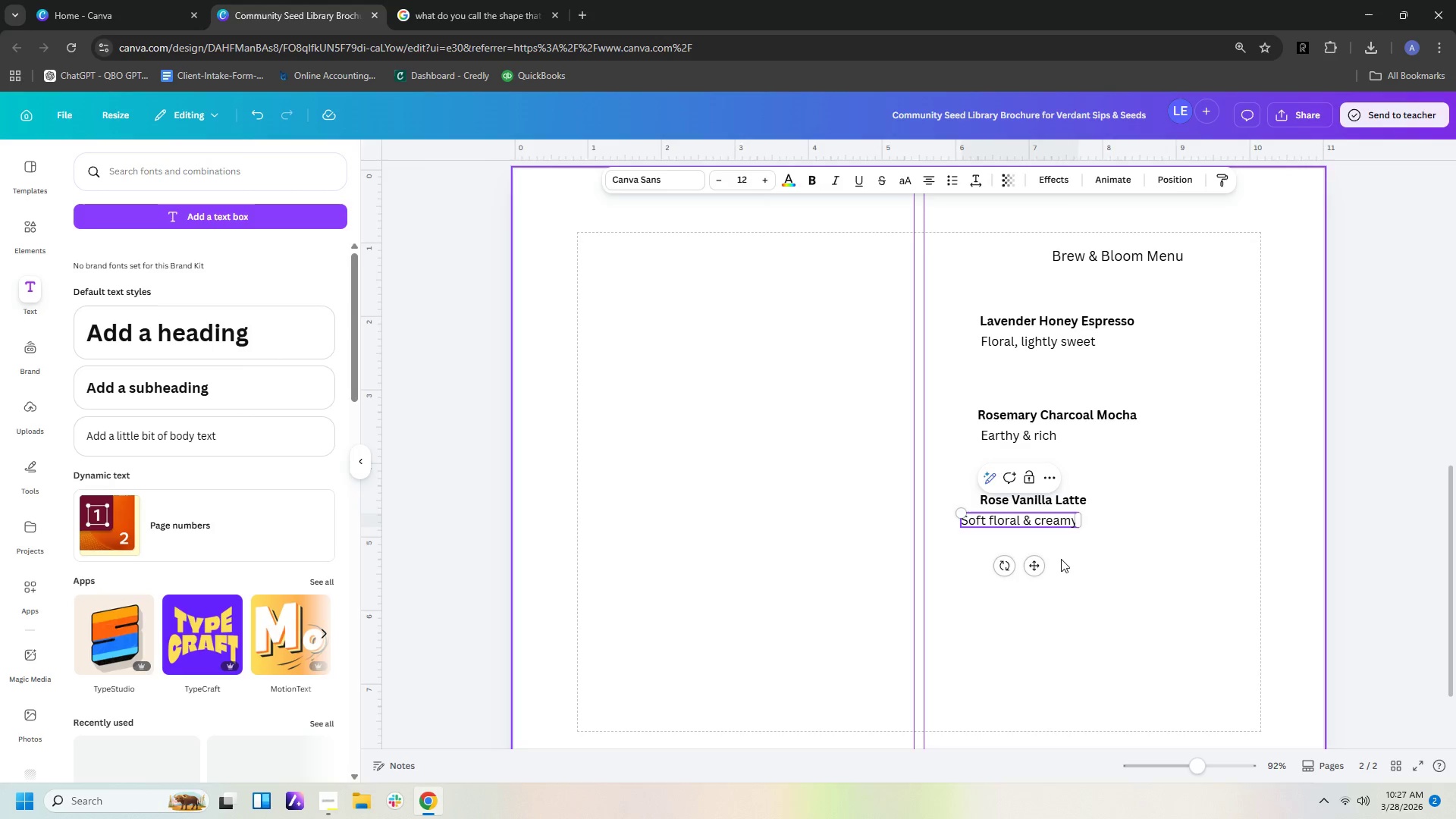 
left_click([1061, 559])
 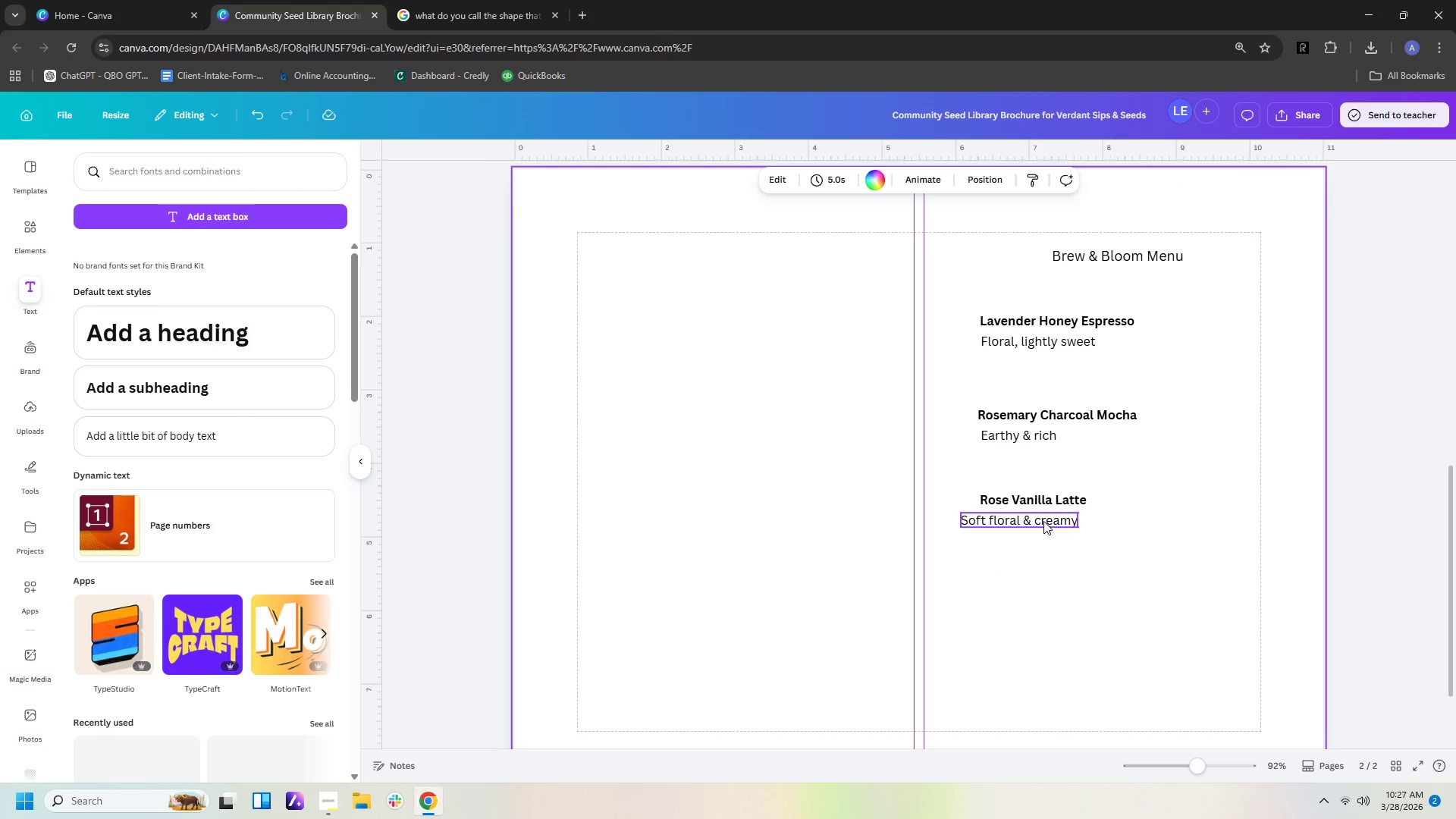 
left_click_drag(start_coordinate=[1043, 521], to_coordinate=[1068, 522])
 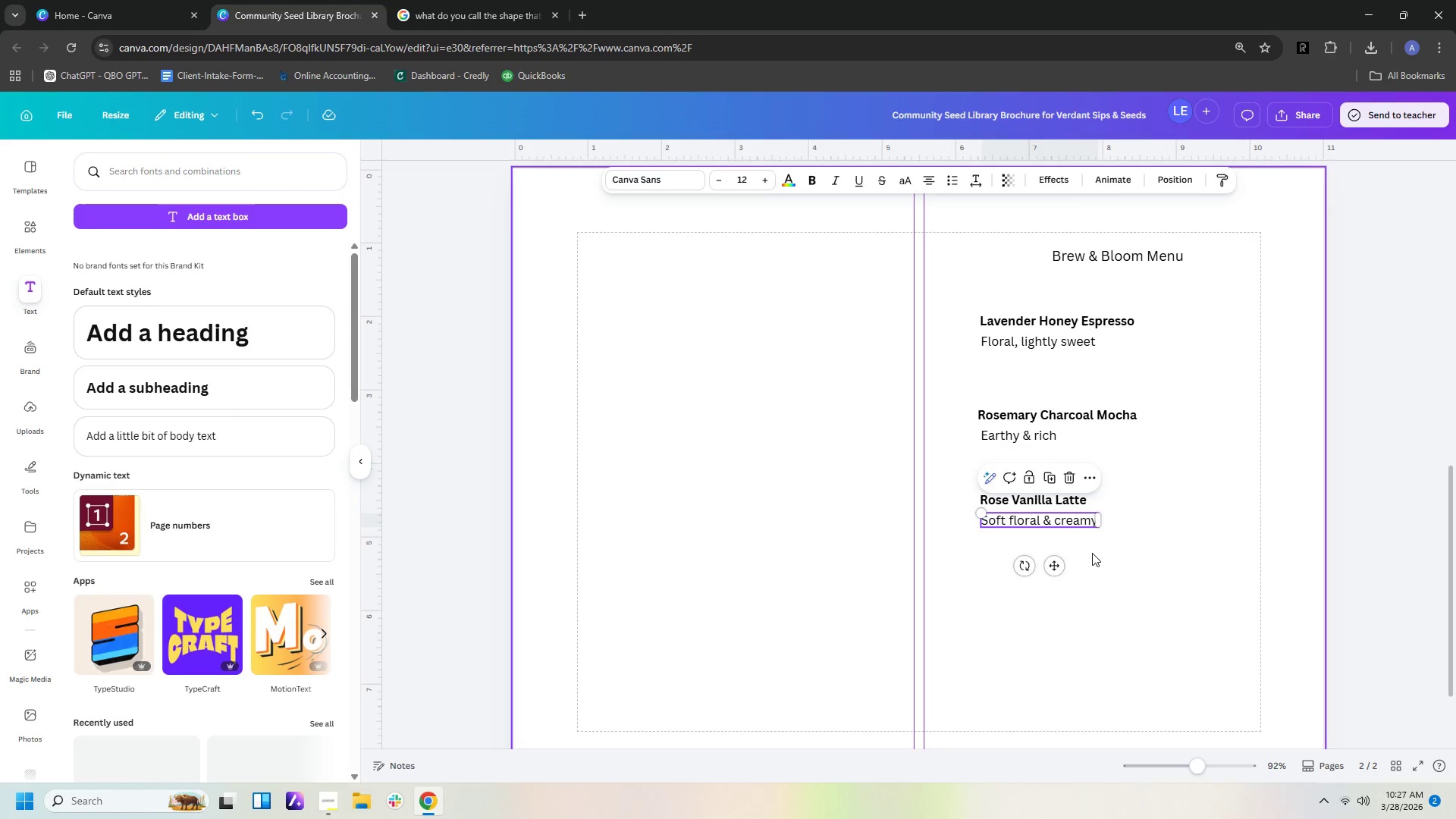 
left_click([1092, 553])
 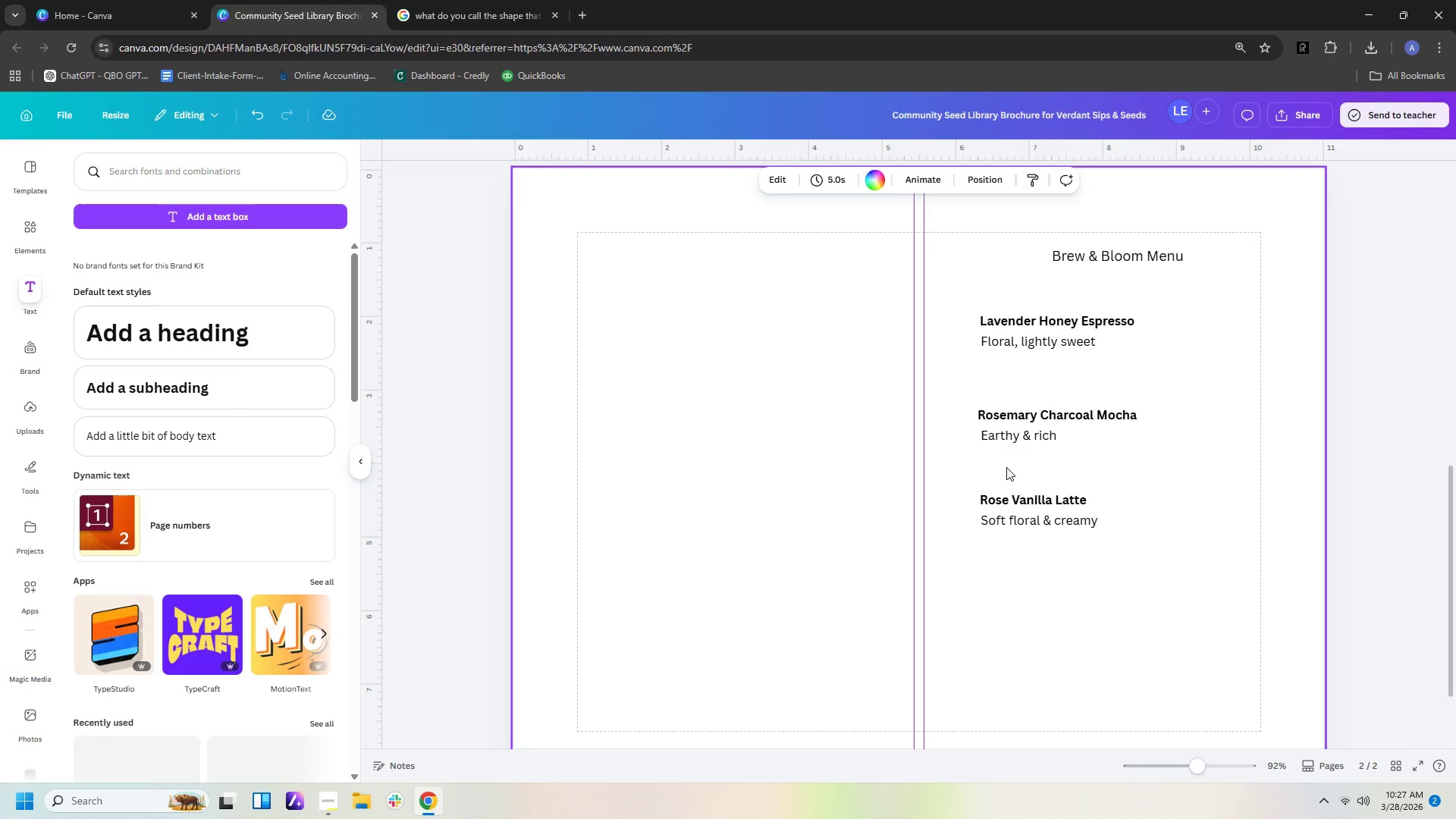 
left_click_drag(start_coordinate=[971, 479], to_coordinate=[1117, 560])
 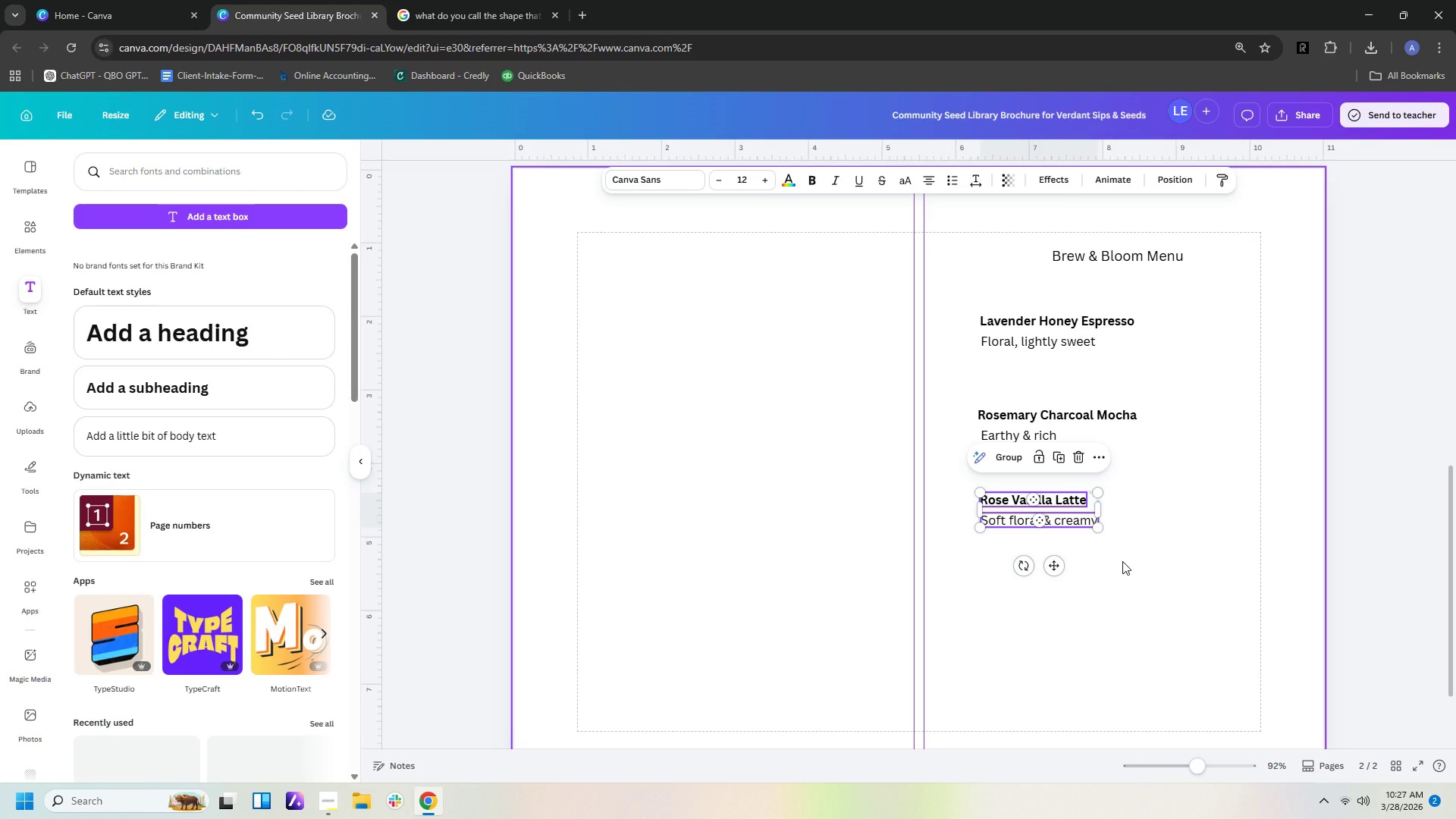 
key(Control+C)
 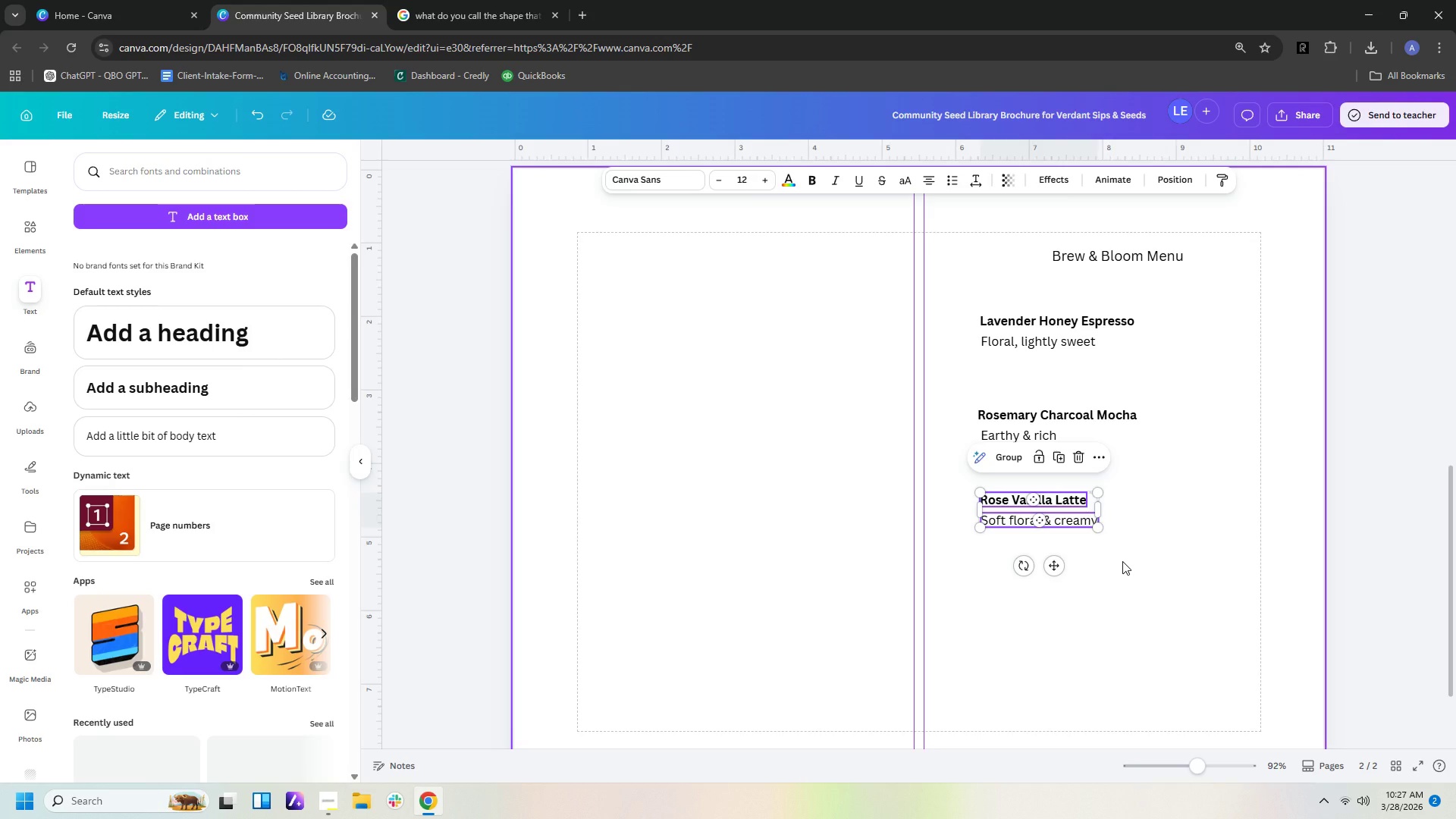 
key(Control+V)
 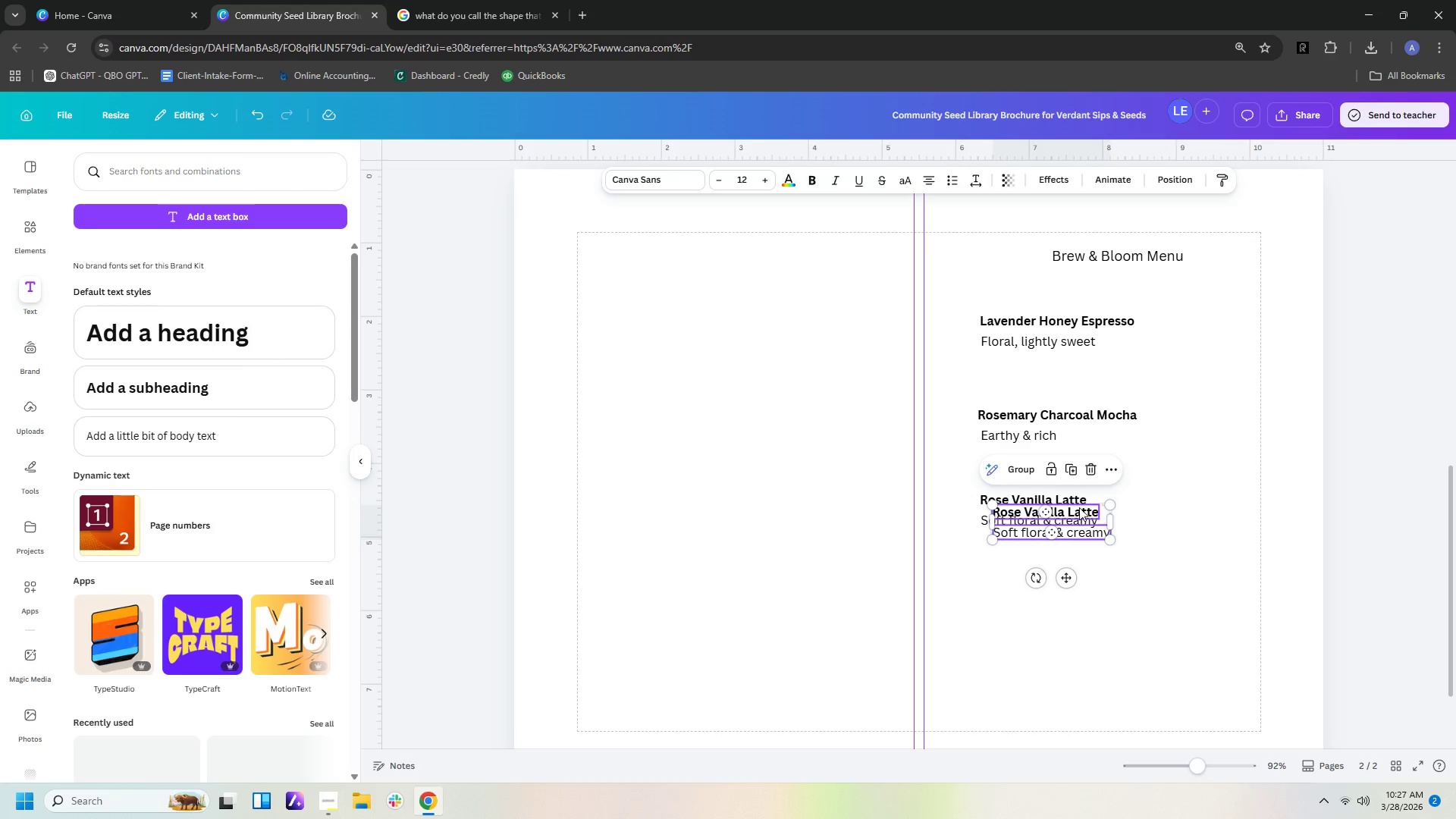 
left_click_drag(start_coordinate=[1078, 507], to_coordinate=[1068, 572])
 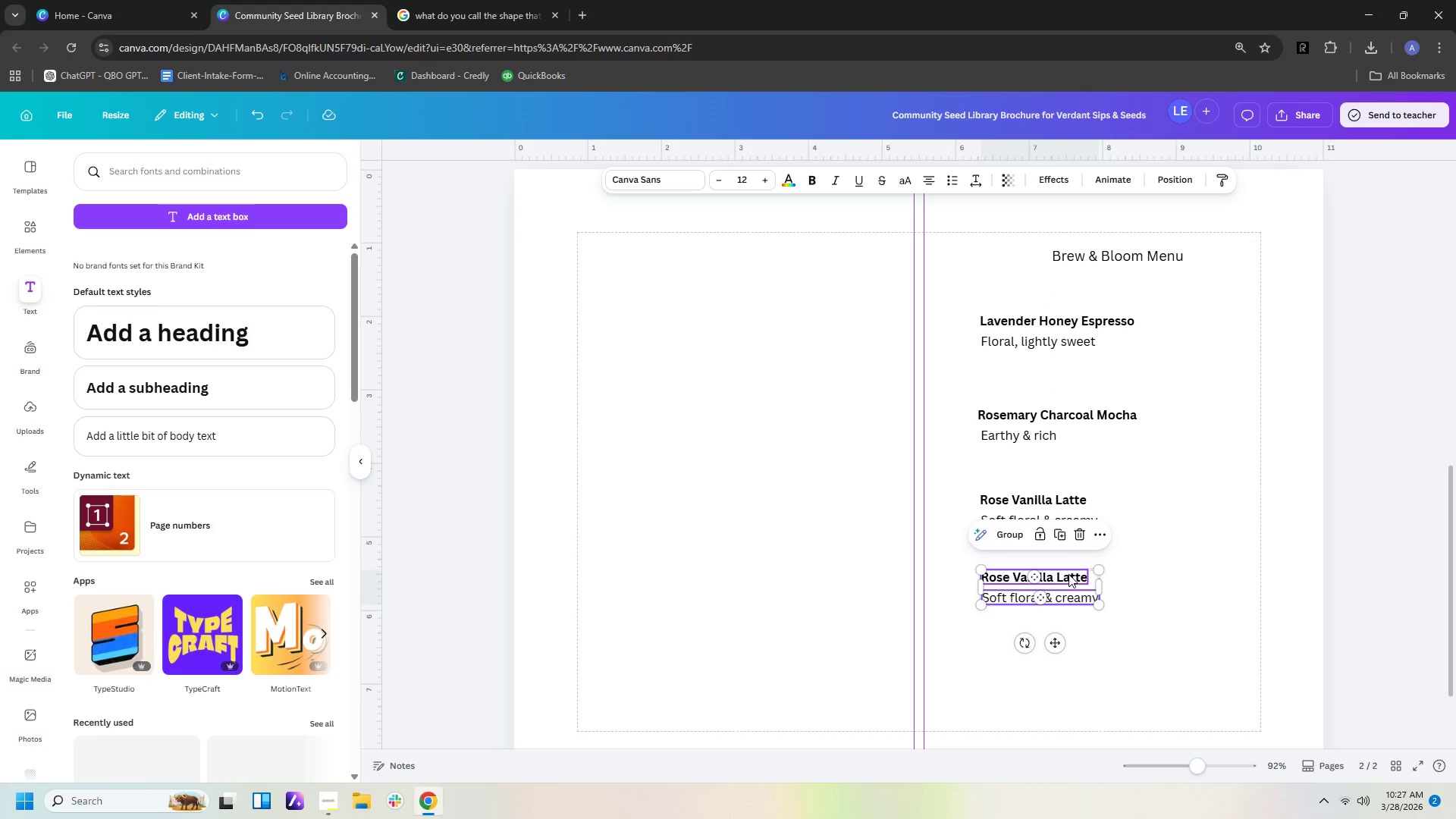 
double_click([1068, 574])
 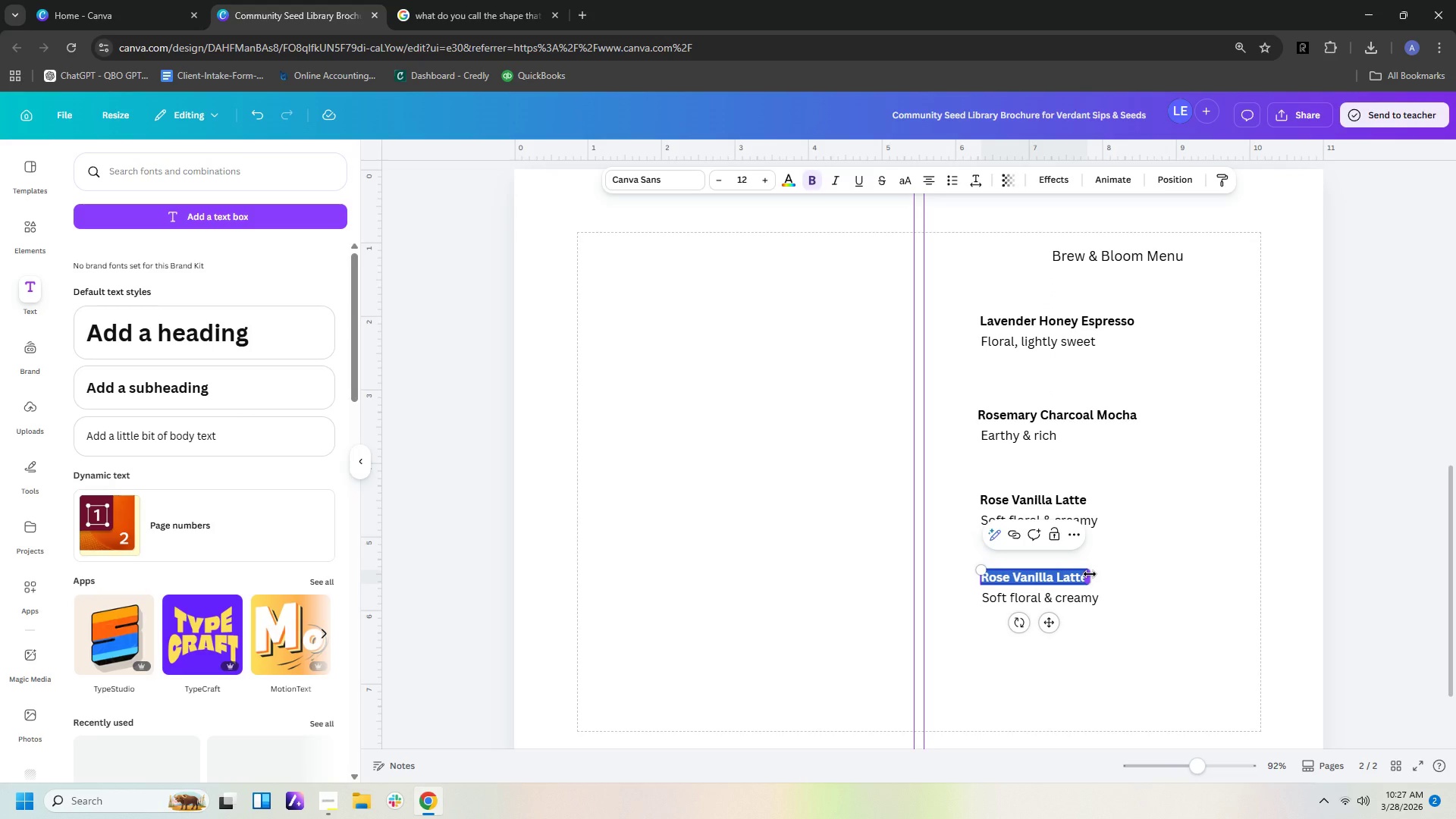 
type(MInt Matcha Cloud)
 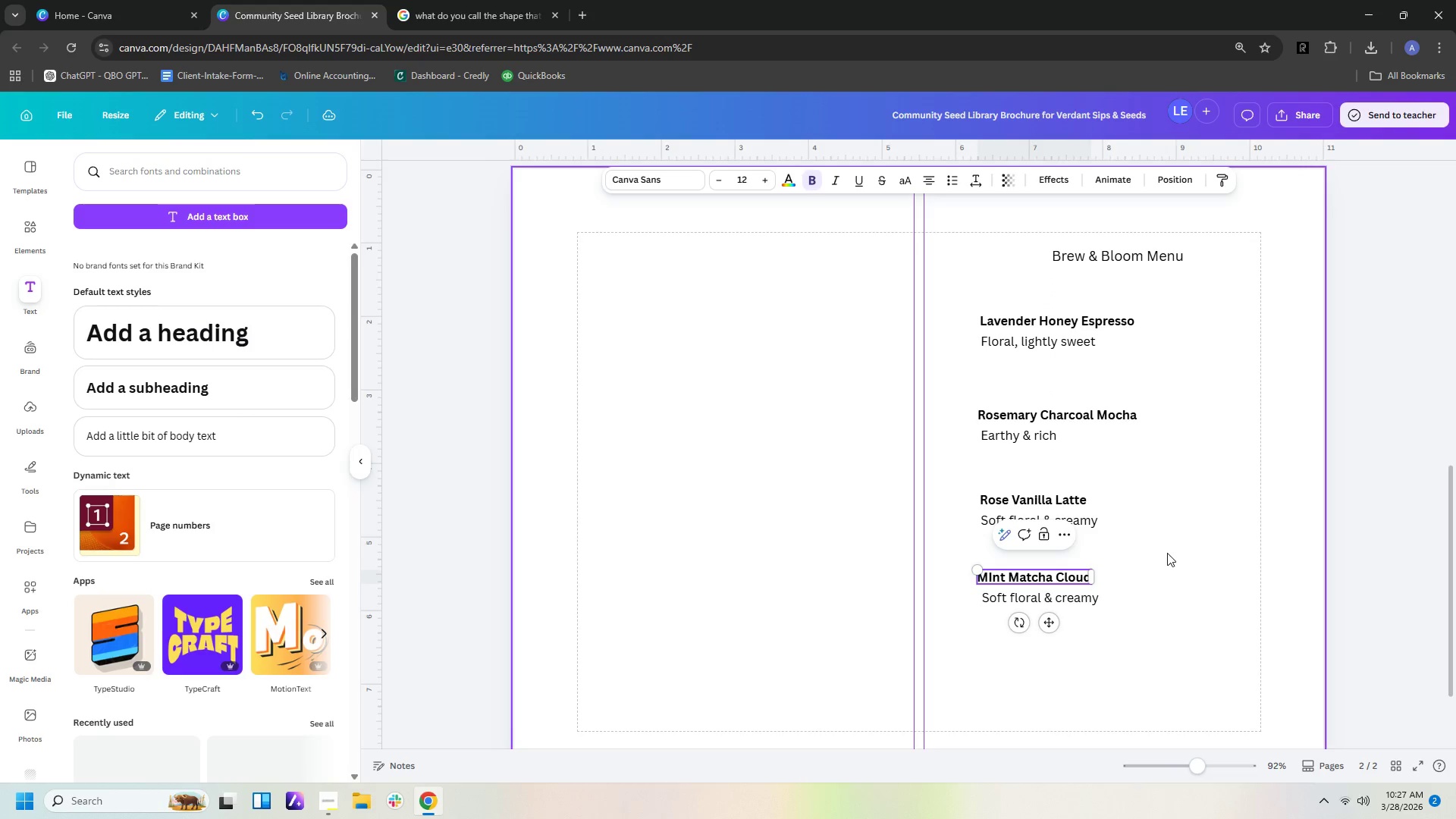 
left_click([1076, 595])
 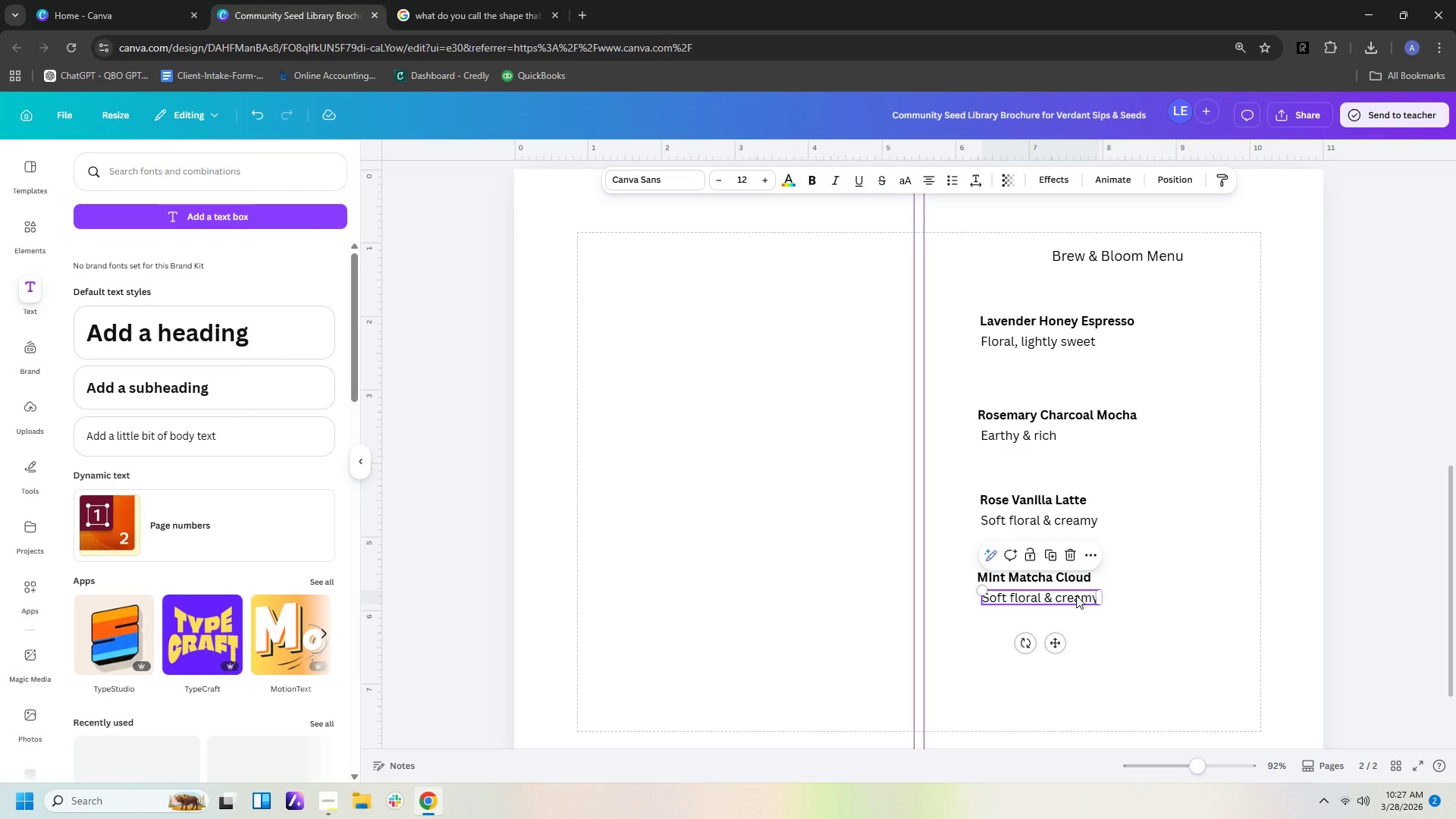 
double_click([1076, 595])
 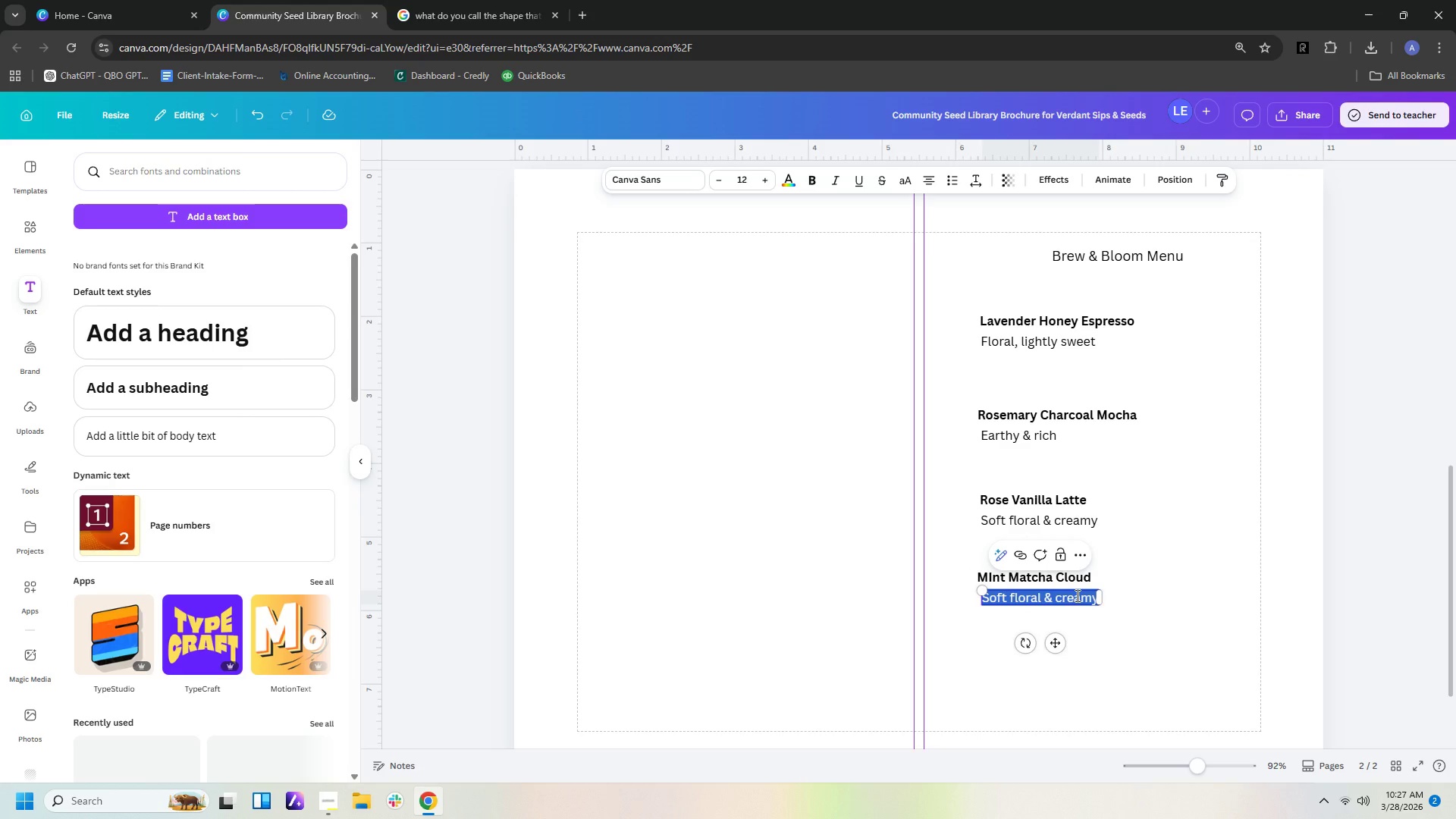 
type(Refreshing & smooth)
 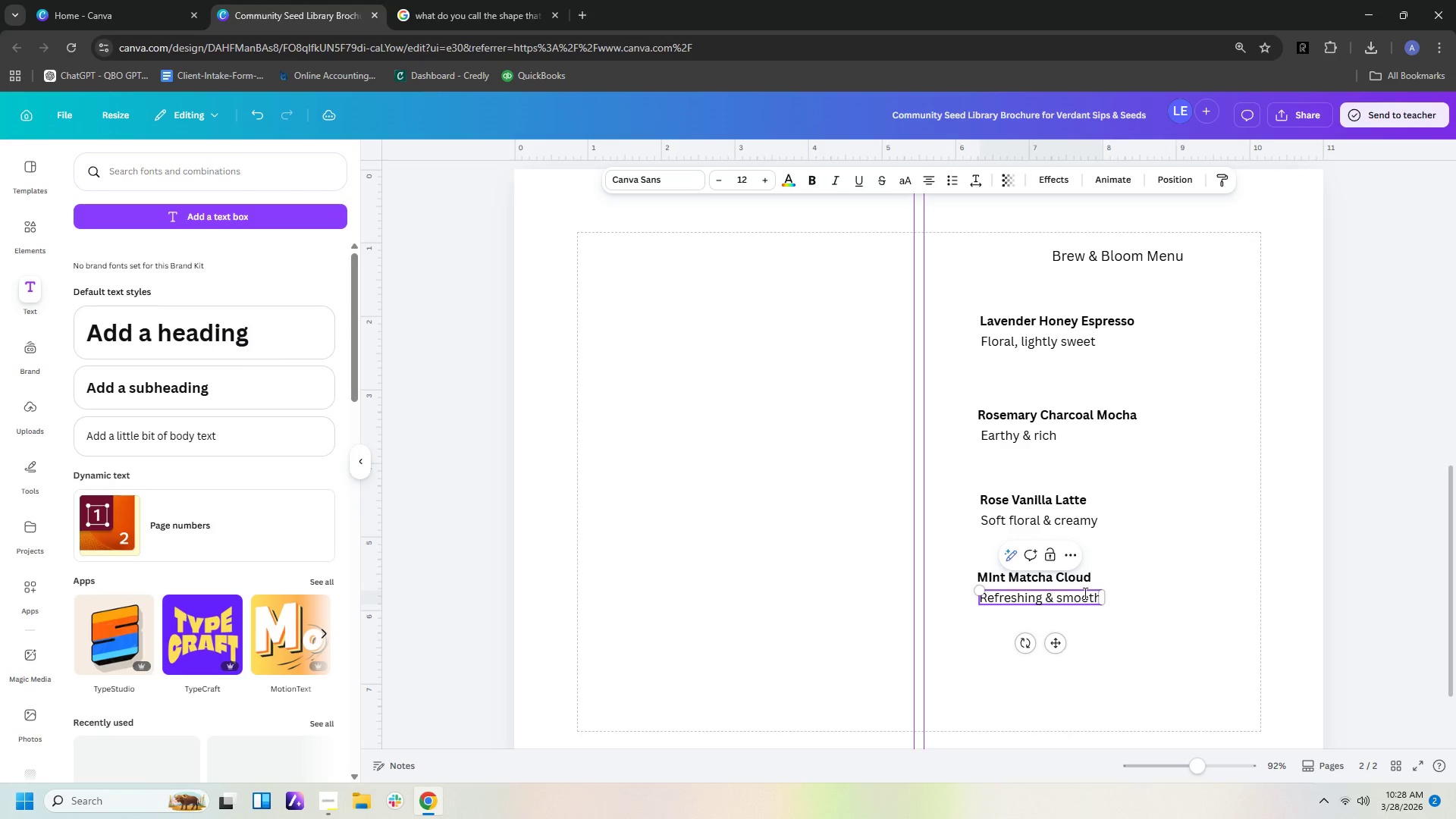 
left_click([1203, 606])
 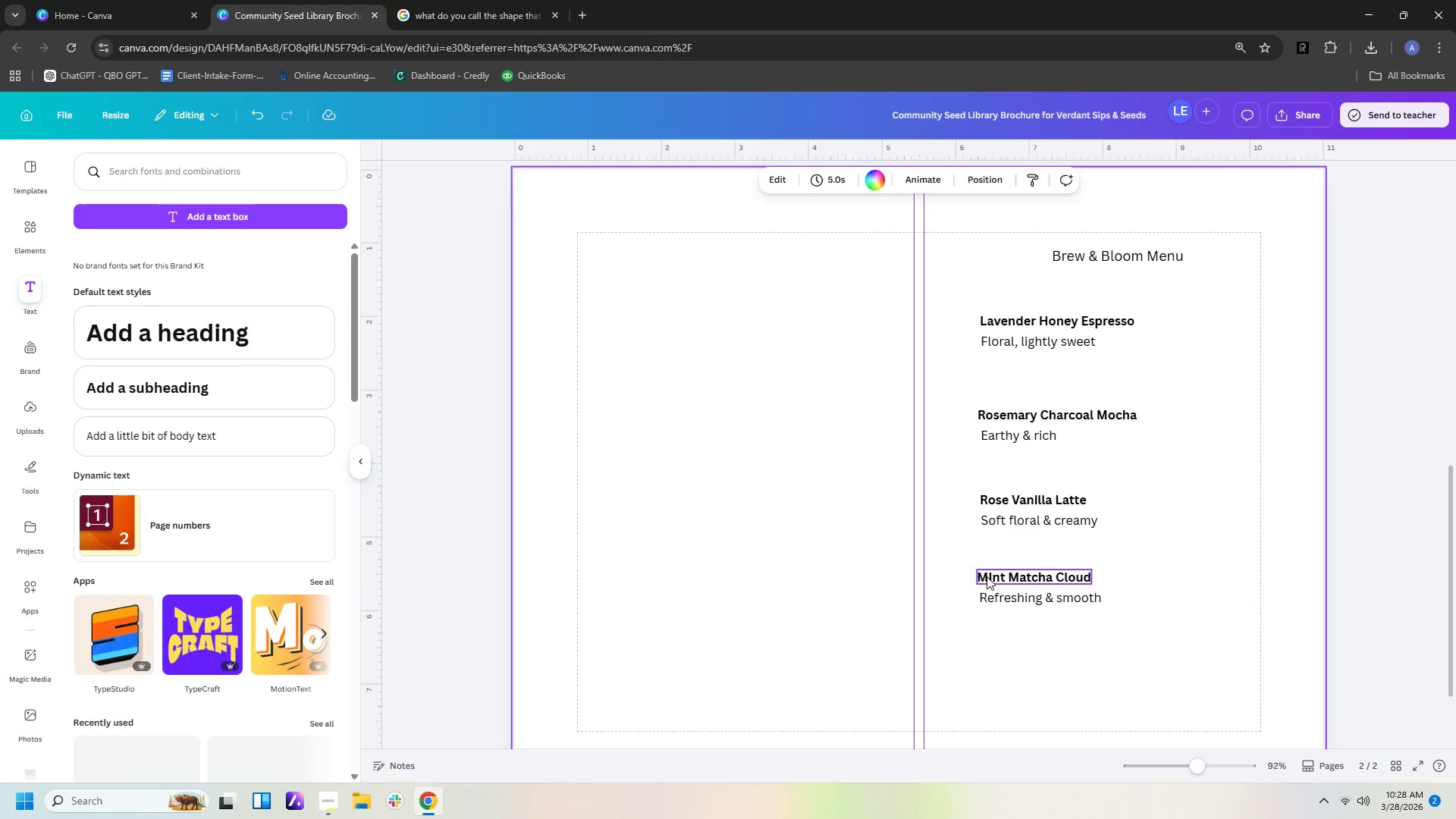 
double_click([987, 576])
 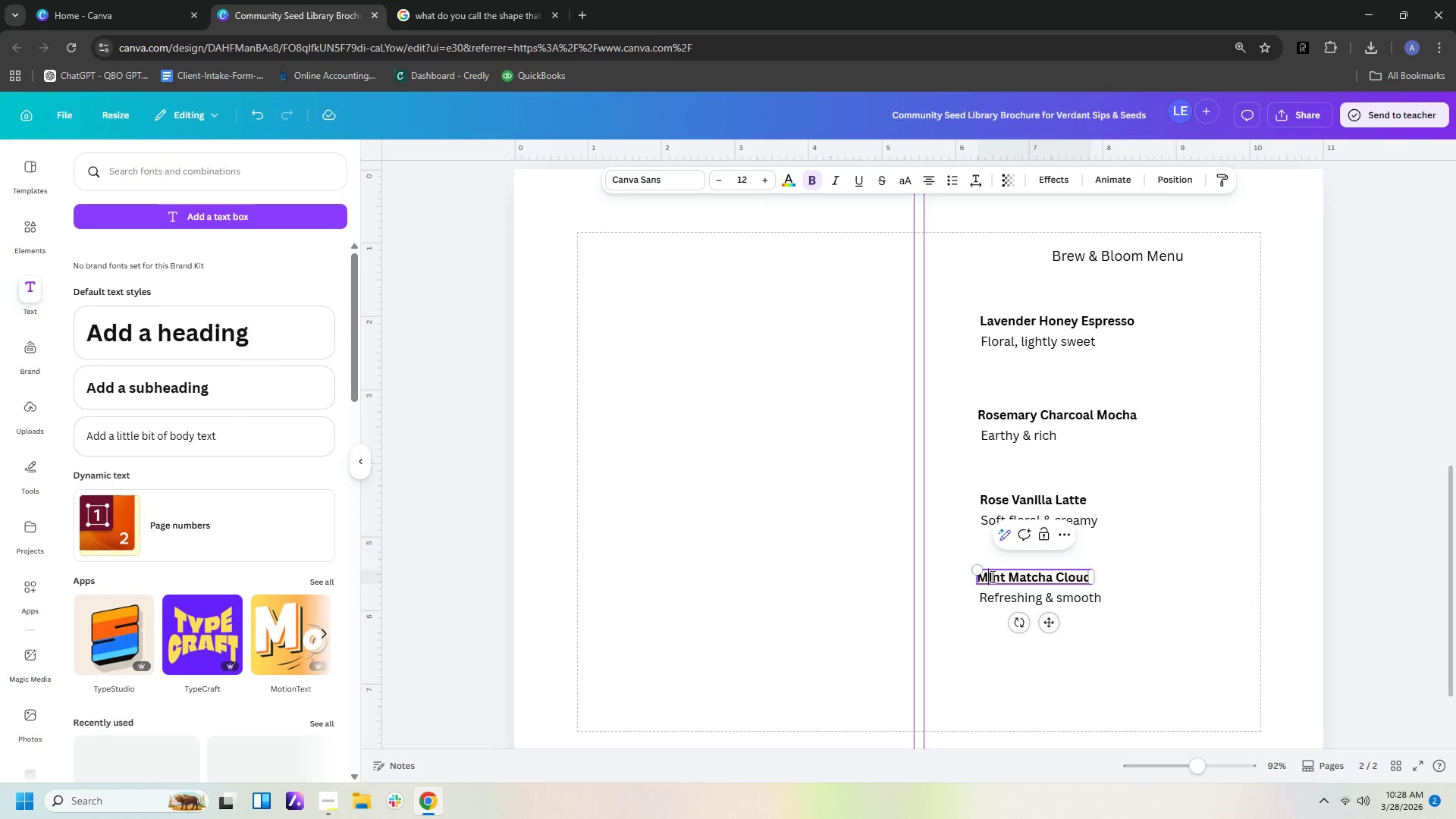 
triple_click([991, 576])
 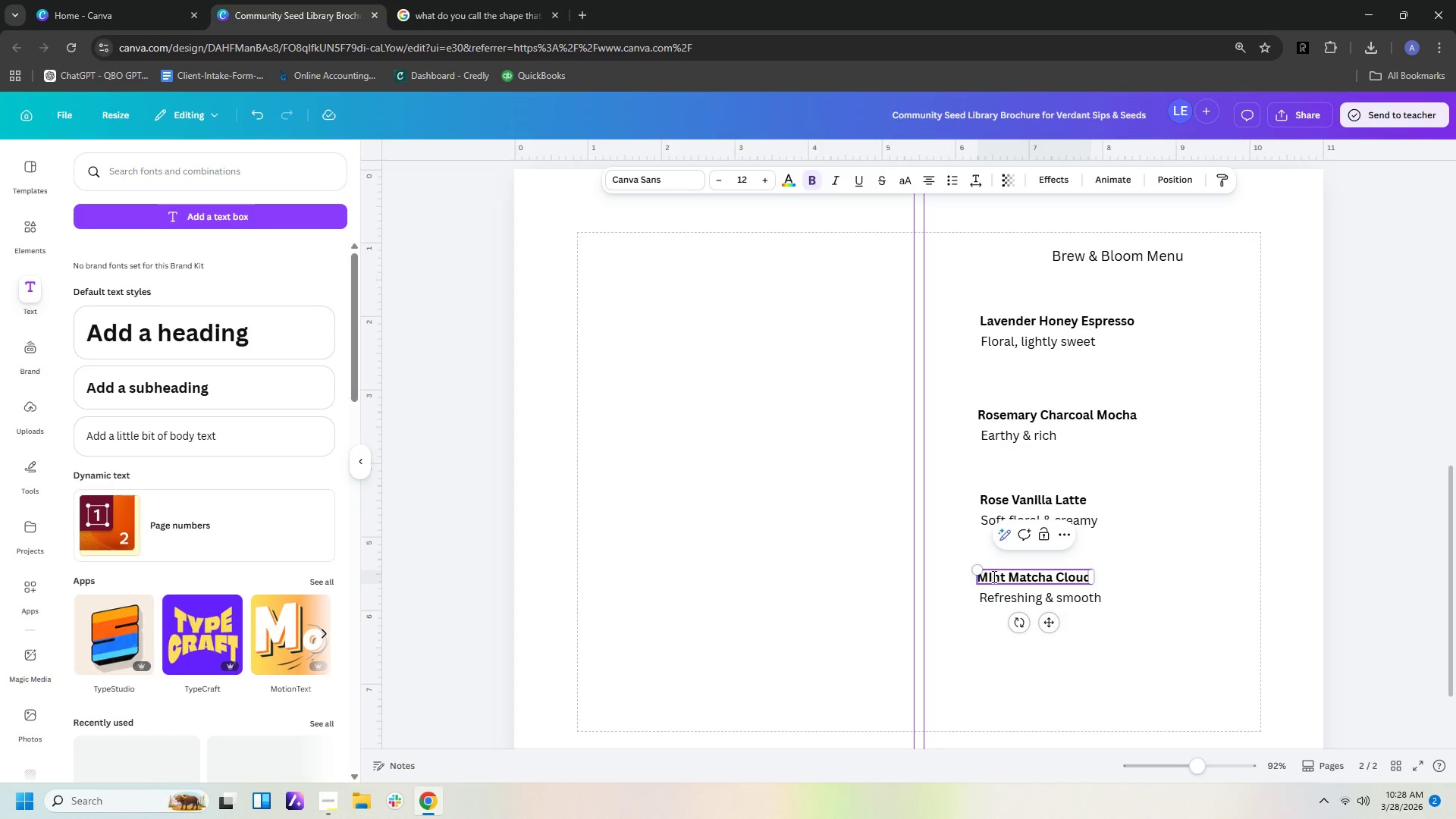 
key(Backspace)
 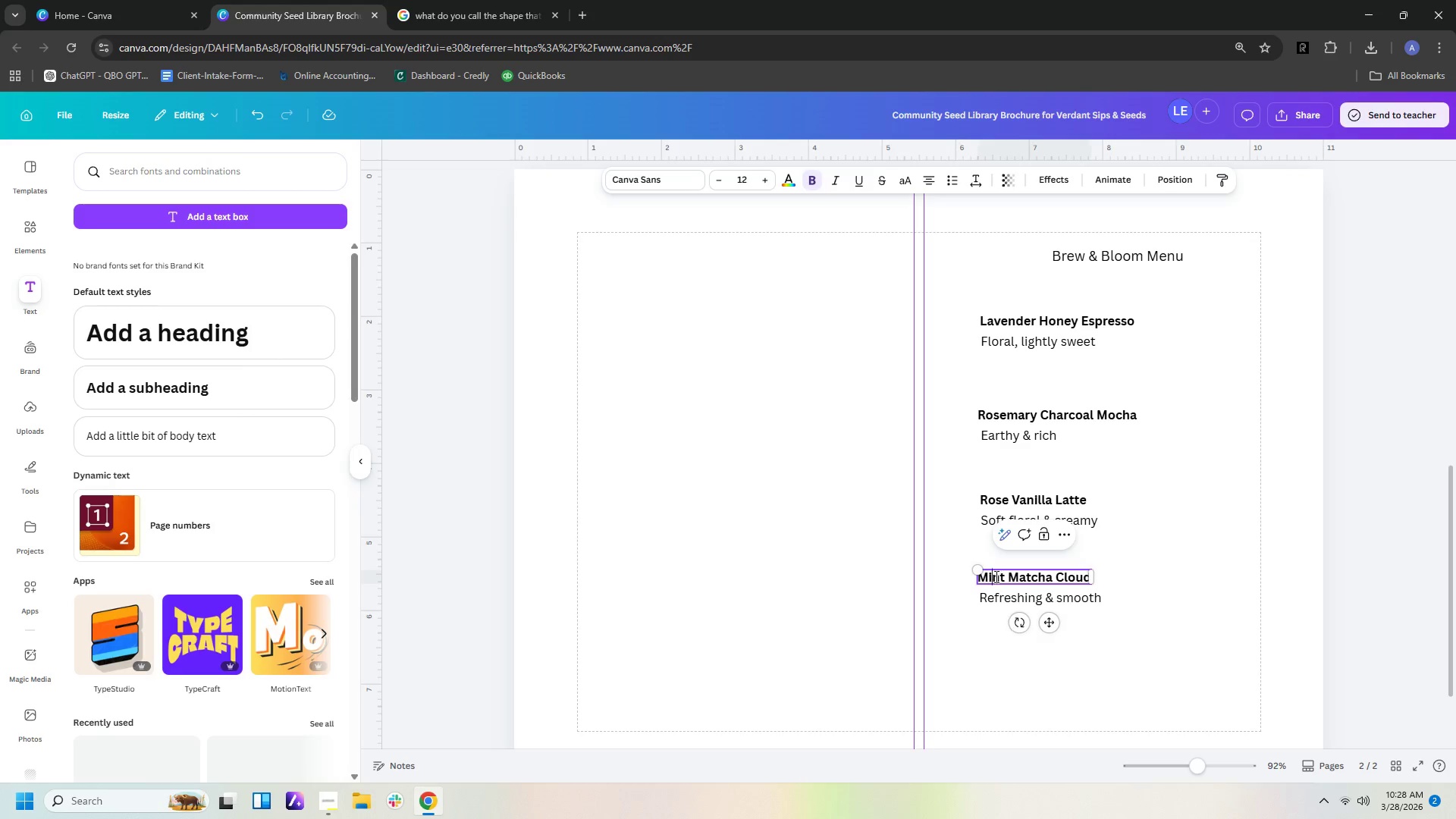 
key(I)
 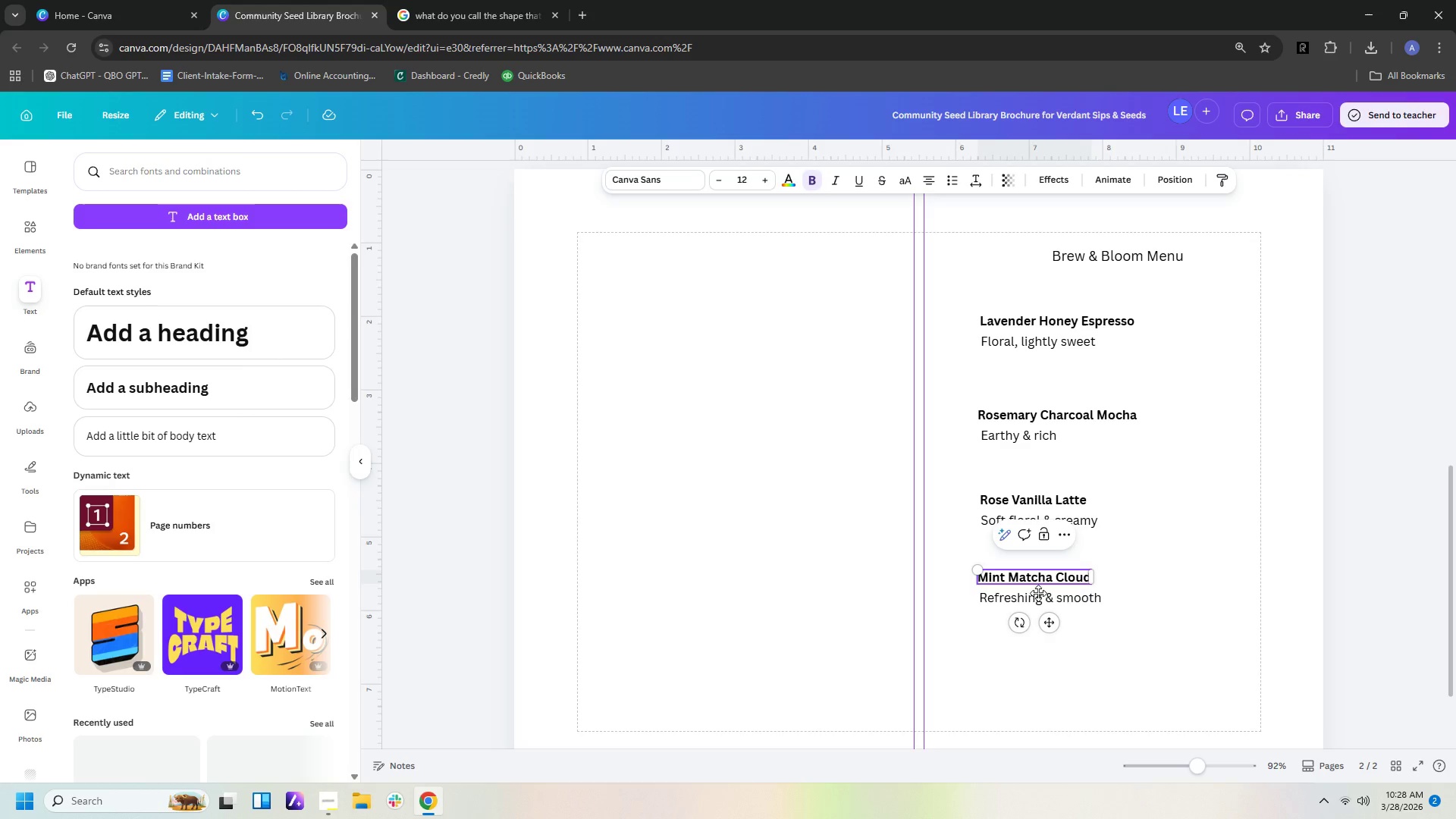 
left_click([1188, 604])
 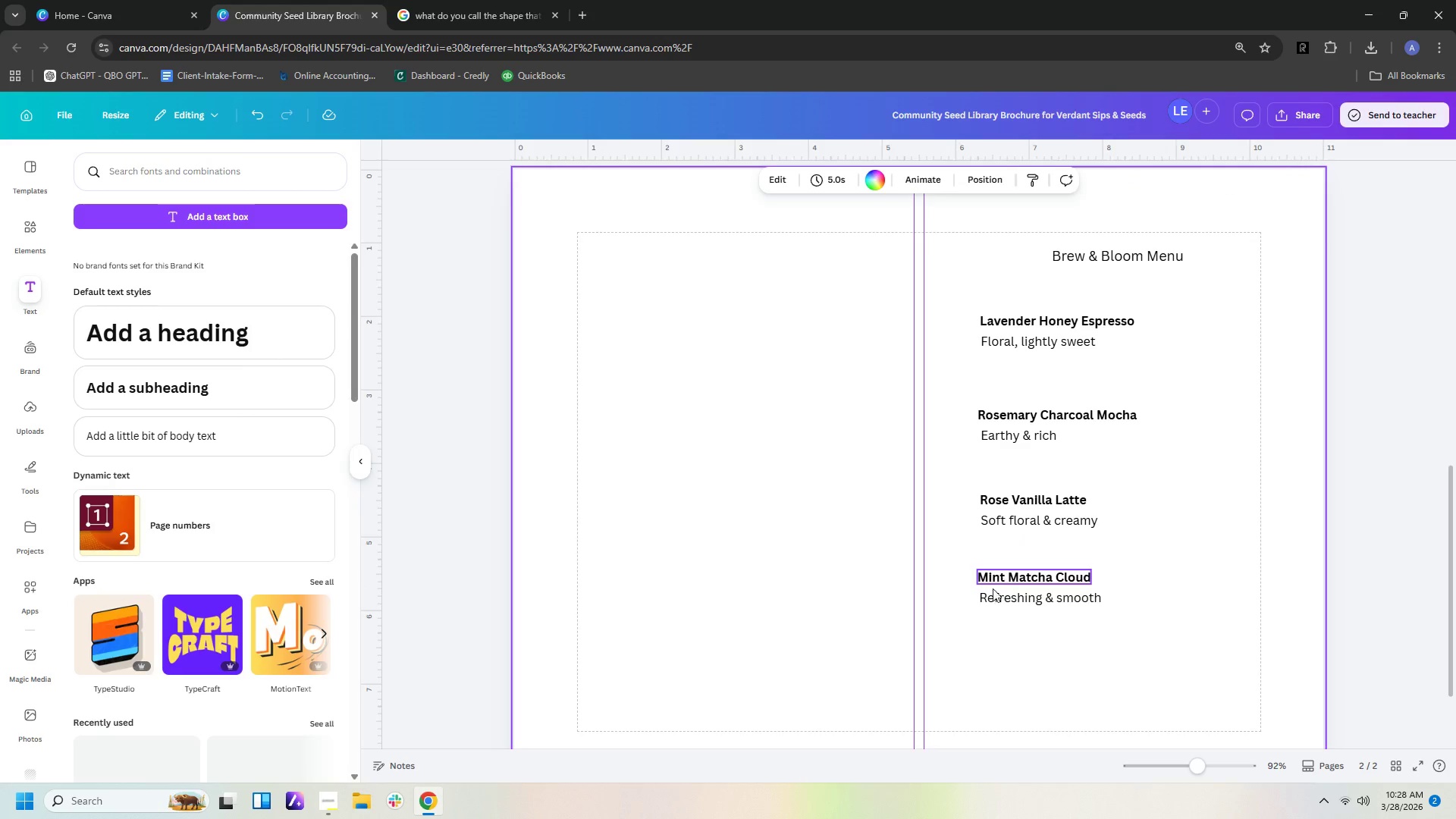 
left_click_drag(start_coordinate=[959, 569], to_coordinate=[1100, 620])
 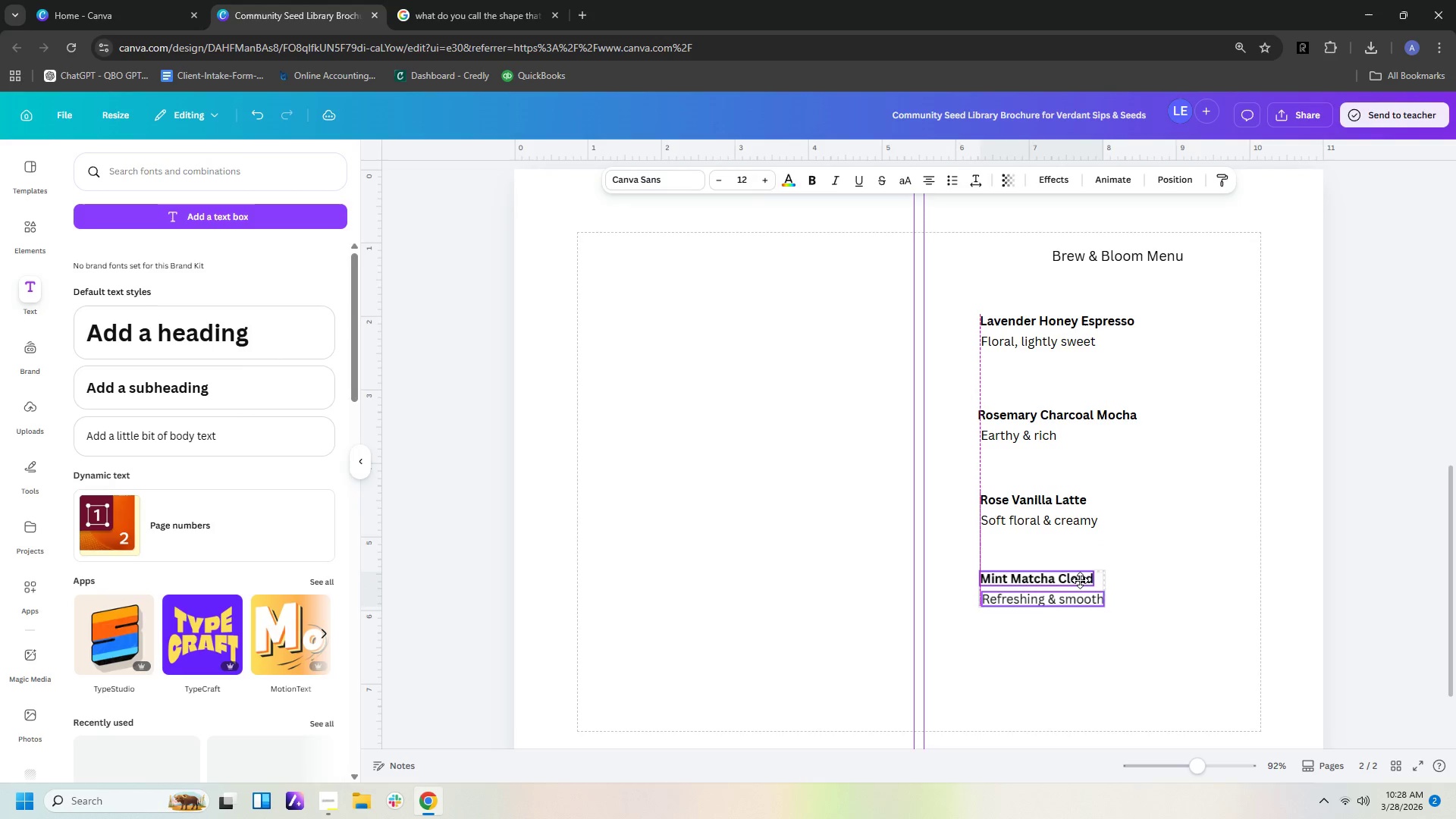 
left_click([1132, 582])
 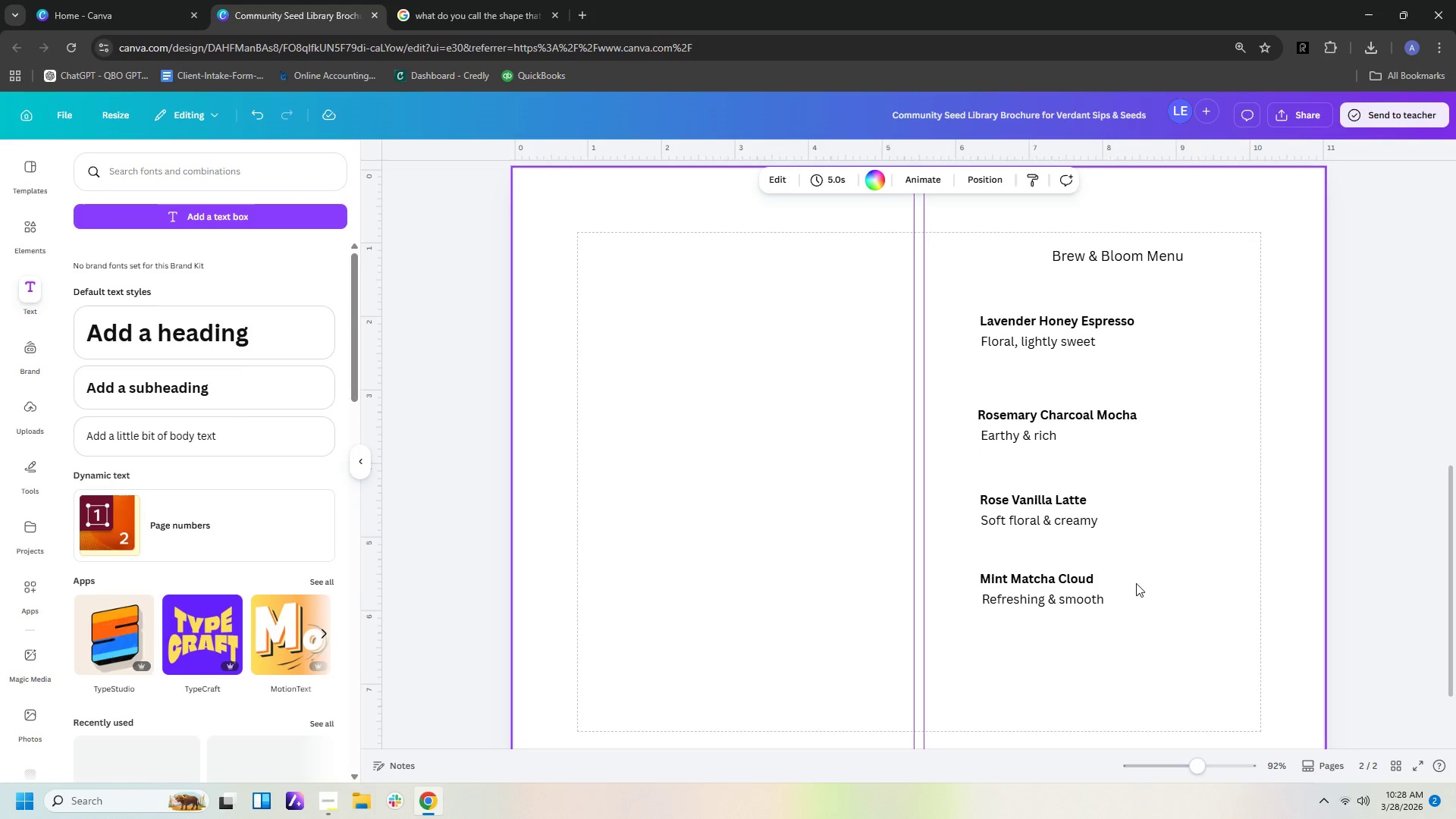 
left_click([1153, 610])
 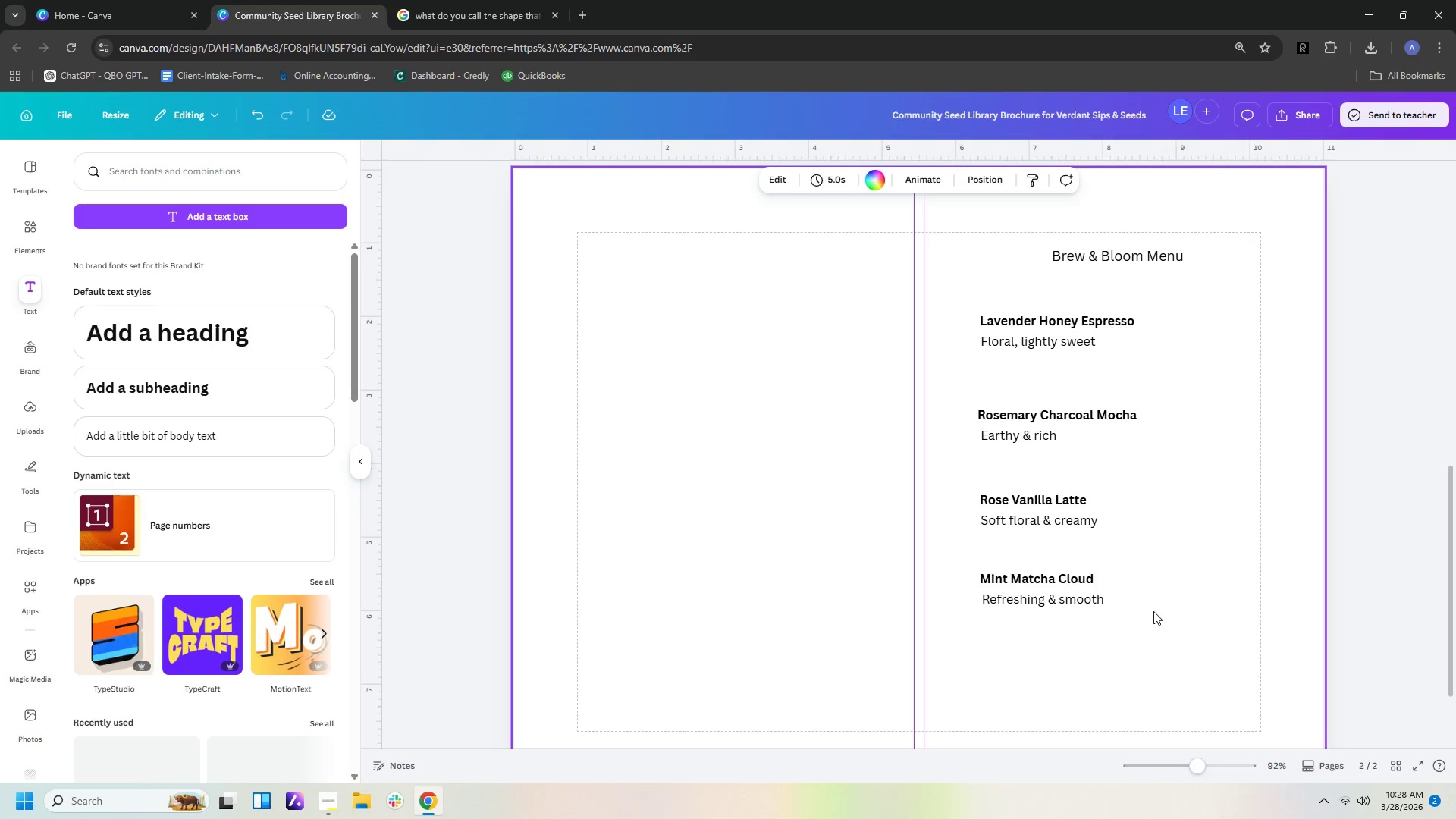 
left_click([1153, 638])
 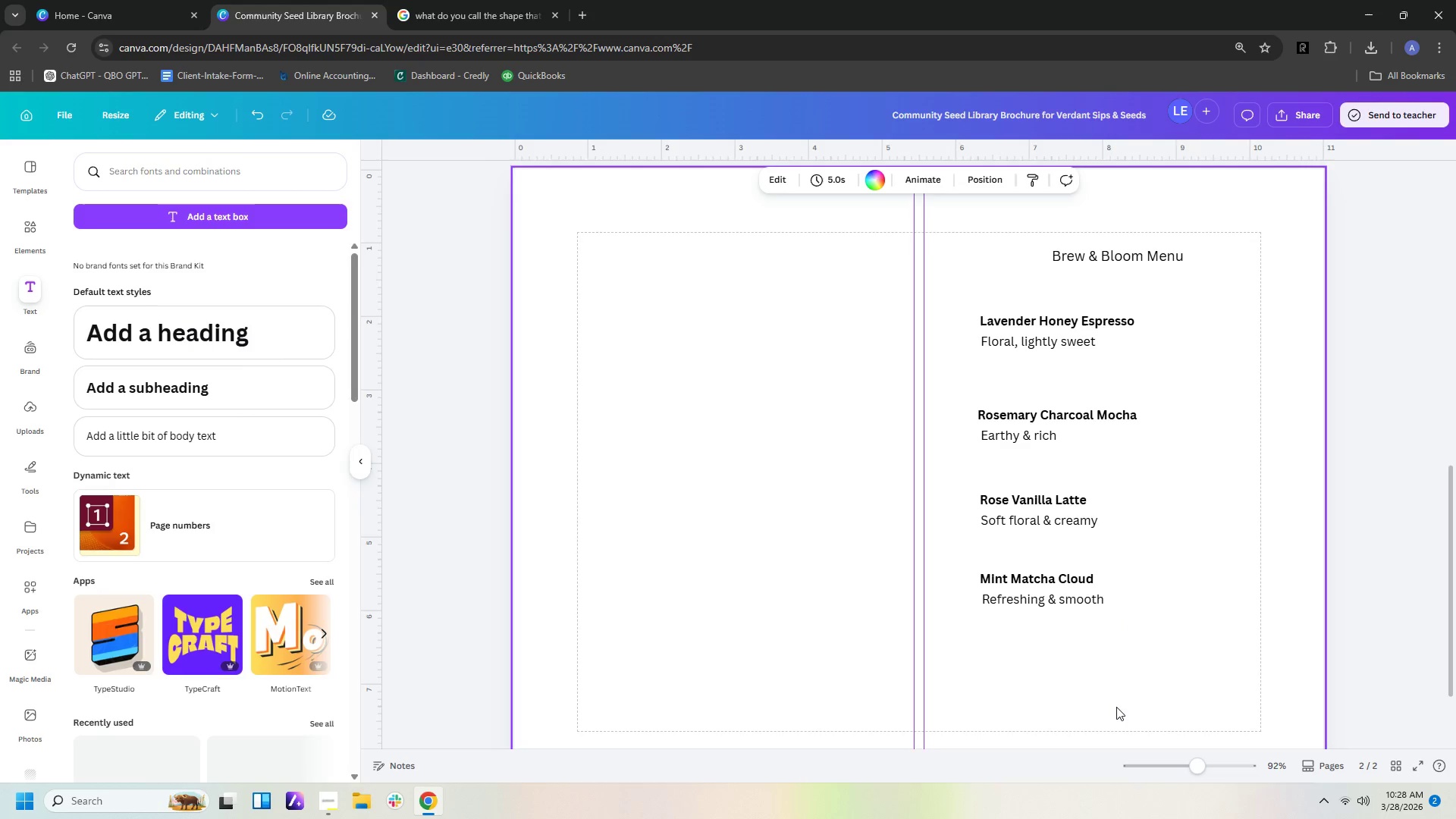 
wait(7.14)
 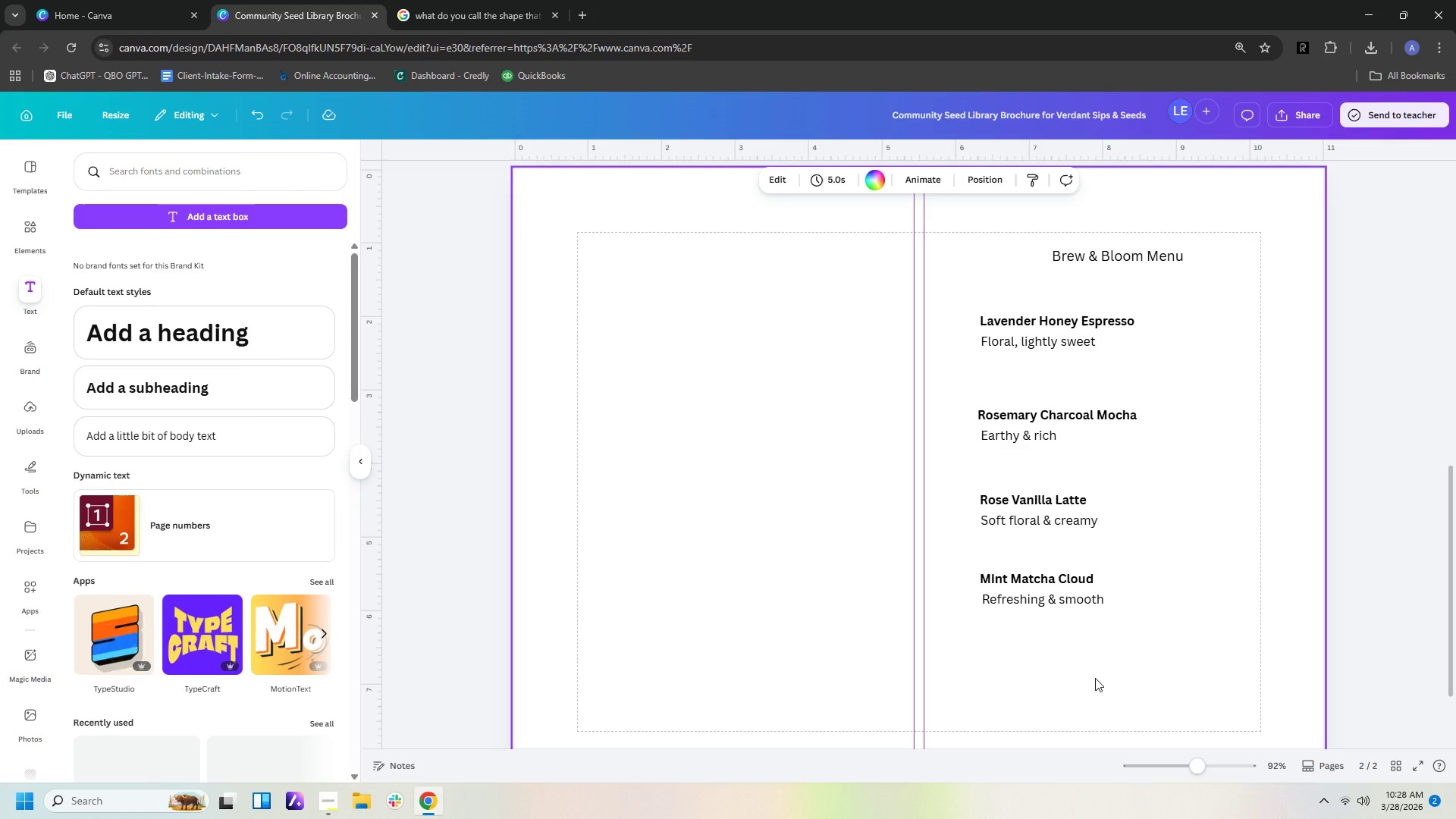 
left_click_drag(start_coordinate=[946, 290], to_coordinate=[1169, 380])
 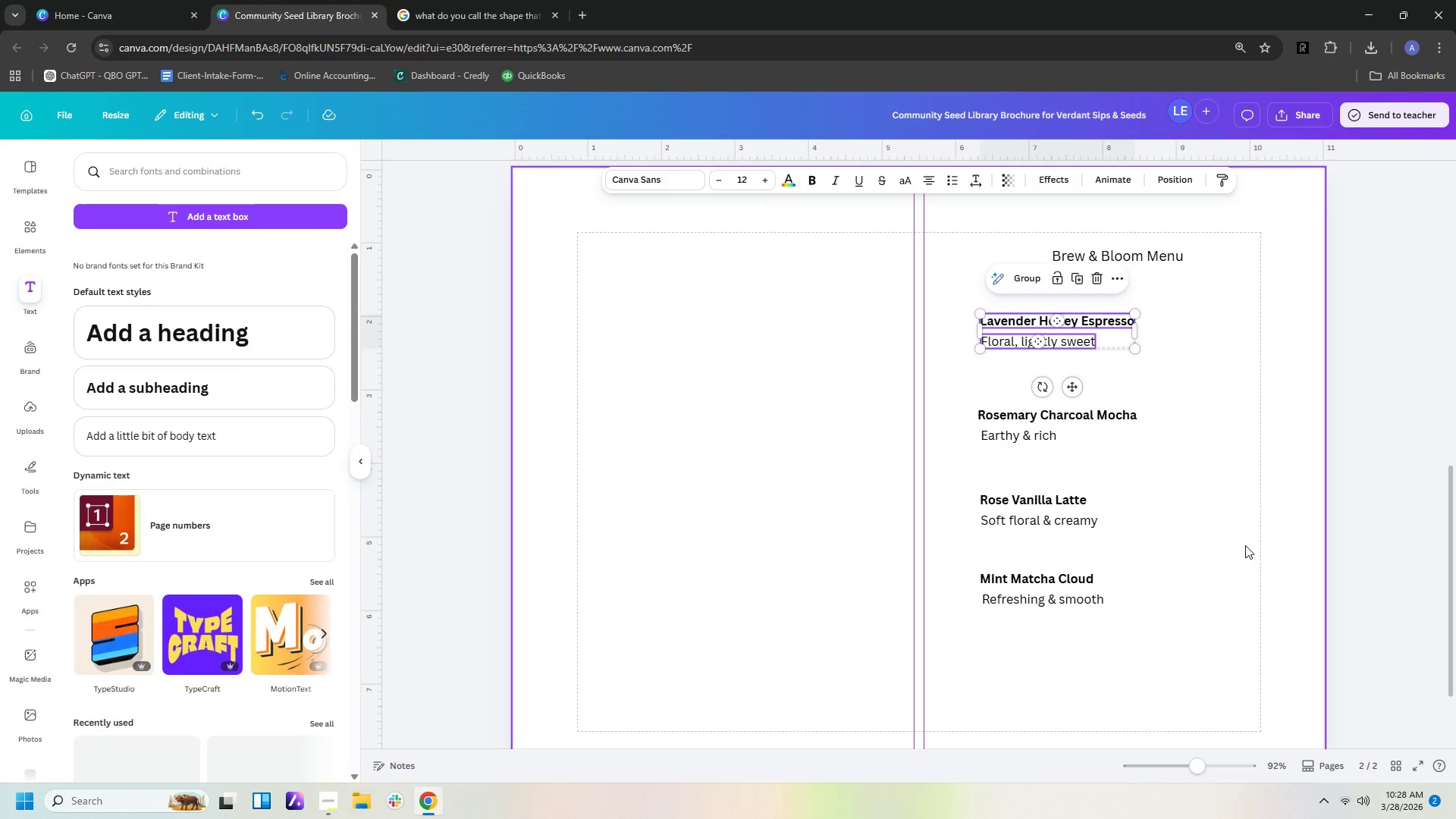 
left_click([1245, 545])
 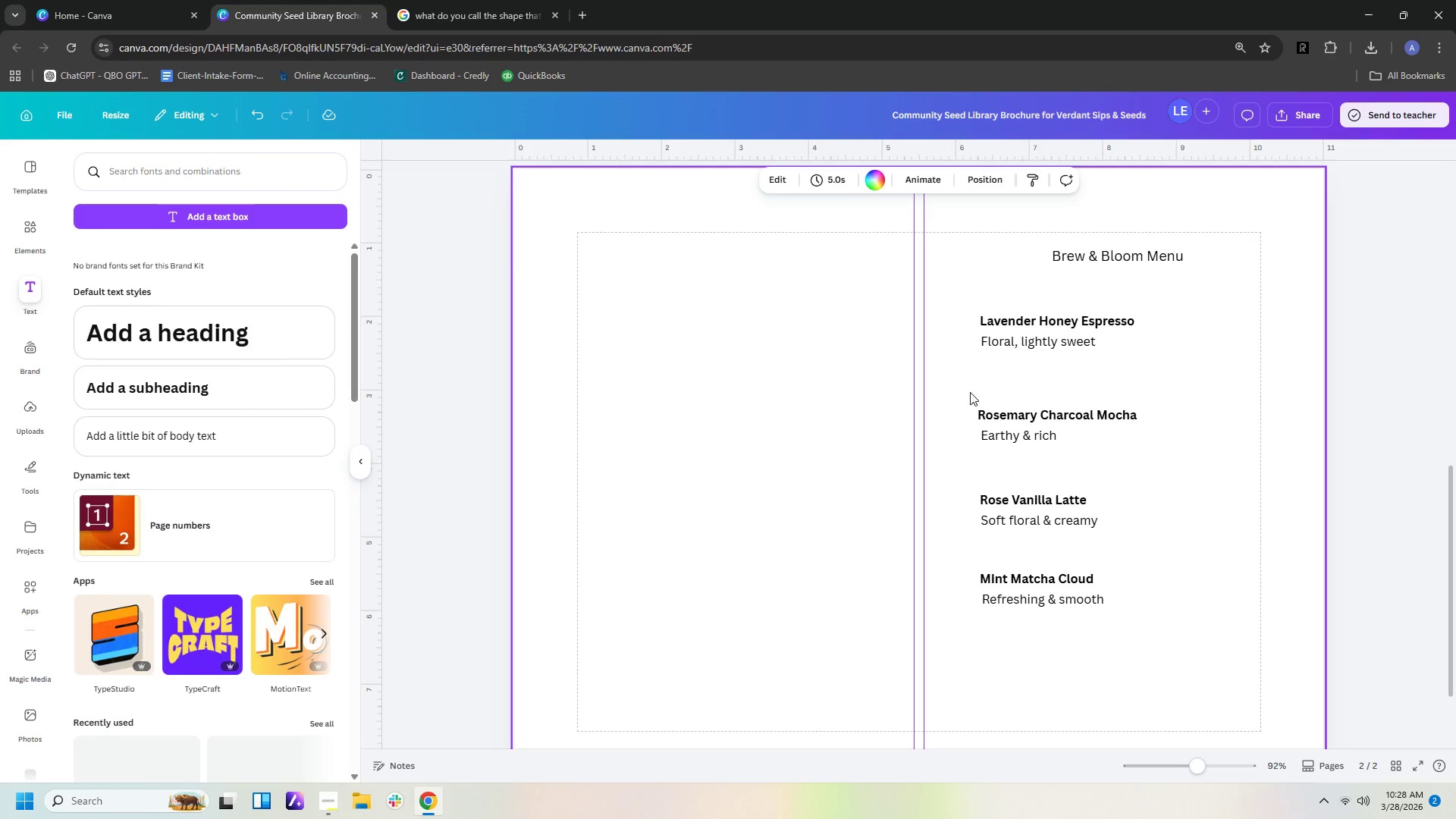 
left_click_drag(start_coordinate=[955, 390], to_coordinate=[1180, 460])
 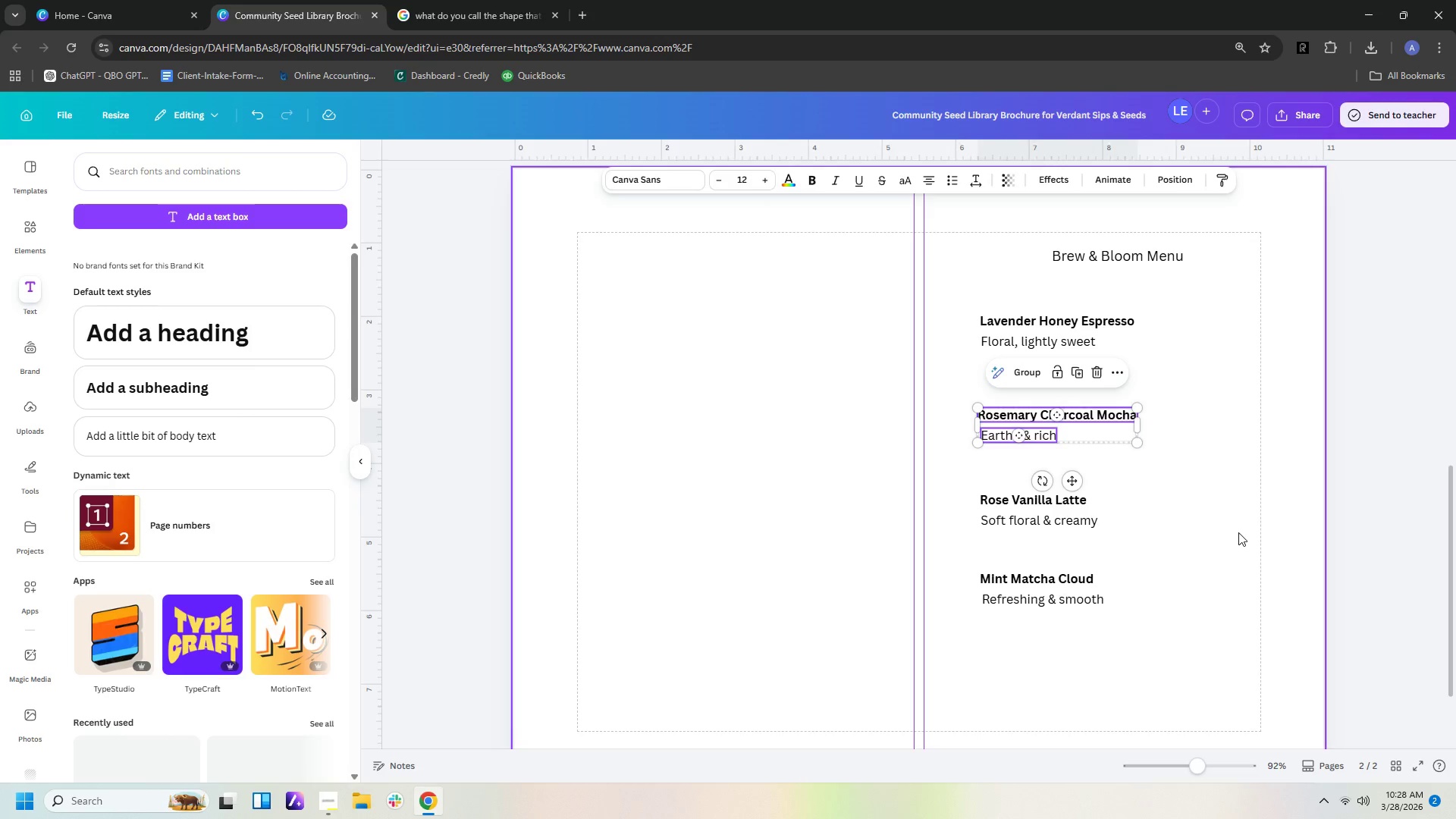 
left_click([1238, 532])
 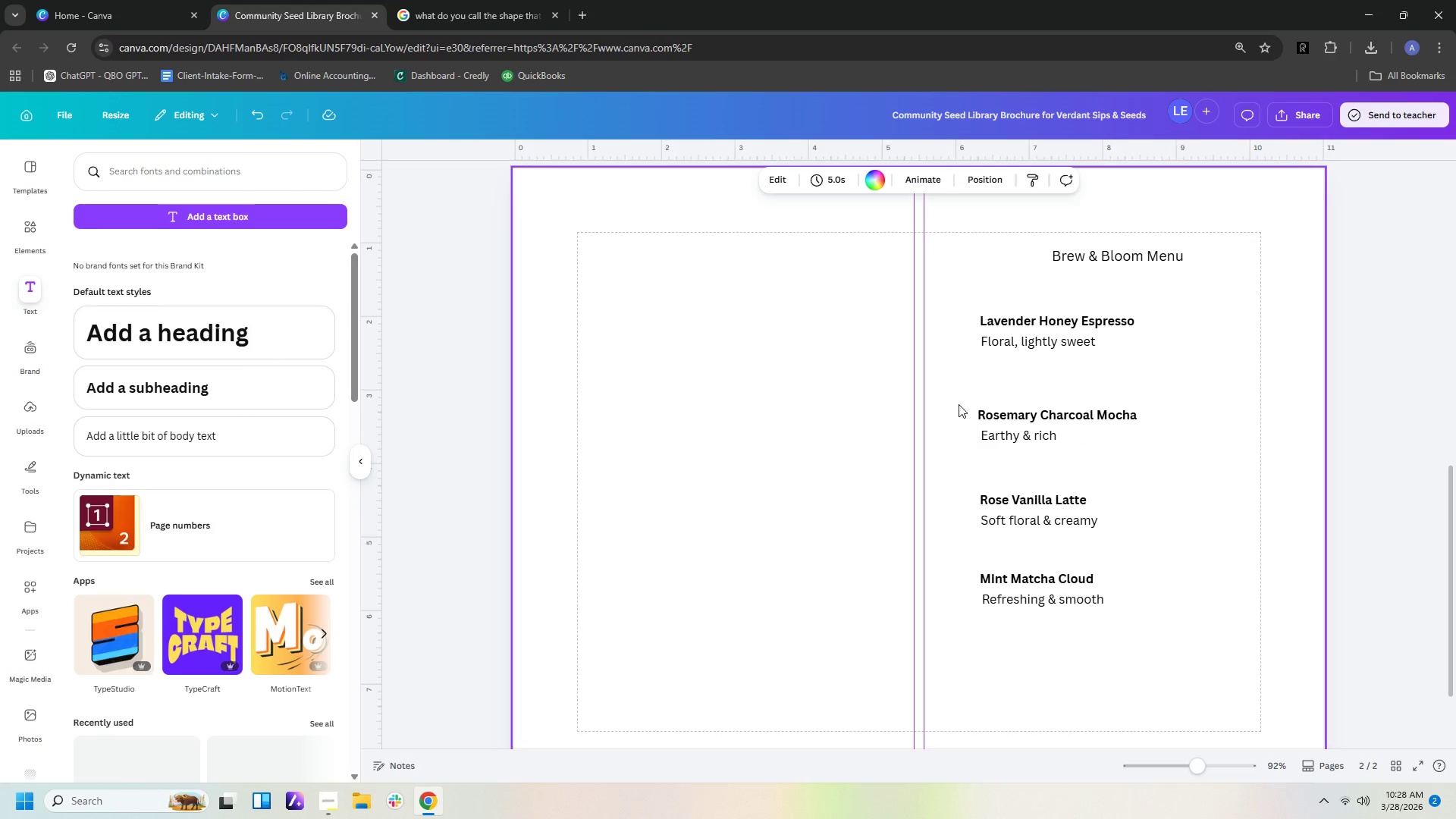 
left_click_drag(start_coordinate=[961, 392], to_coordinate=[1210, 445])
 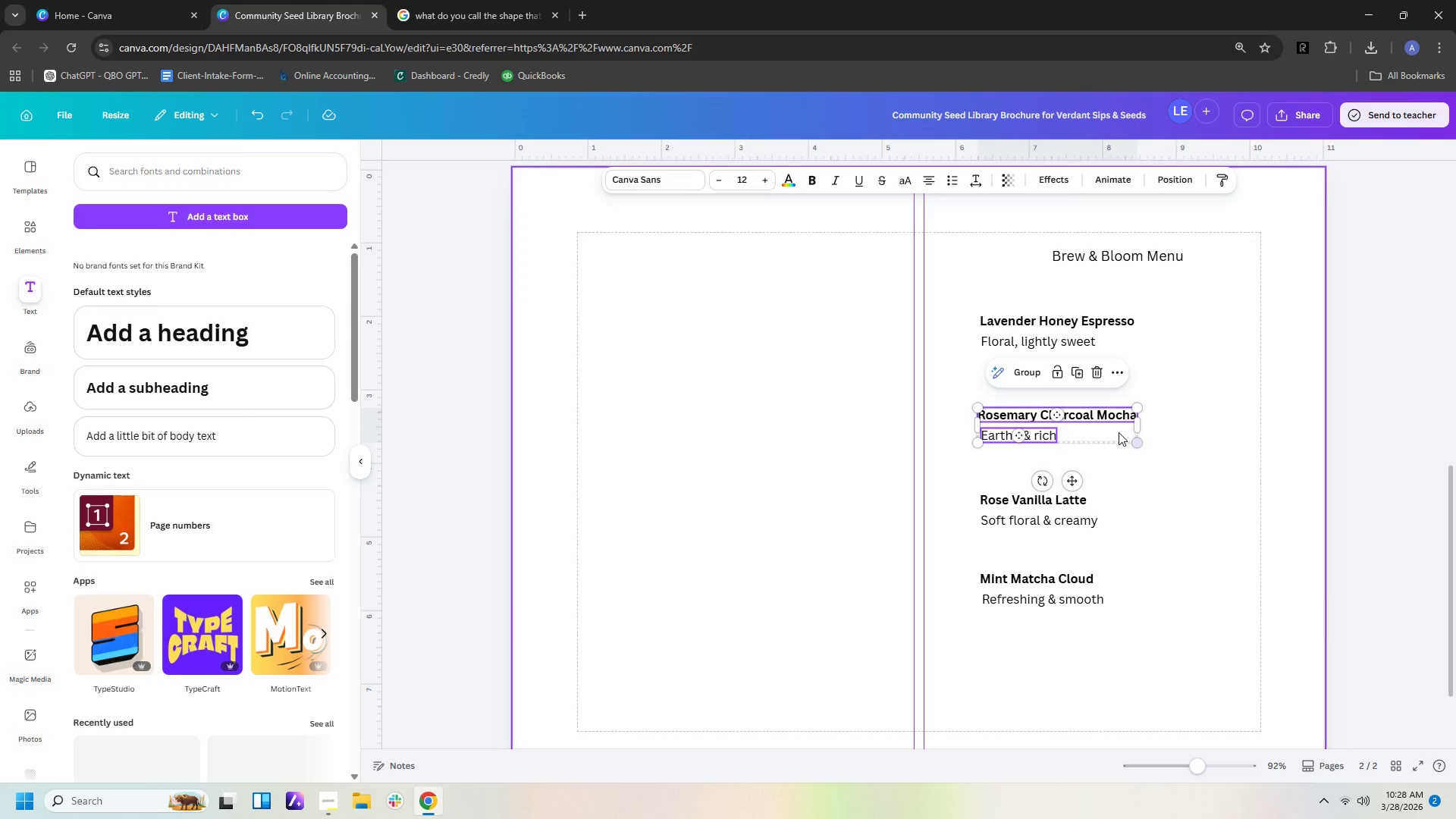 
left_click_drag(start_coordinate=[1119, 432], to_coordinate=[1121, 409])
 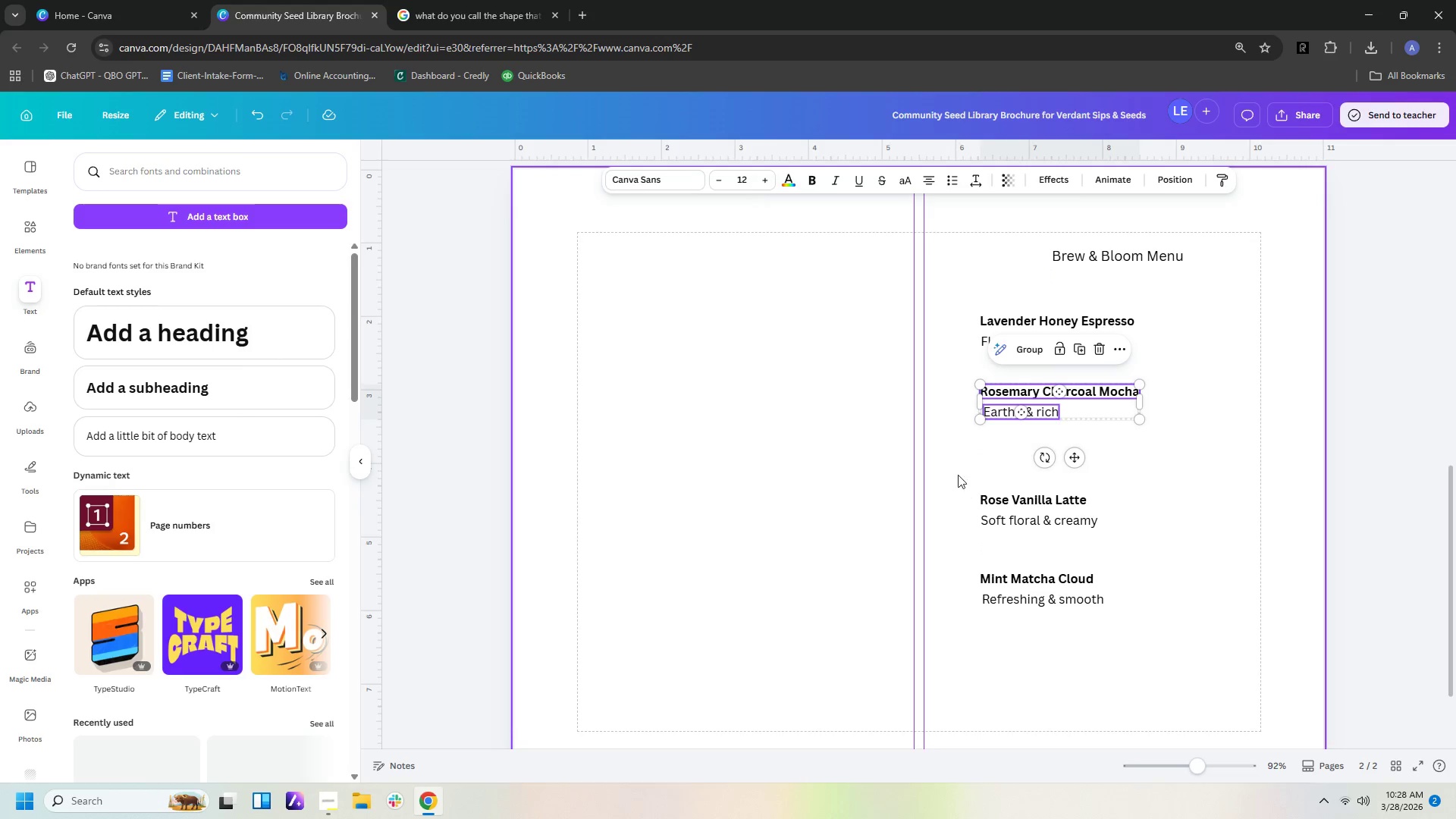 
left_click_drag(start_coordinate=[952, 466], to_coordinate=[1162, 554])
 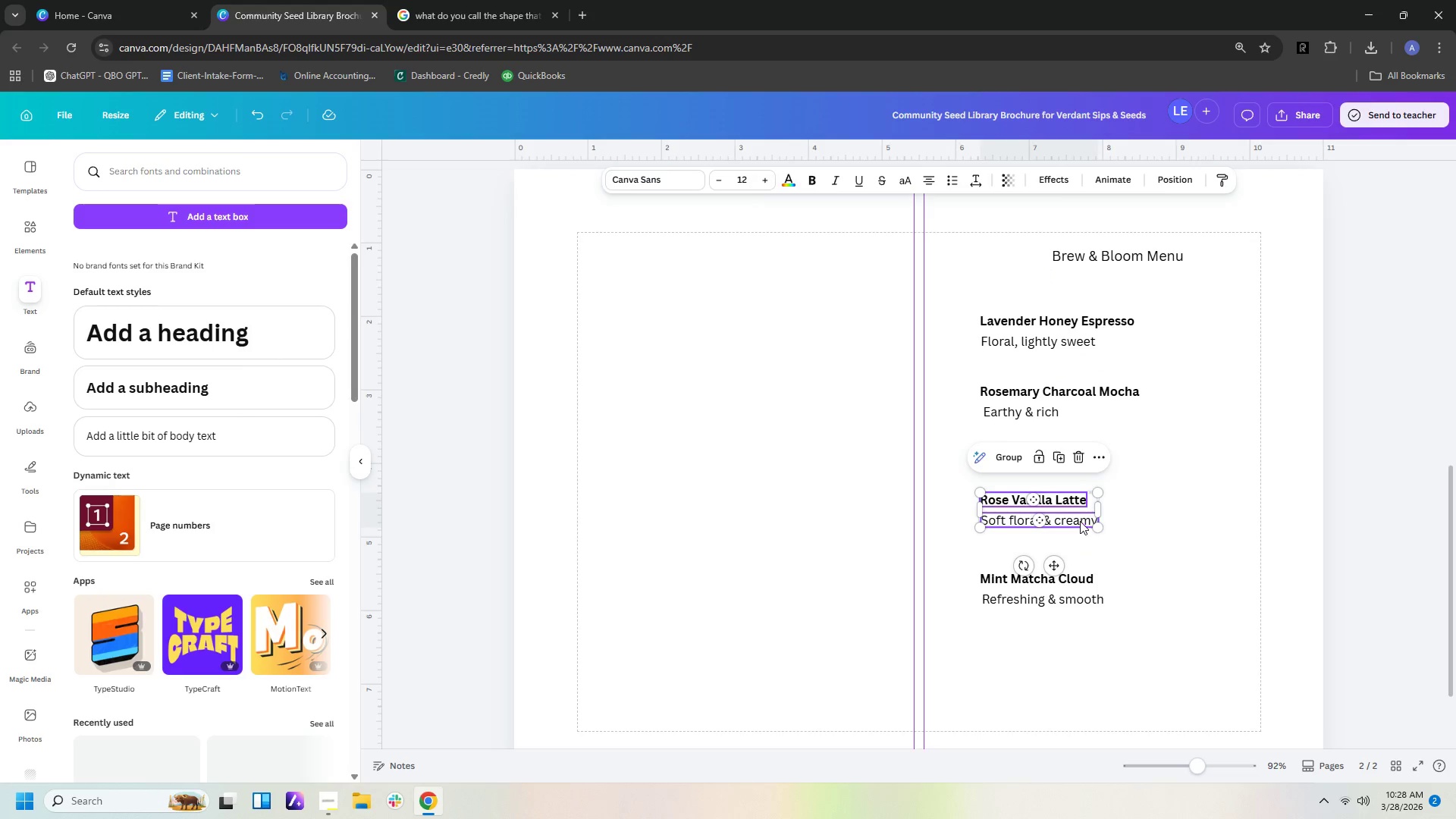 
left_click_drag(start_coordinate=[1077, 518], to_coordinate=[1078, 482])
 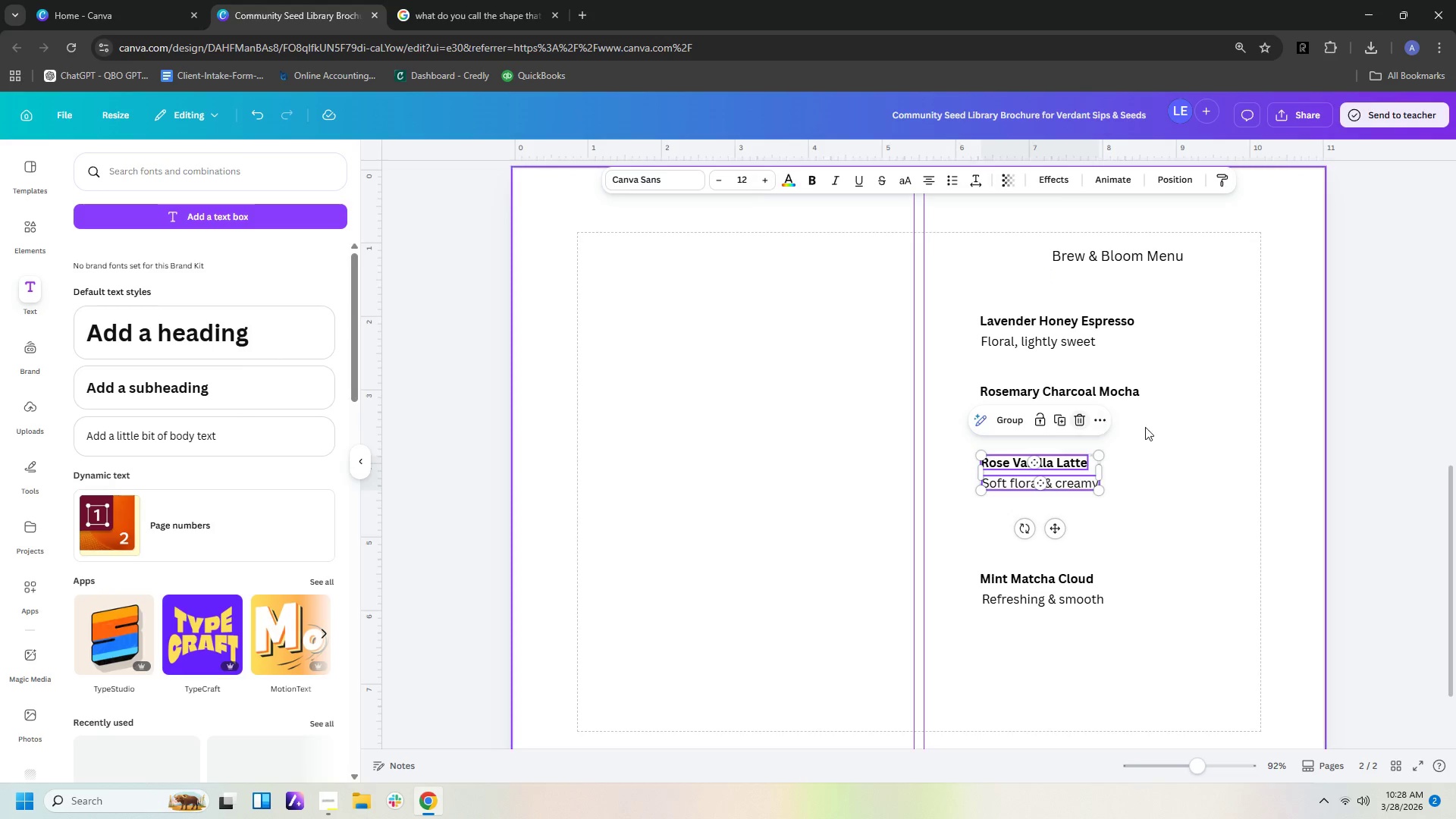 
left_click([1157, 431])
 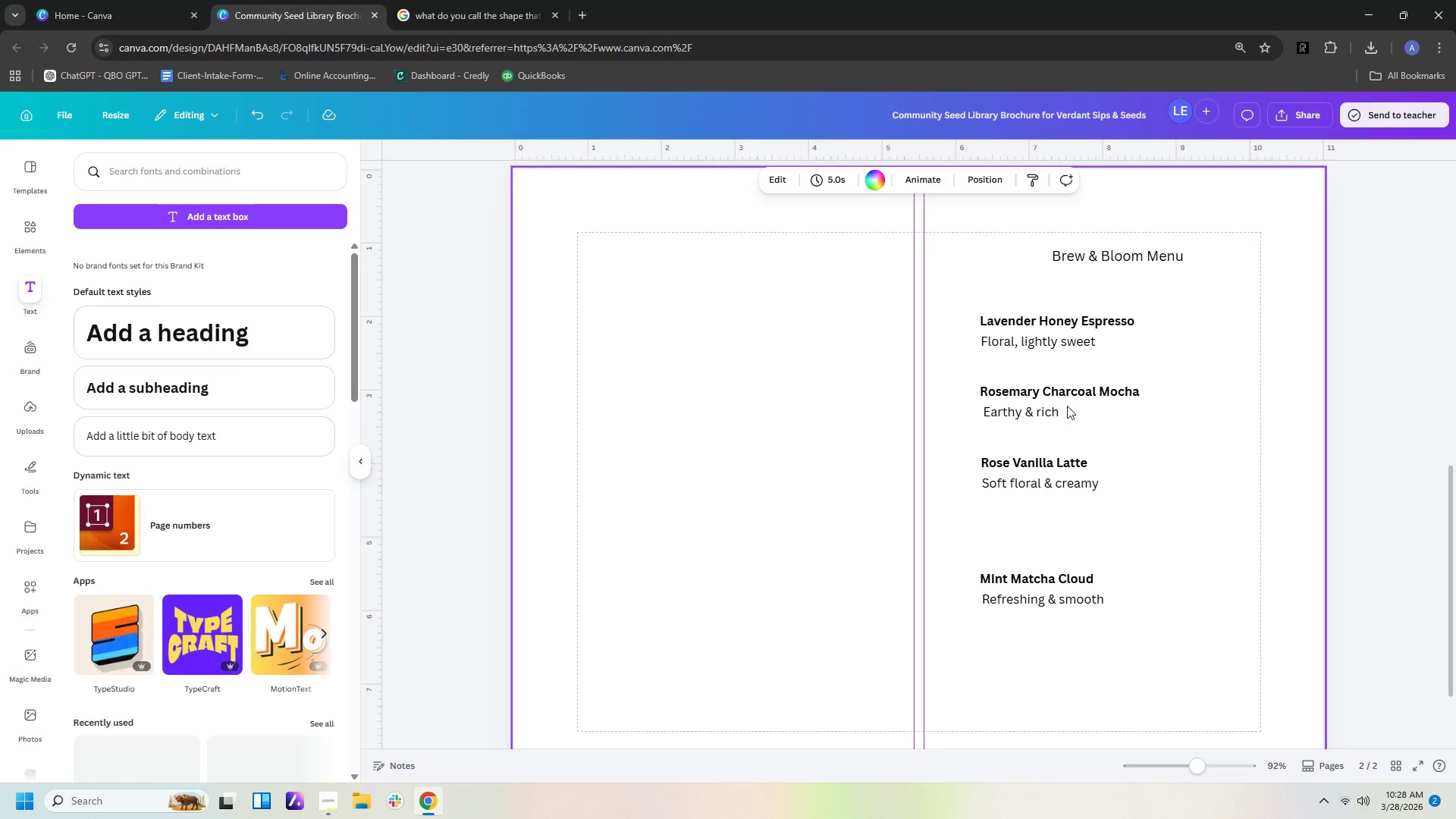 
mouse_move([1046, 413])
 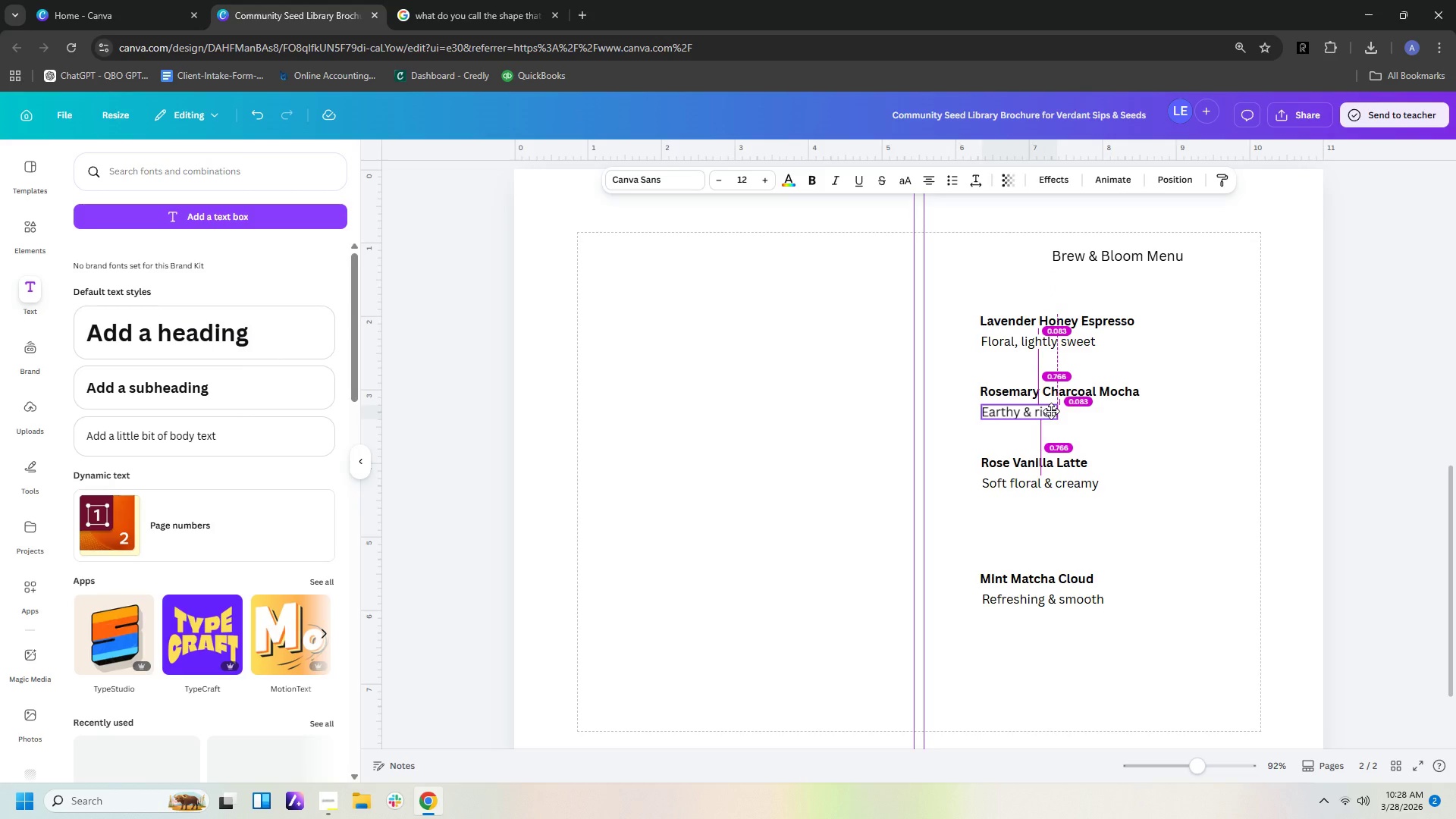 
left_click([1178, 460])
 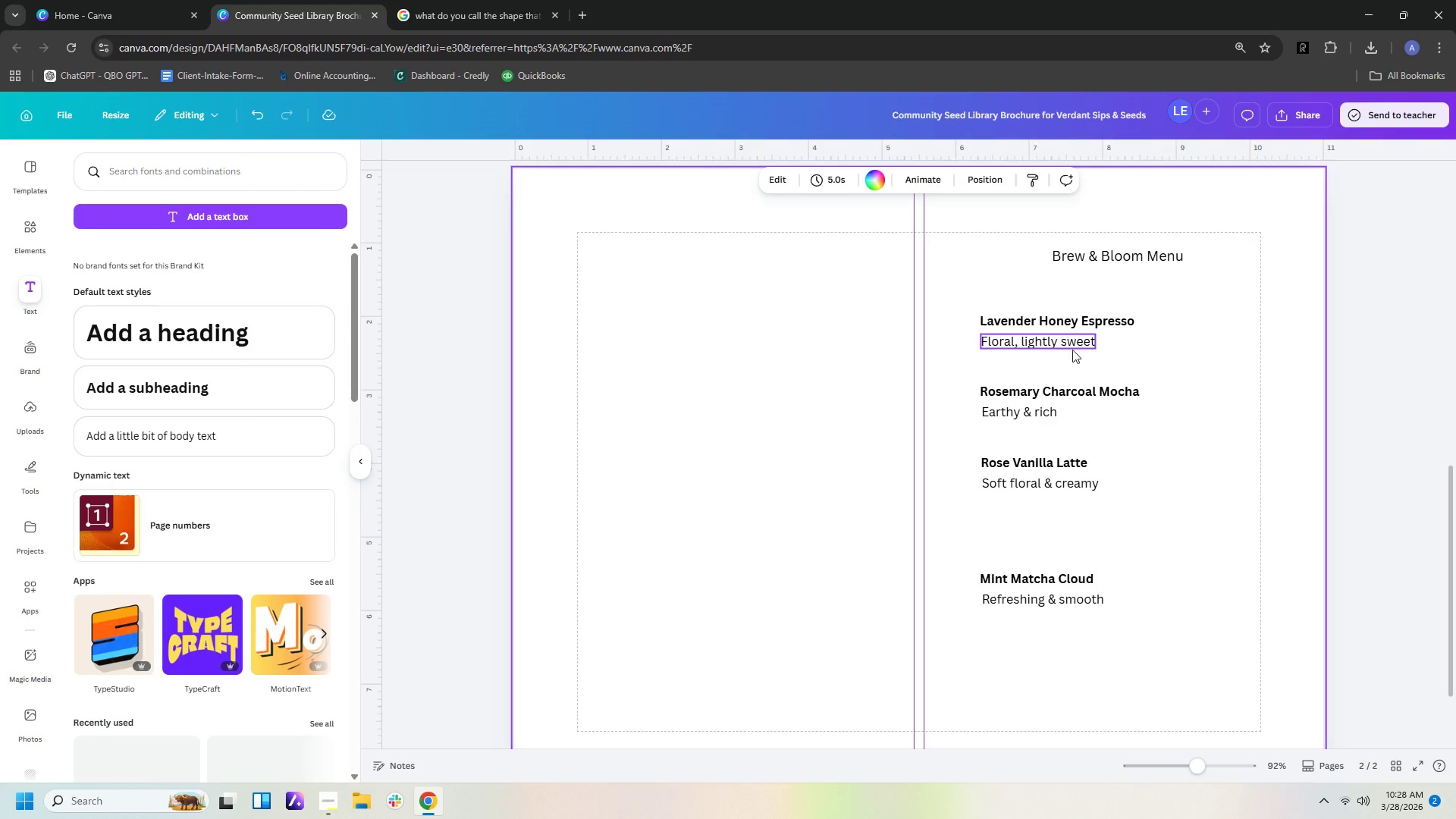 
left_click([1188, 524])
 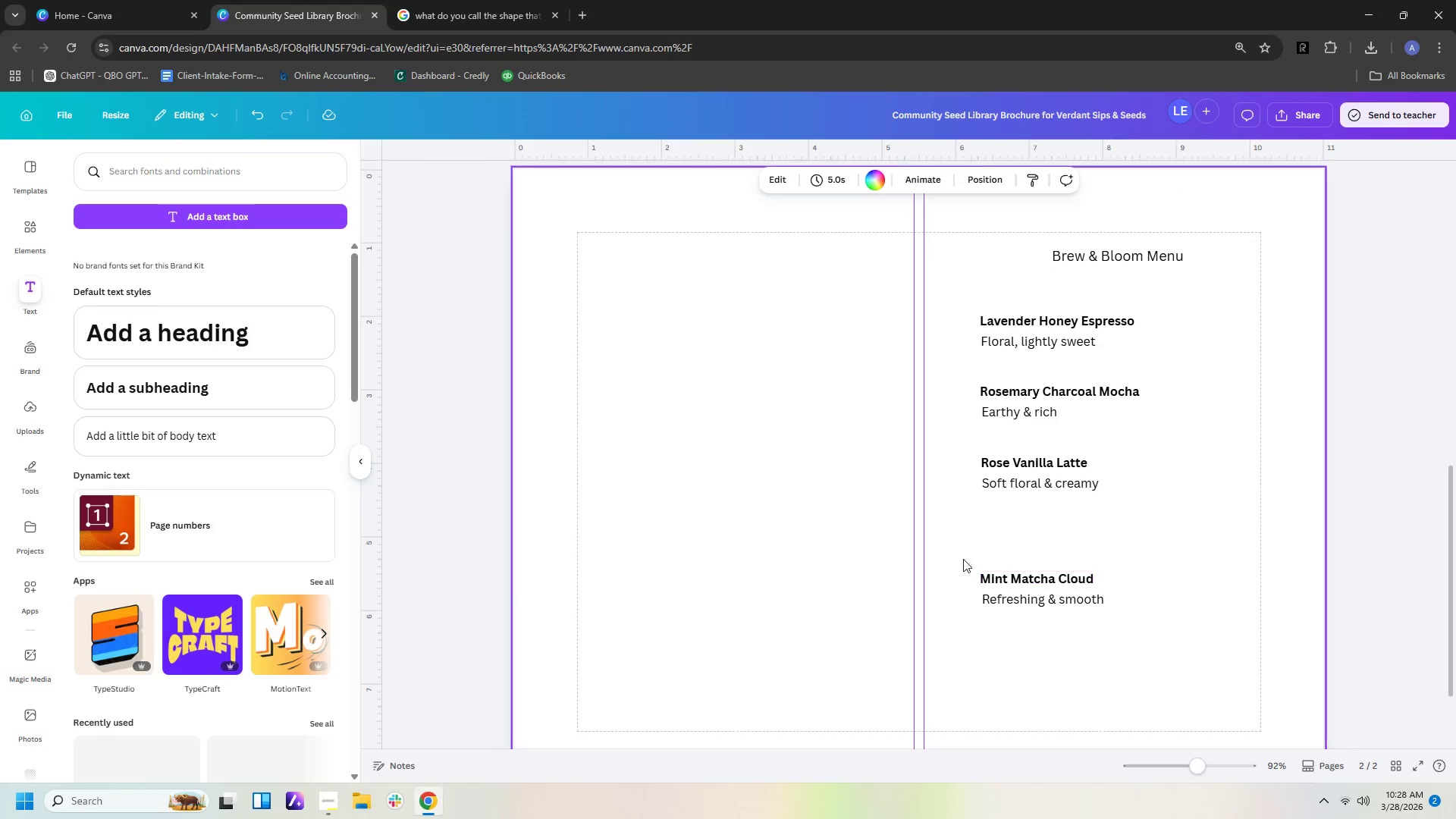 
left_click_drag(start_coordinate=[956, 553], to_coordinate=[1094, 640])
 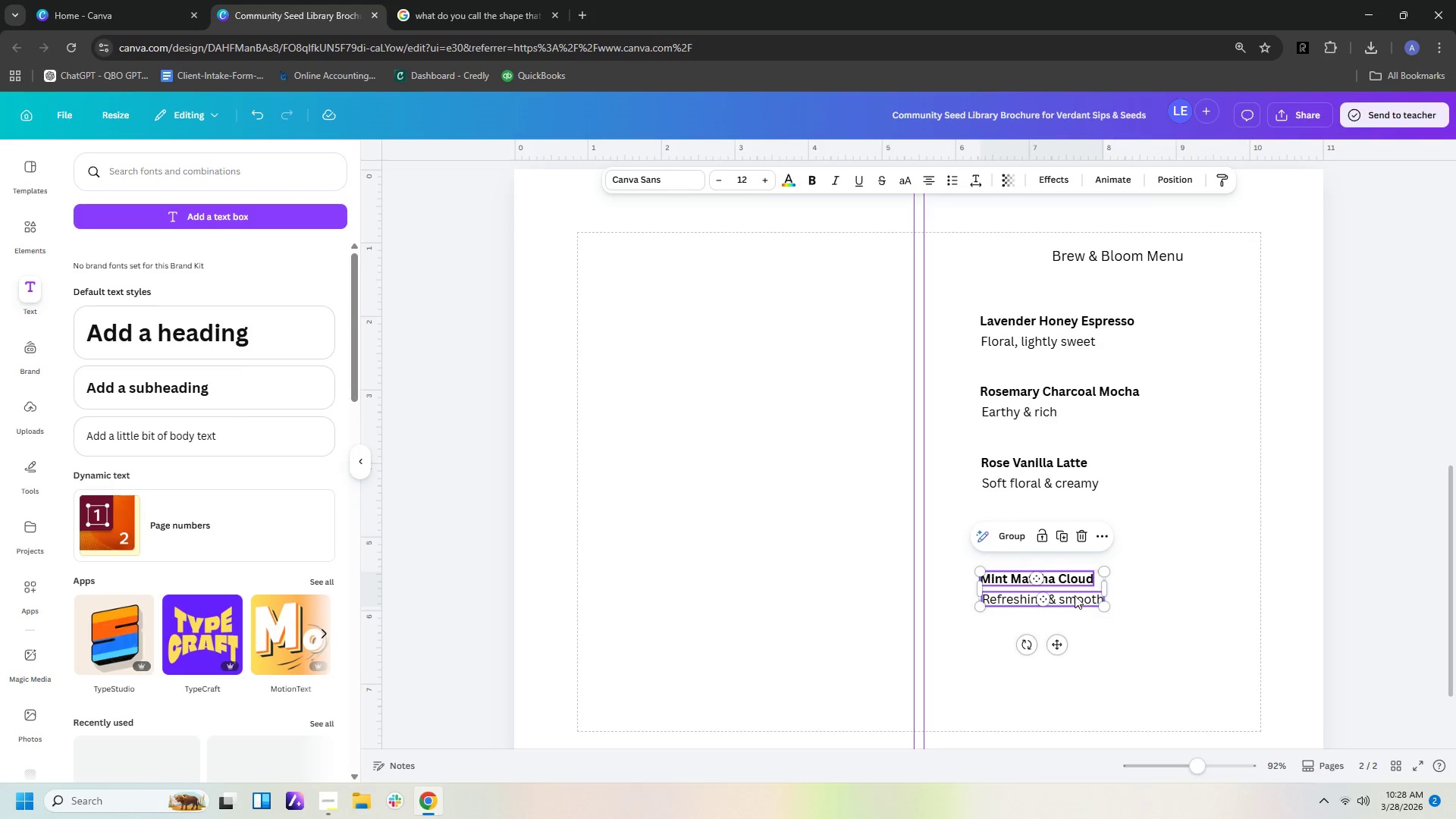 
left_click_drag(start_coordinate=[1074, 593], to_coordinate=[1072, 547])
 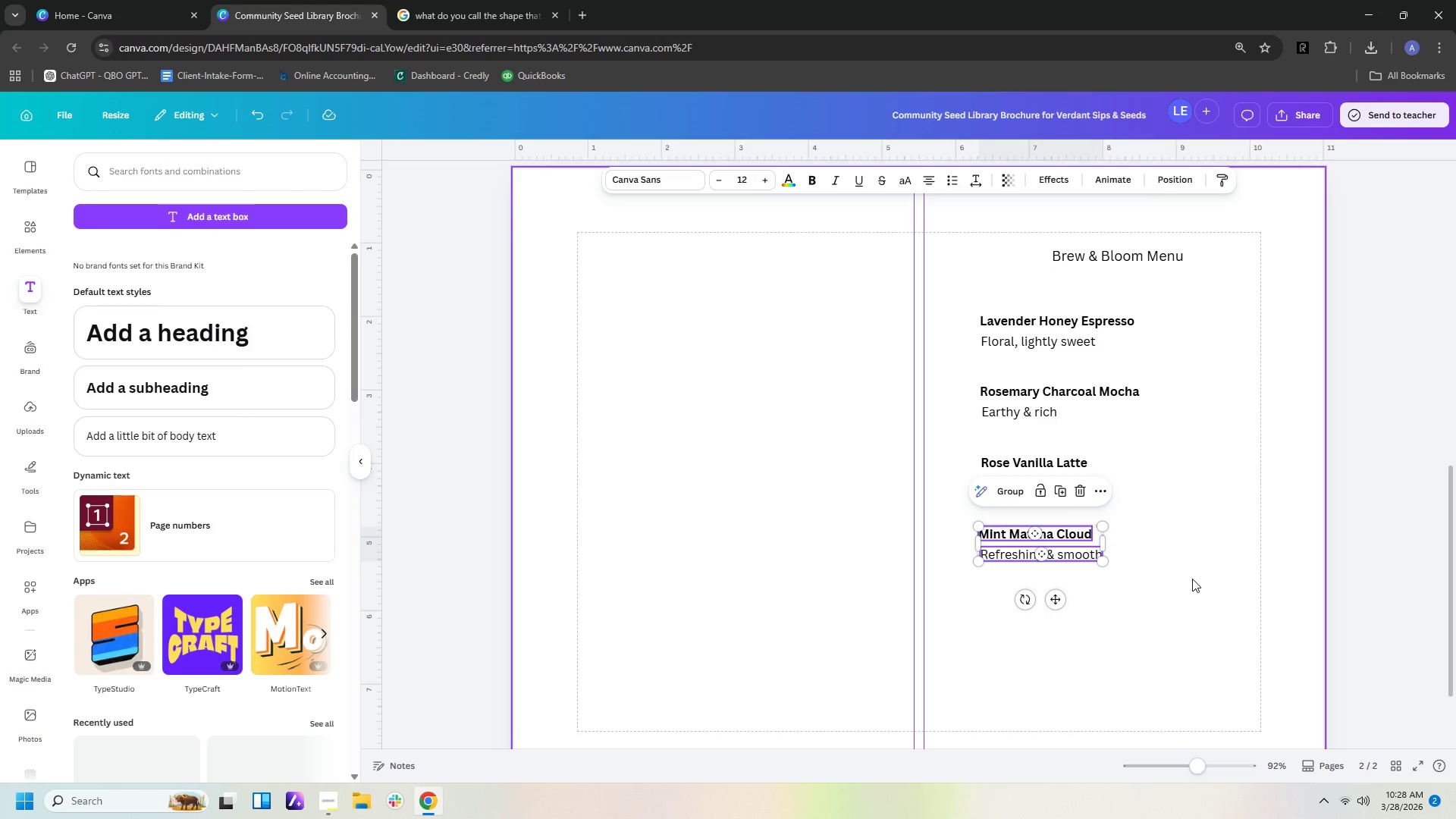 
left_click([1192, 579])
 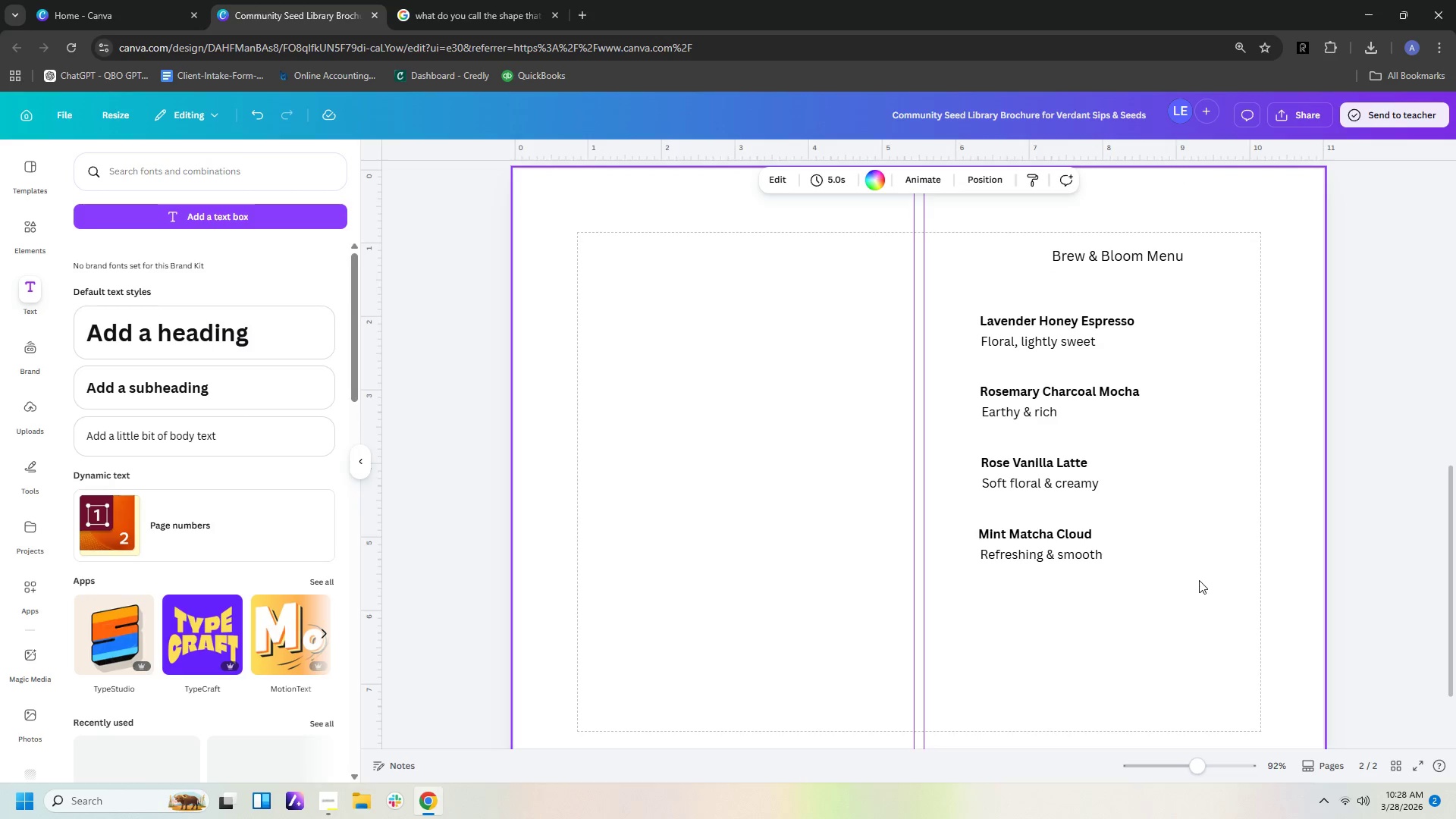 
wait(6.64)
 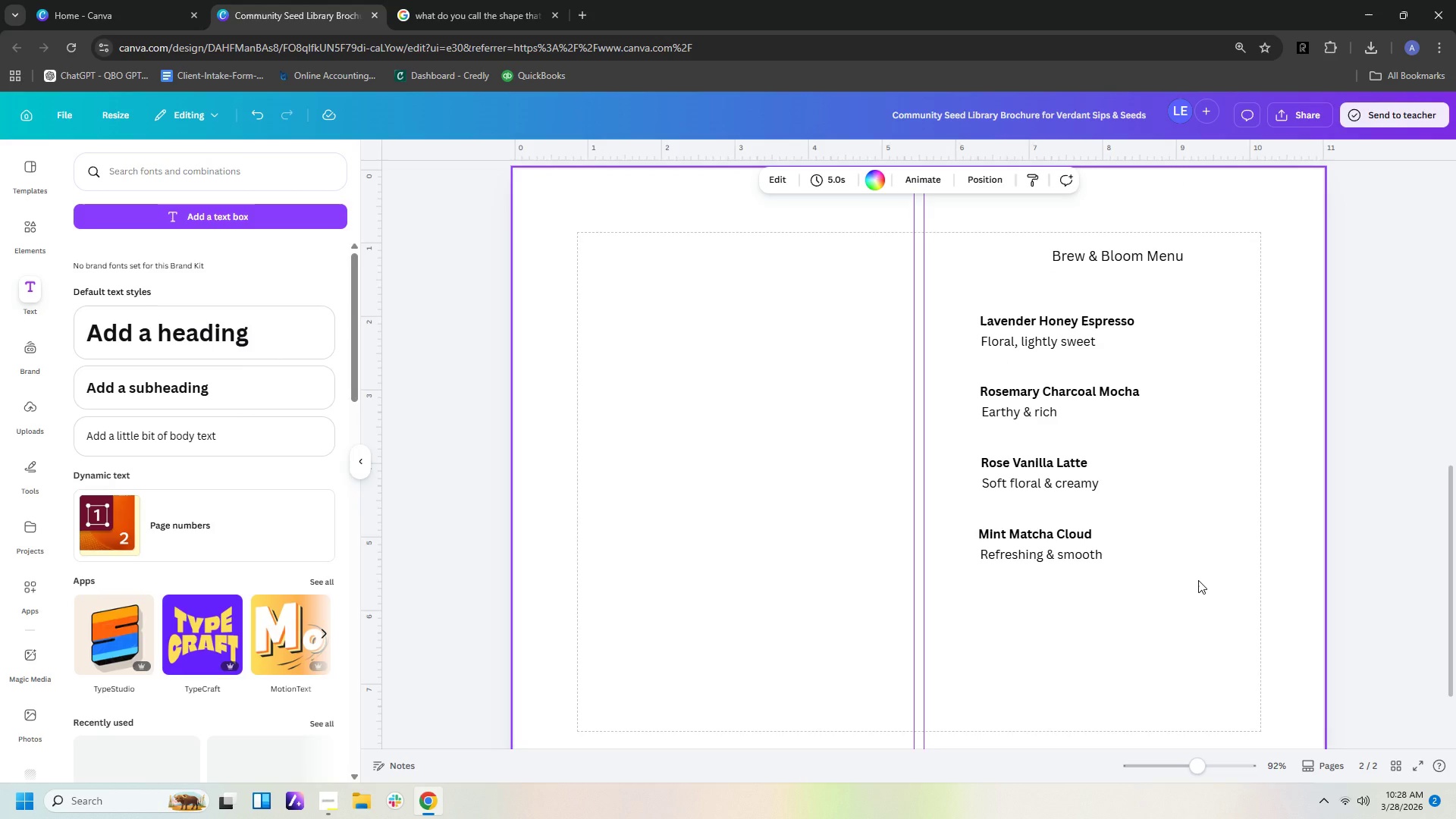 
left_click_drag(start_coordinate=[1185, 557], to_coordinate=[1190, 563])
 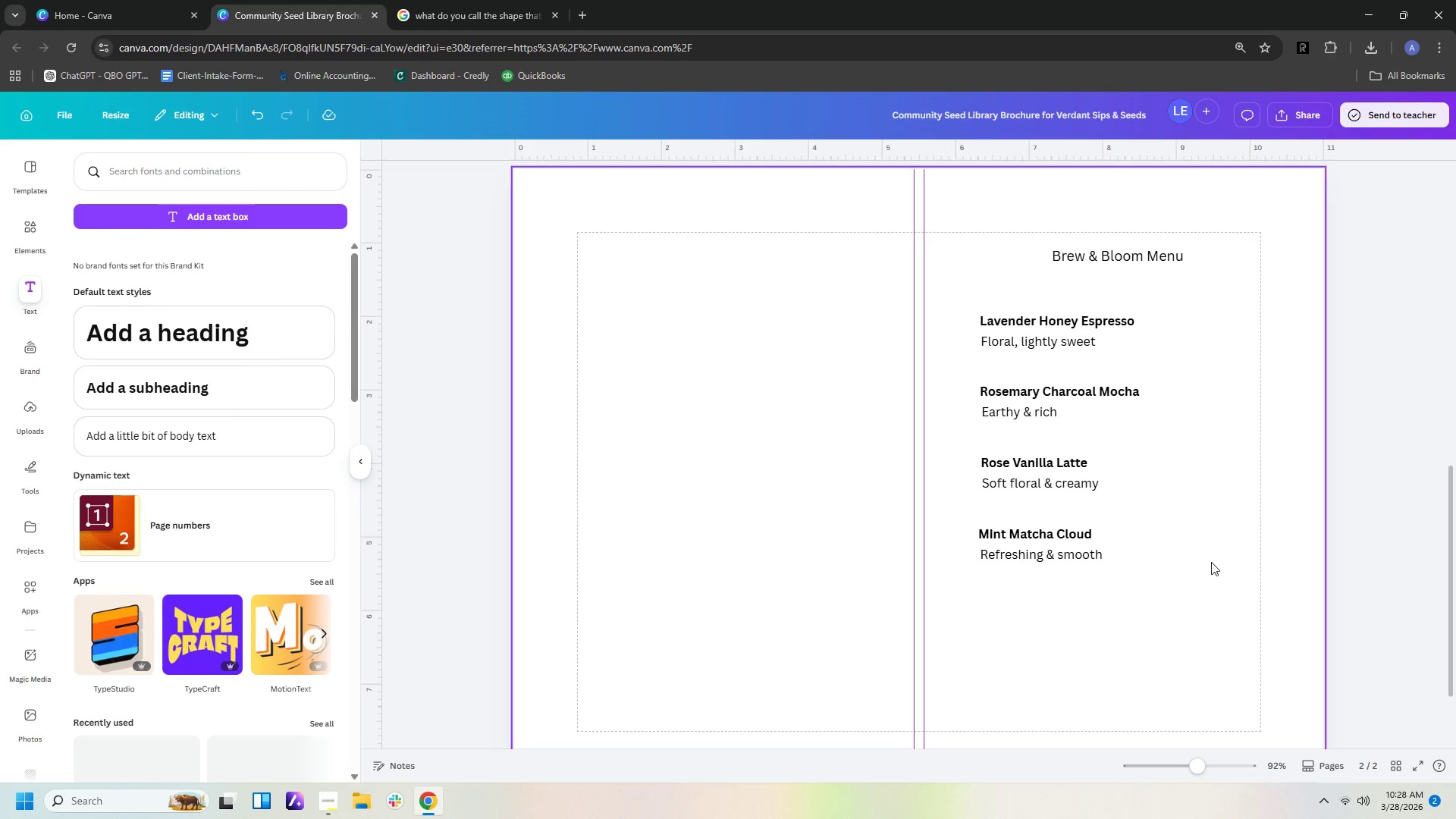 
wait(8.39)
 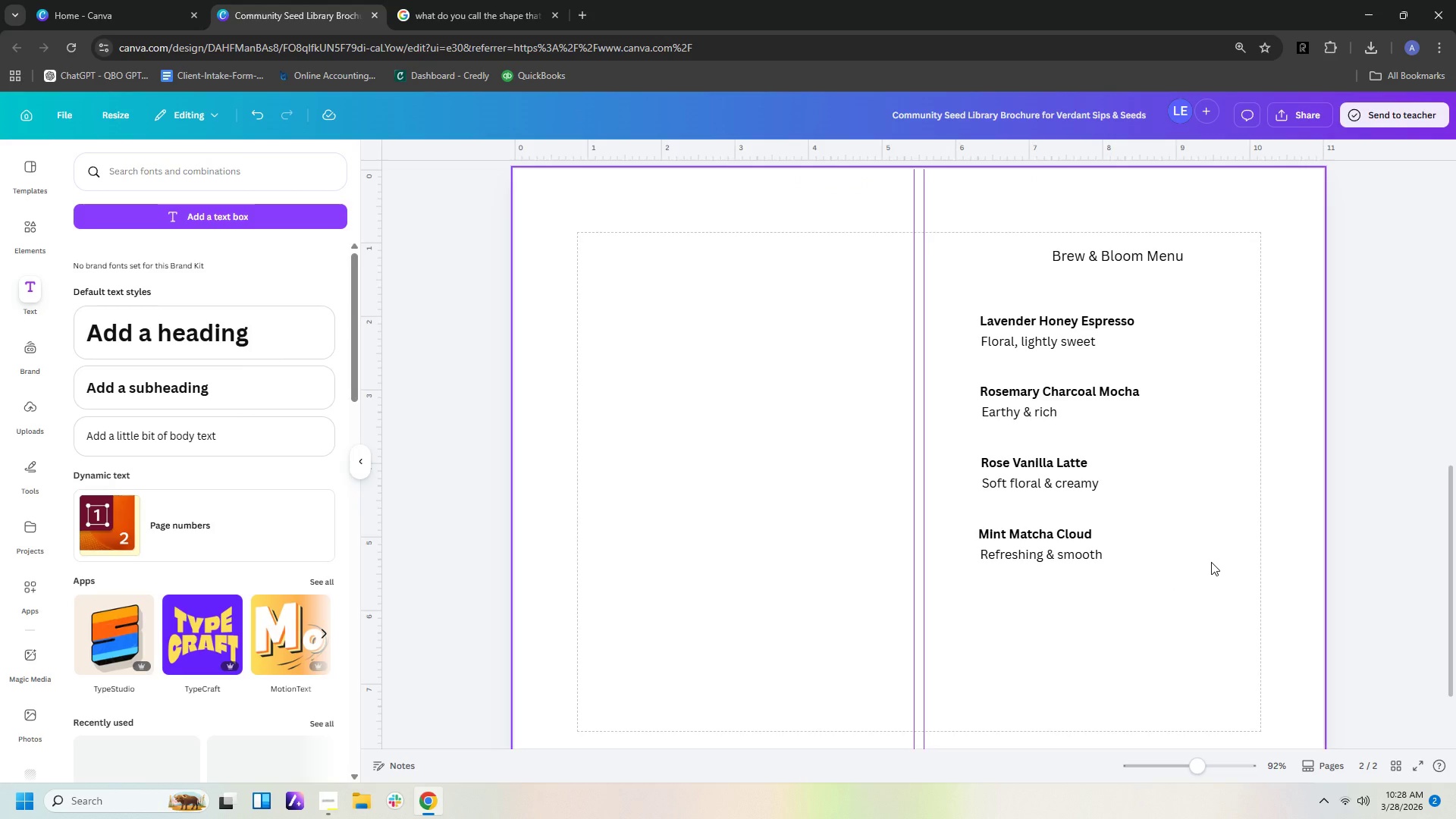 
left_click([1235, 473])
 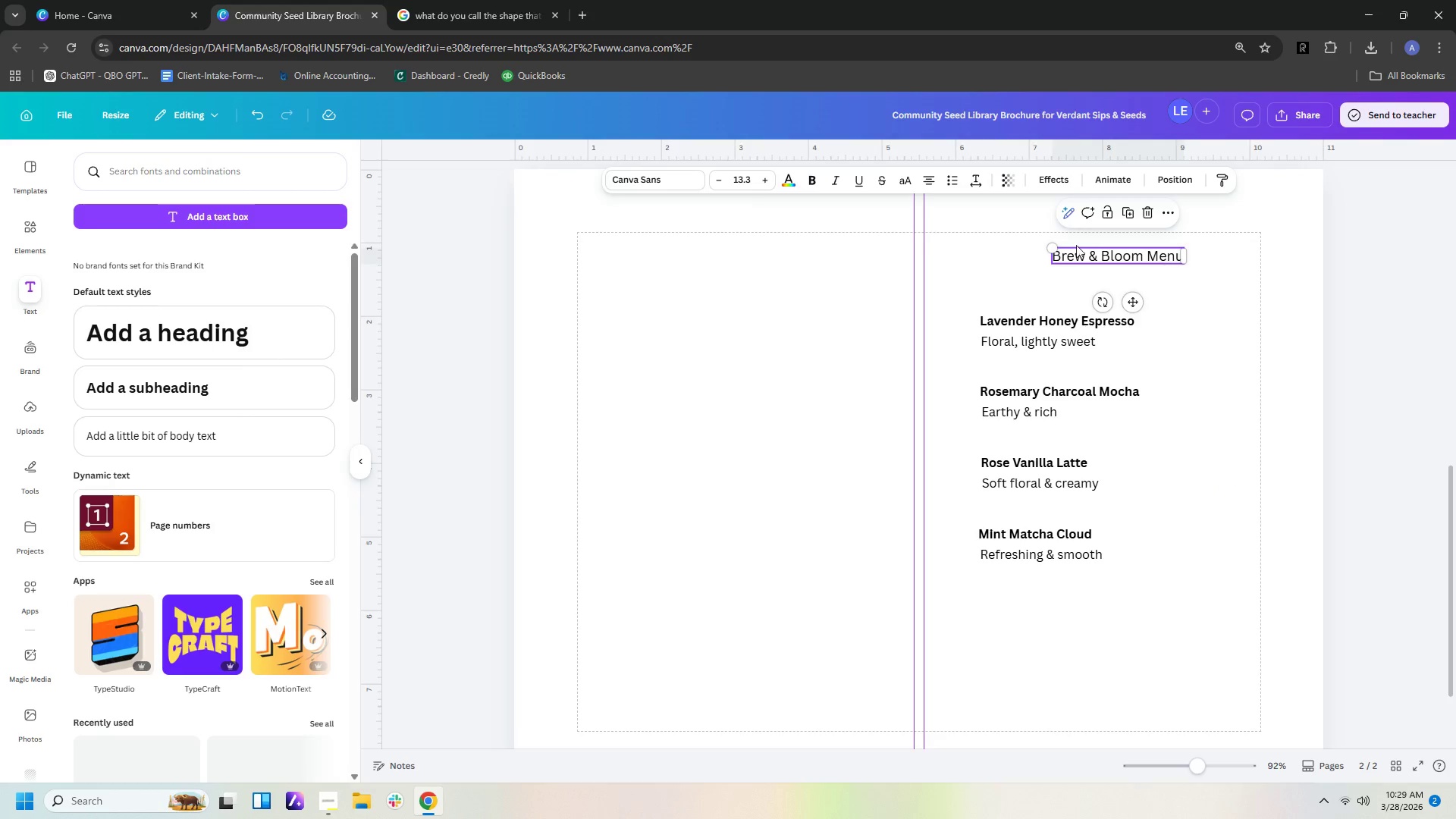 
left_click([814, 181])
 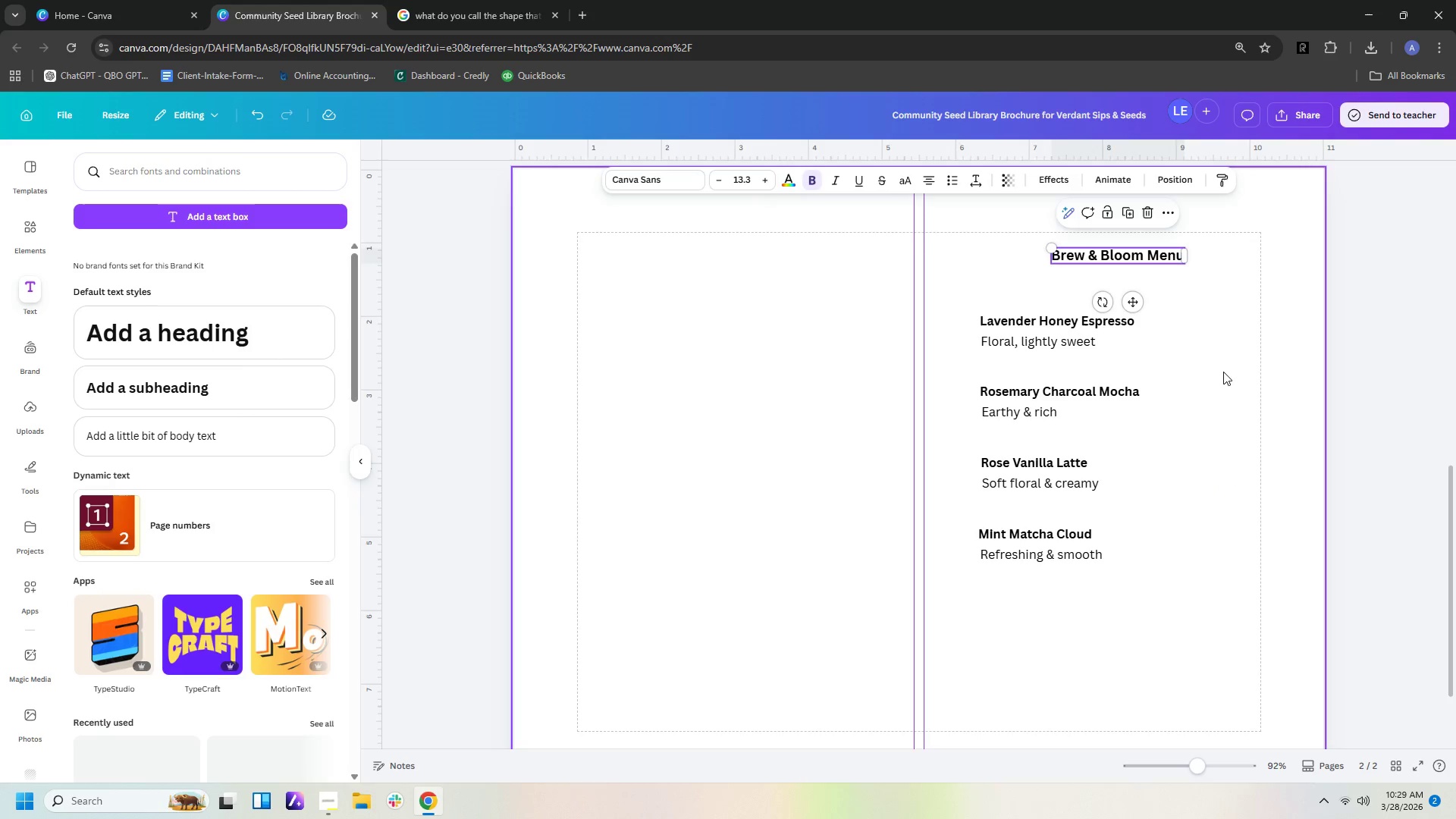 
left_click([1224, 374])
 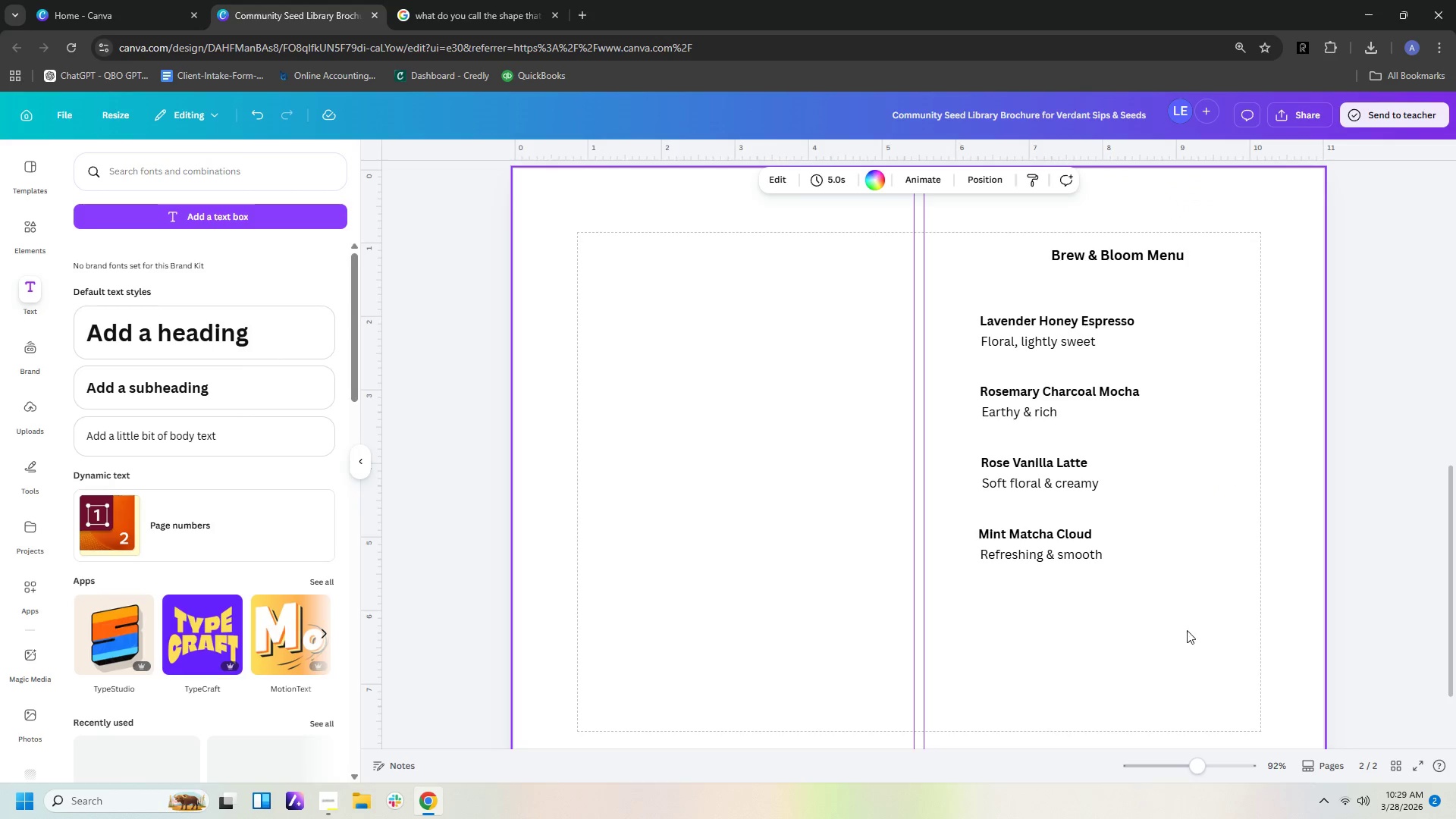 
left_click([1185, 631])
 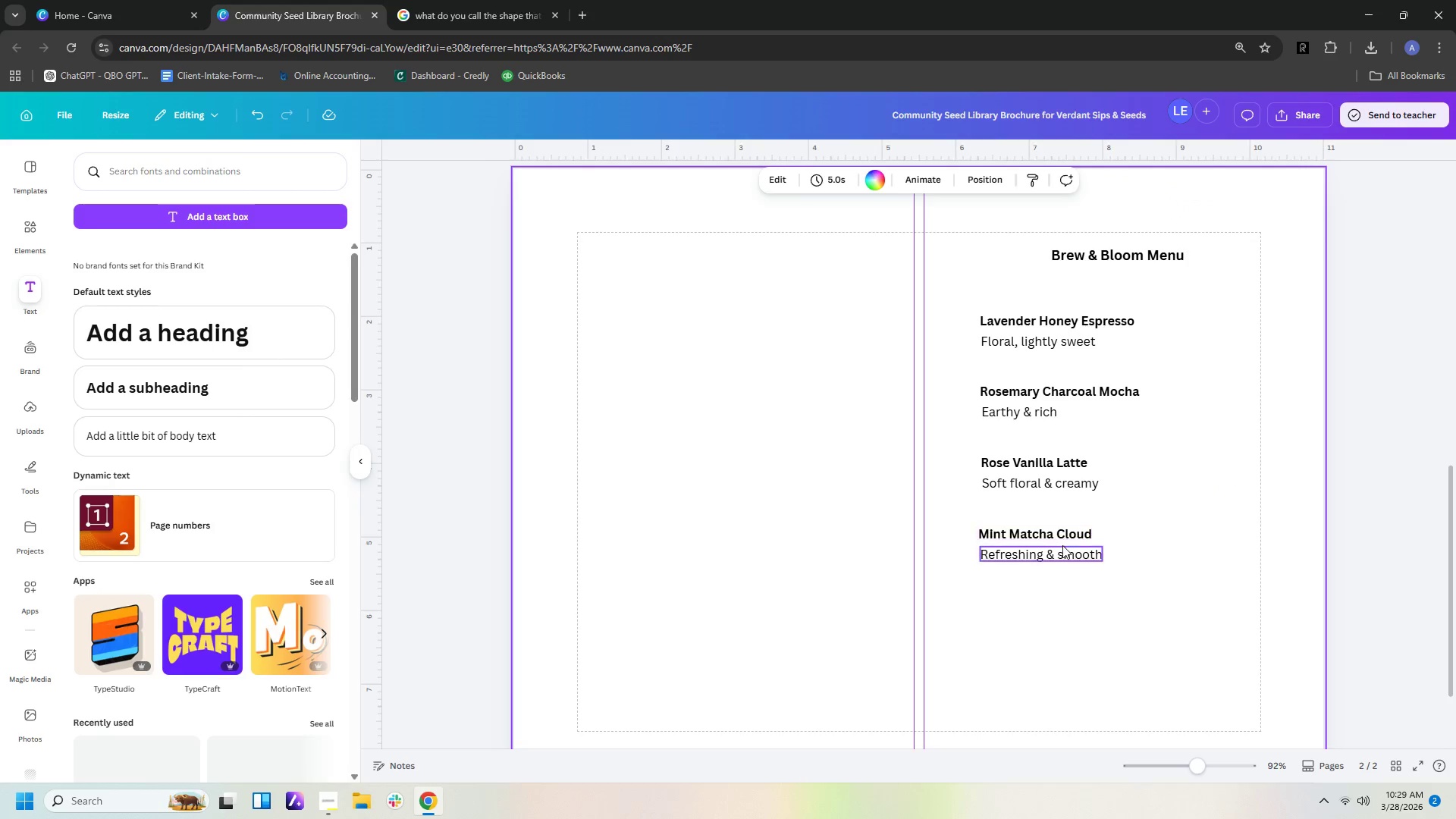 
left_click([1059, 585])
 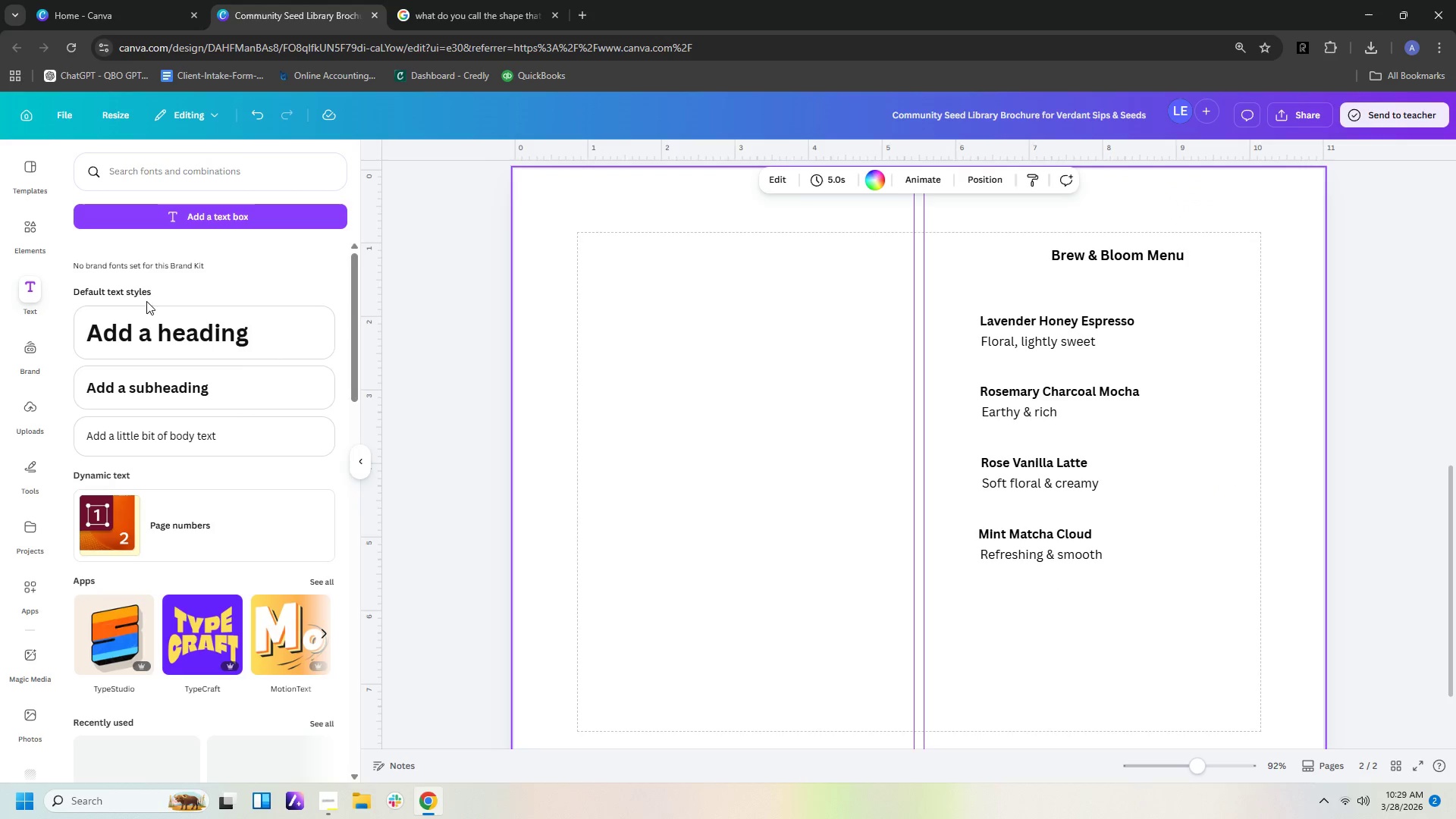 
left_click([185, 220])
 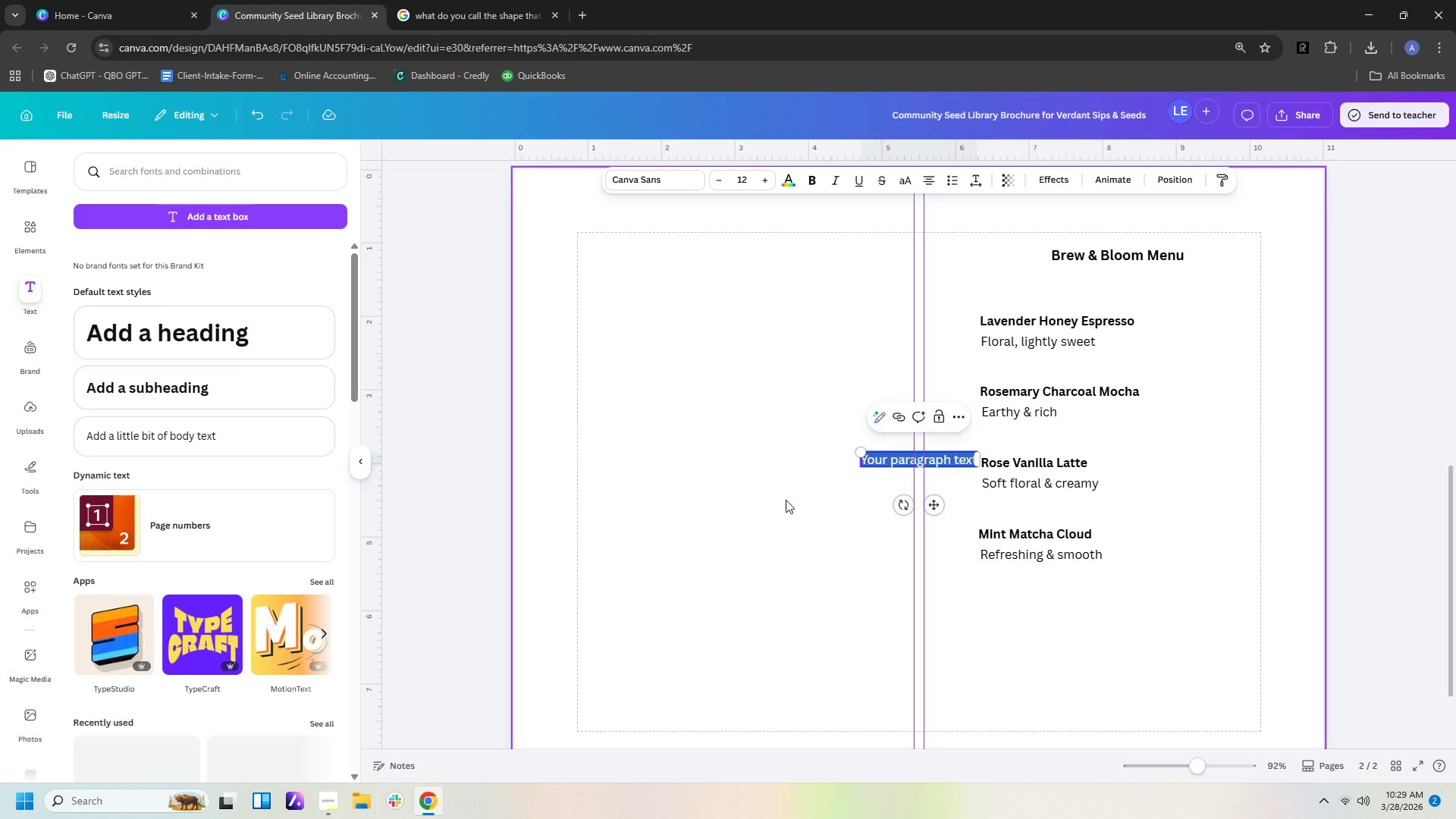 
wait(5.09)
 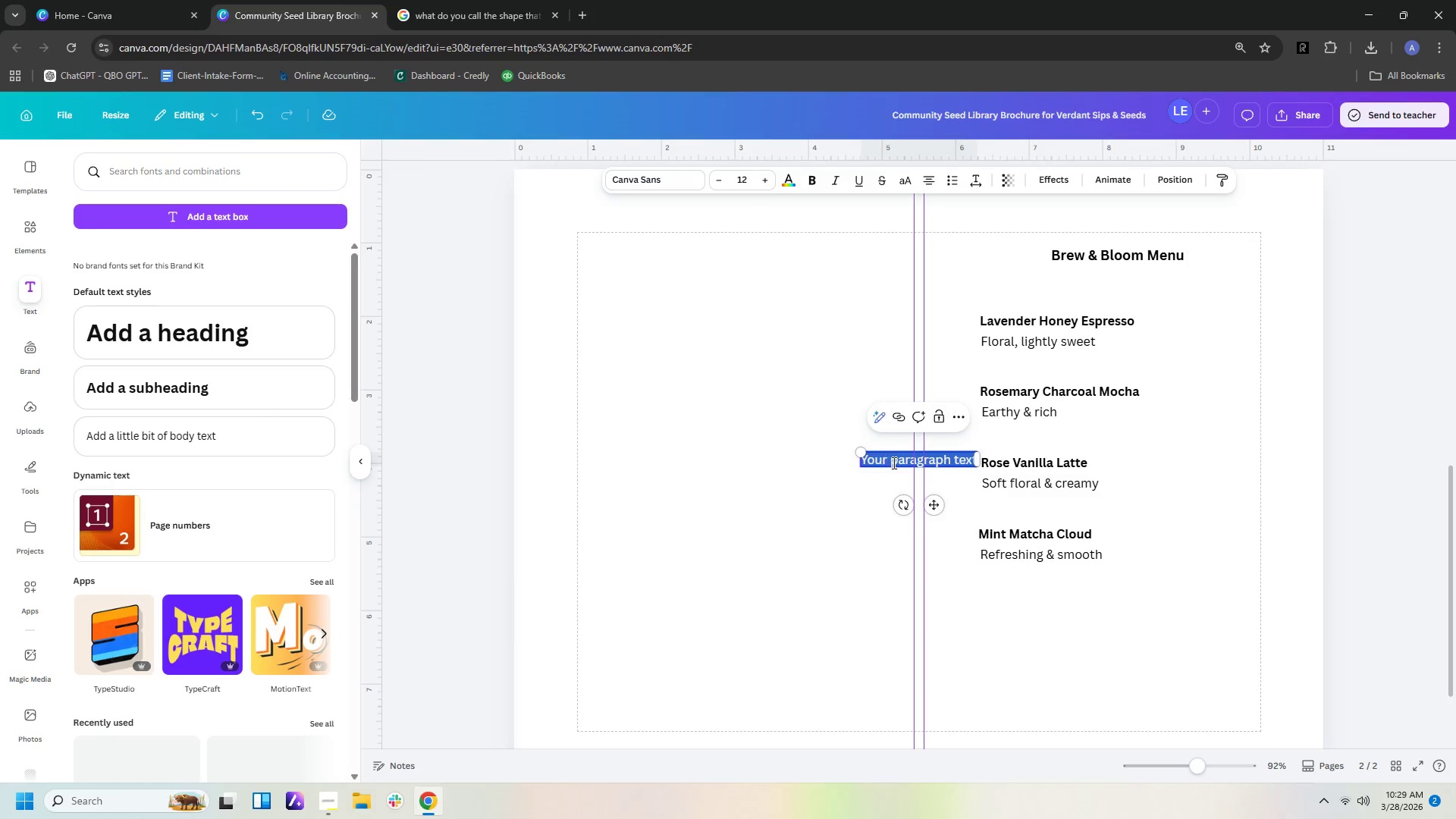 
left_click([960, 494])
 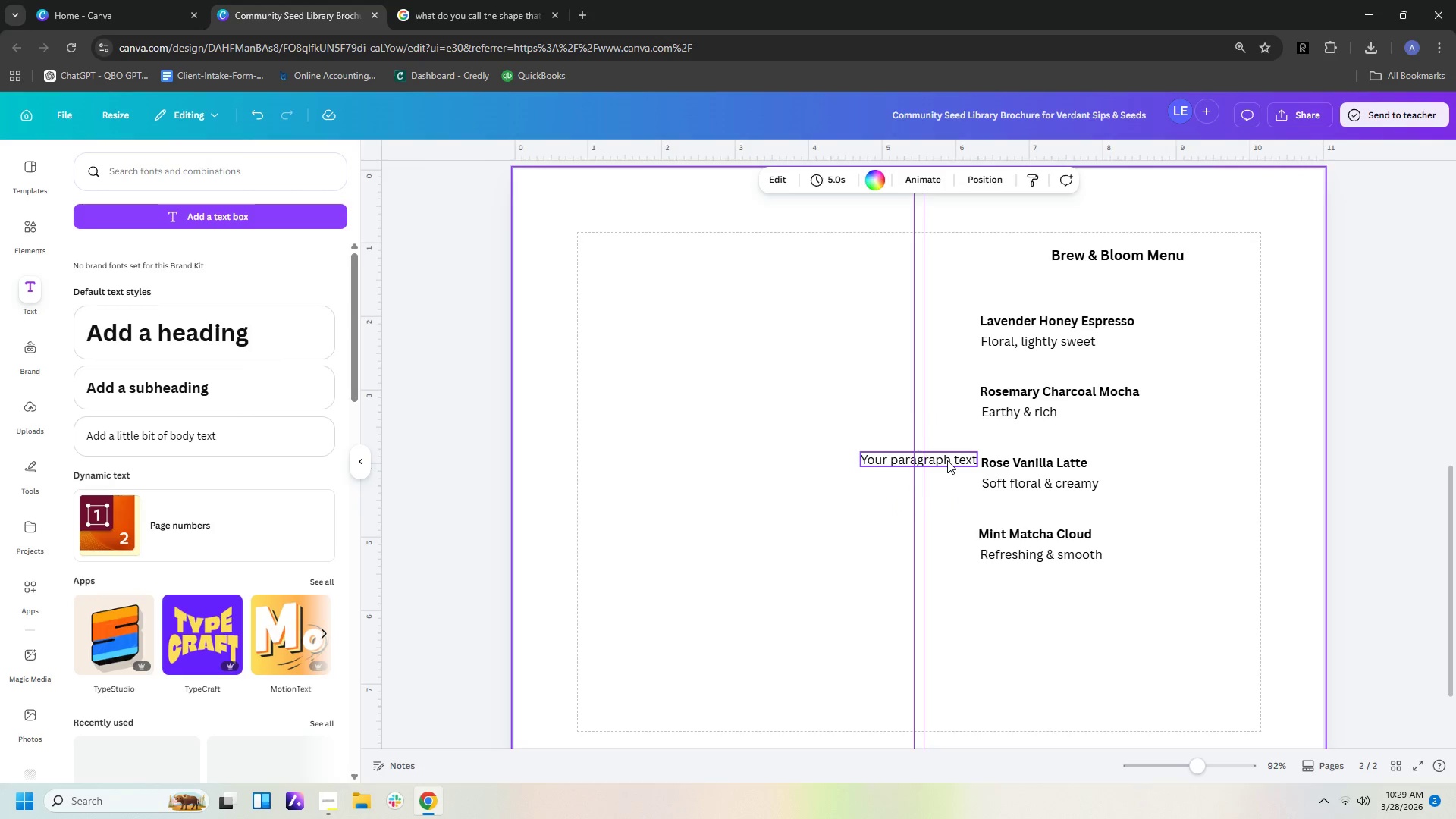 
left_click_drag(start_coordinate=[947, 460], to_coordinate=[1062, 645])
 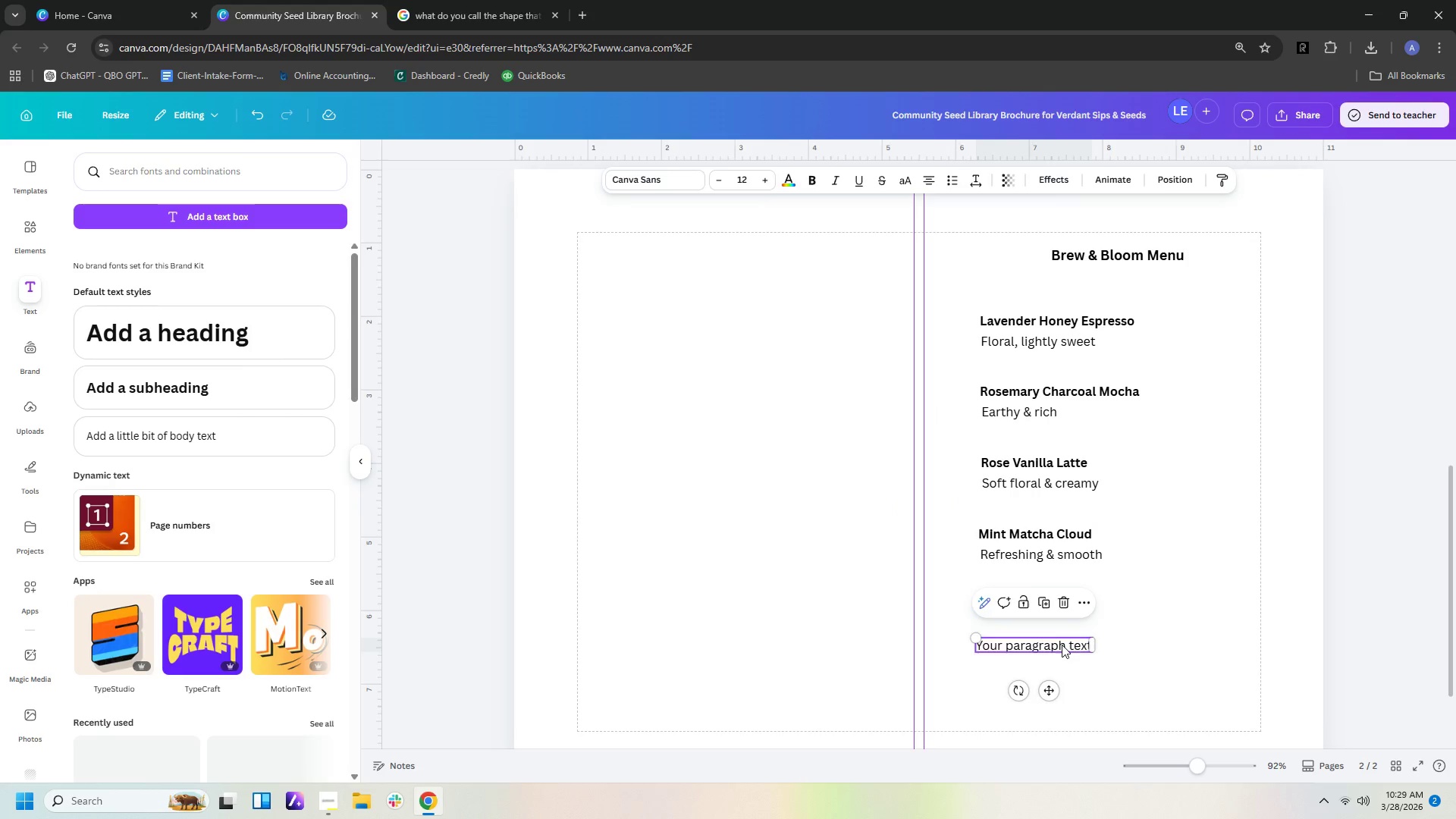 
double_click([1062, 645])
 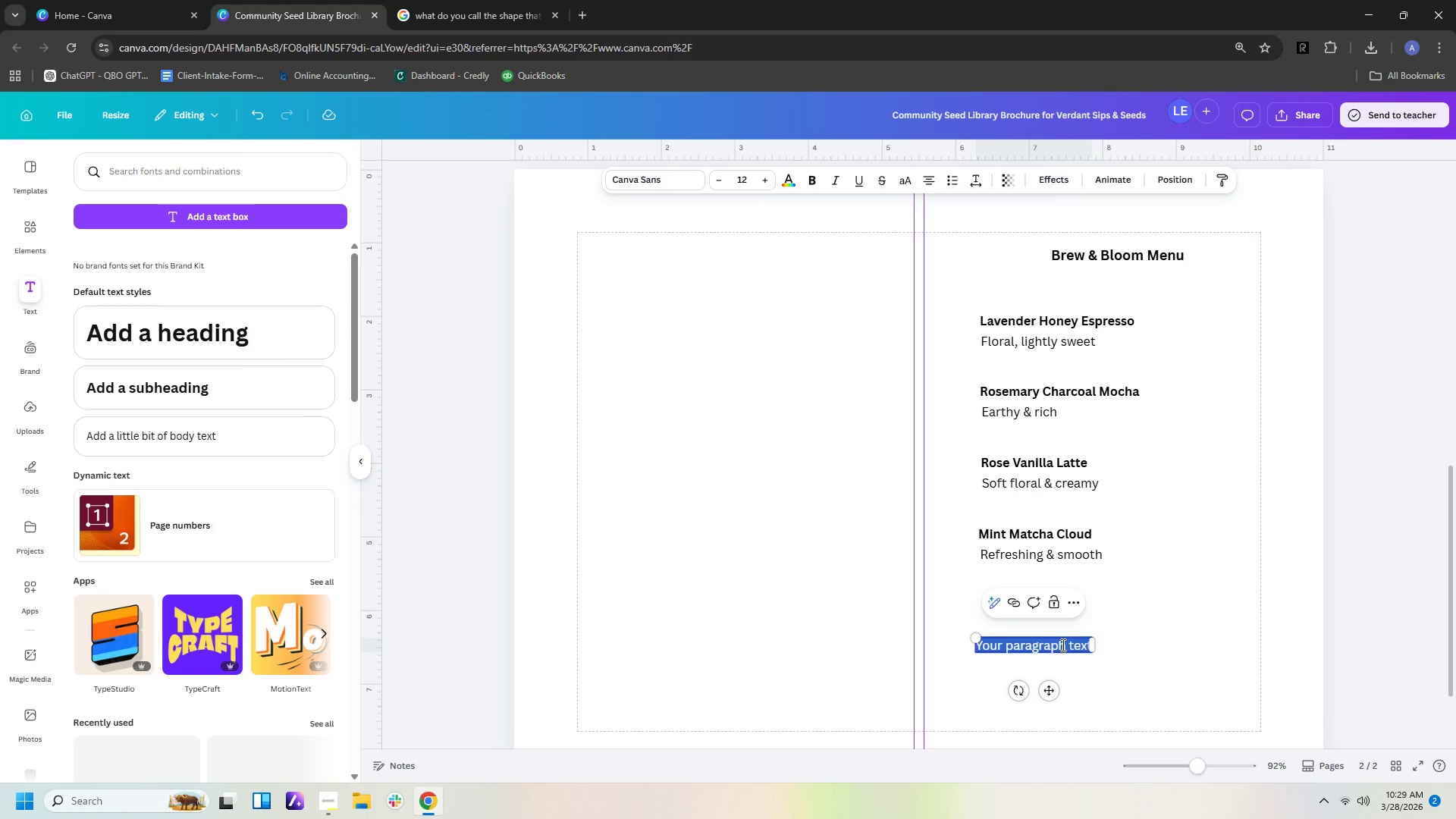 
type(Ask our barit)
key(Backspace)
type(stas)
 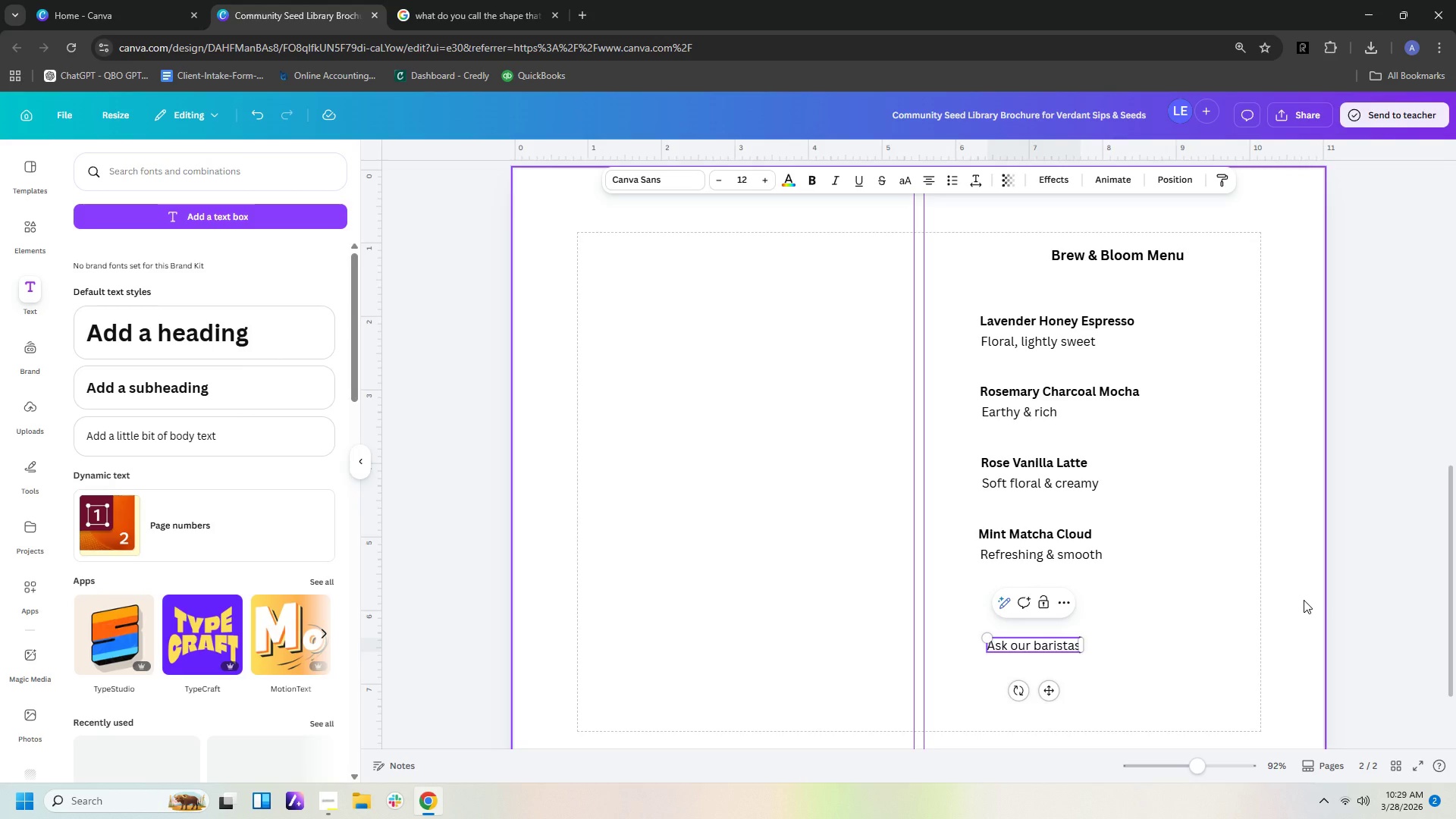 
type( about seasonal)
 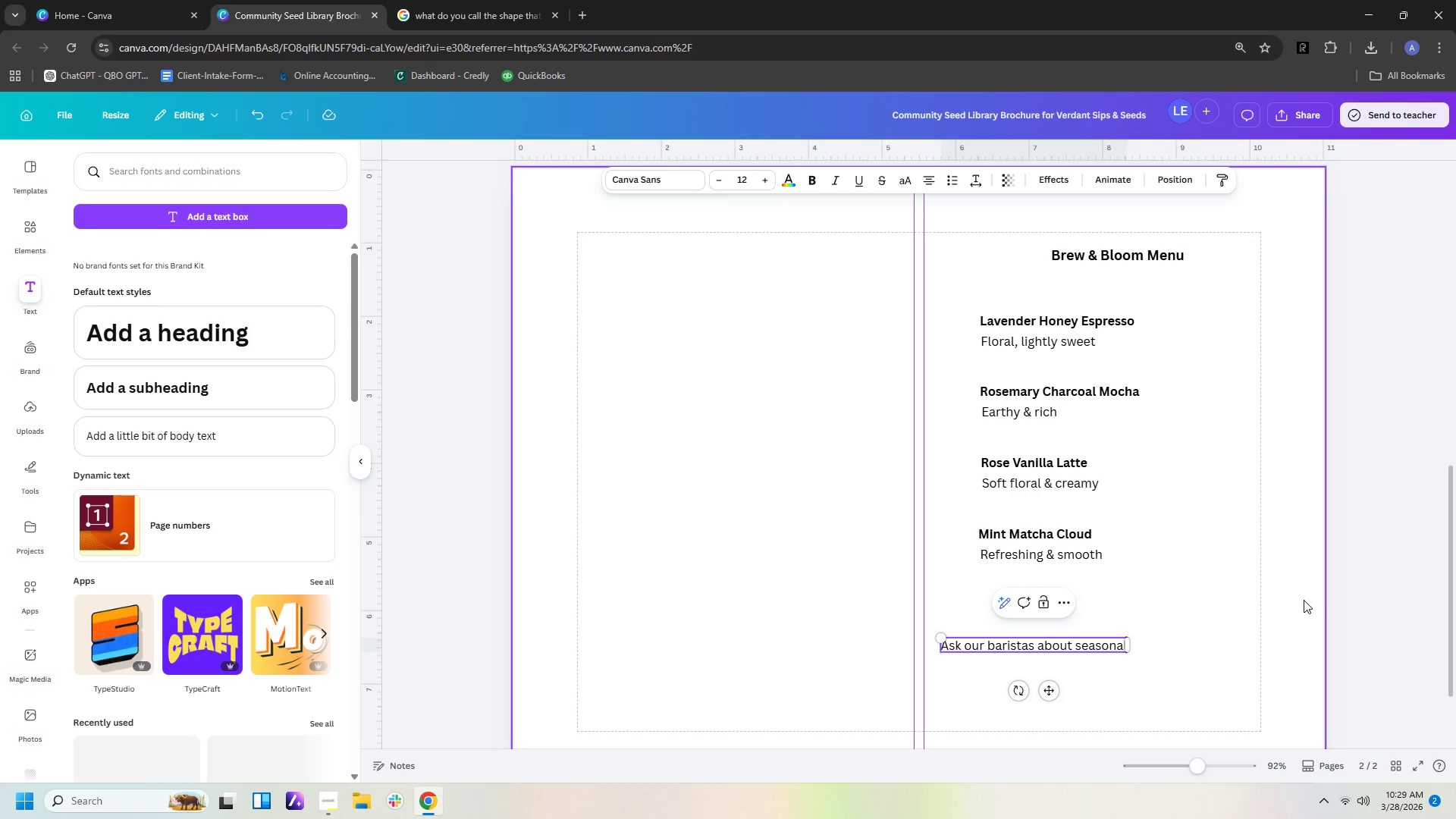 
key(Enter)
 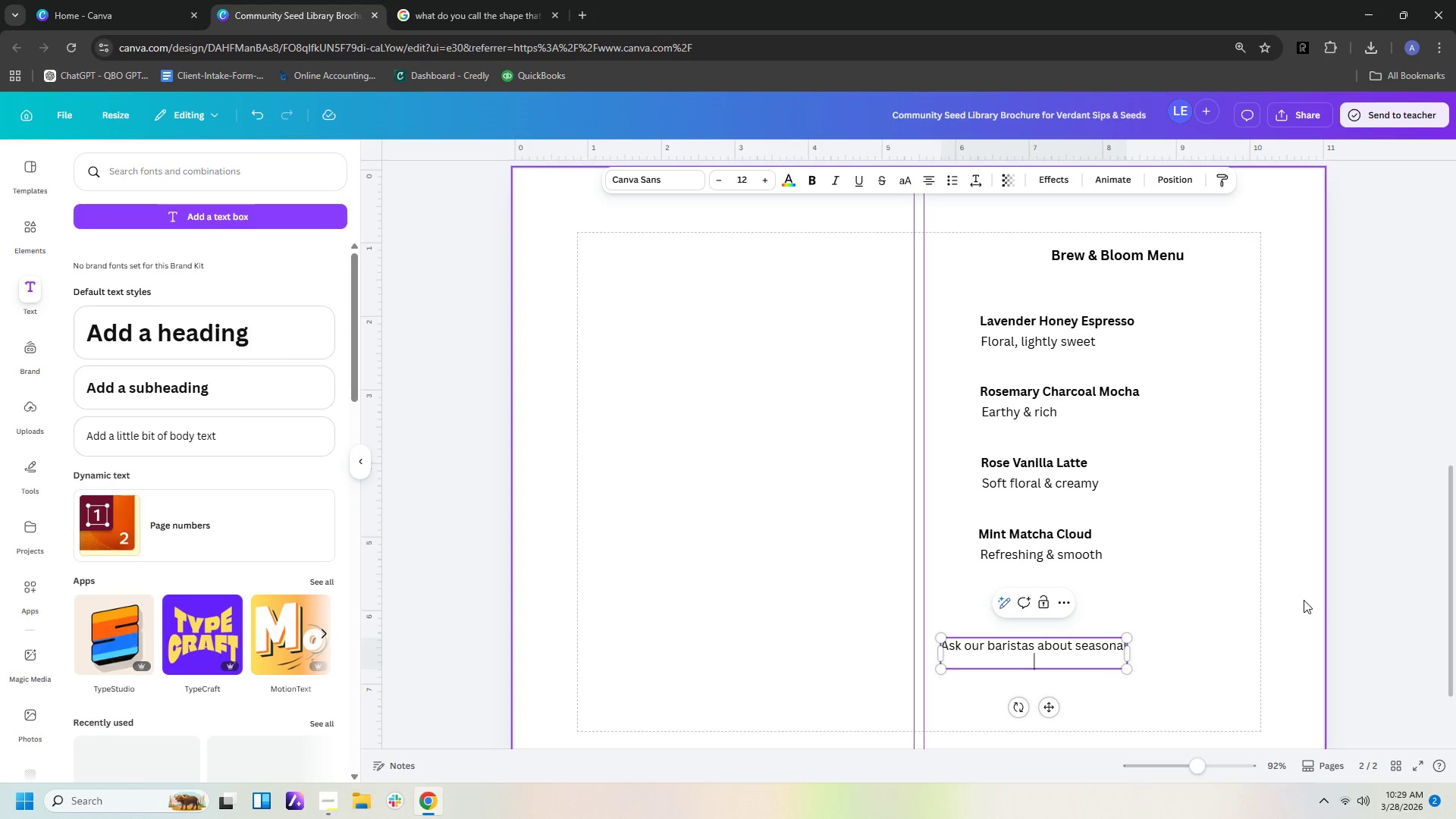 
type(seed varieties available today!)
 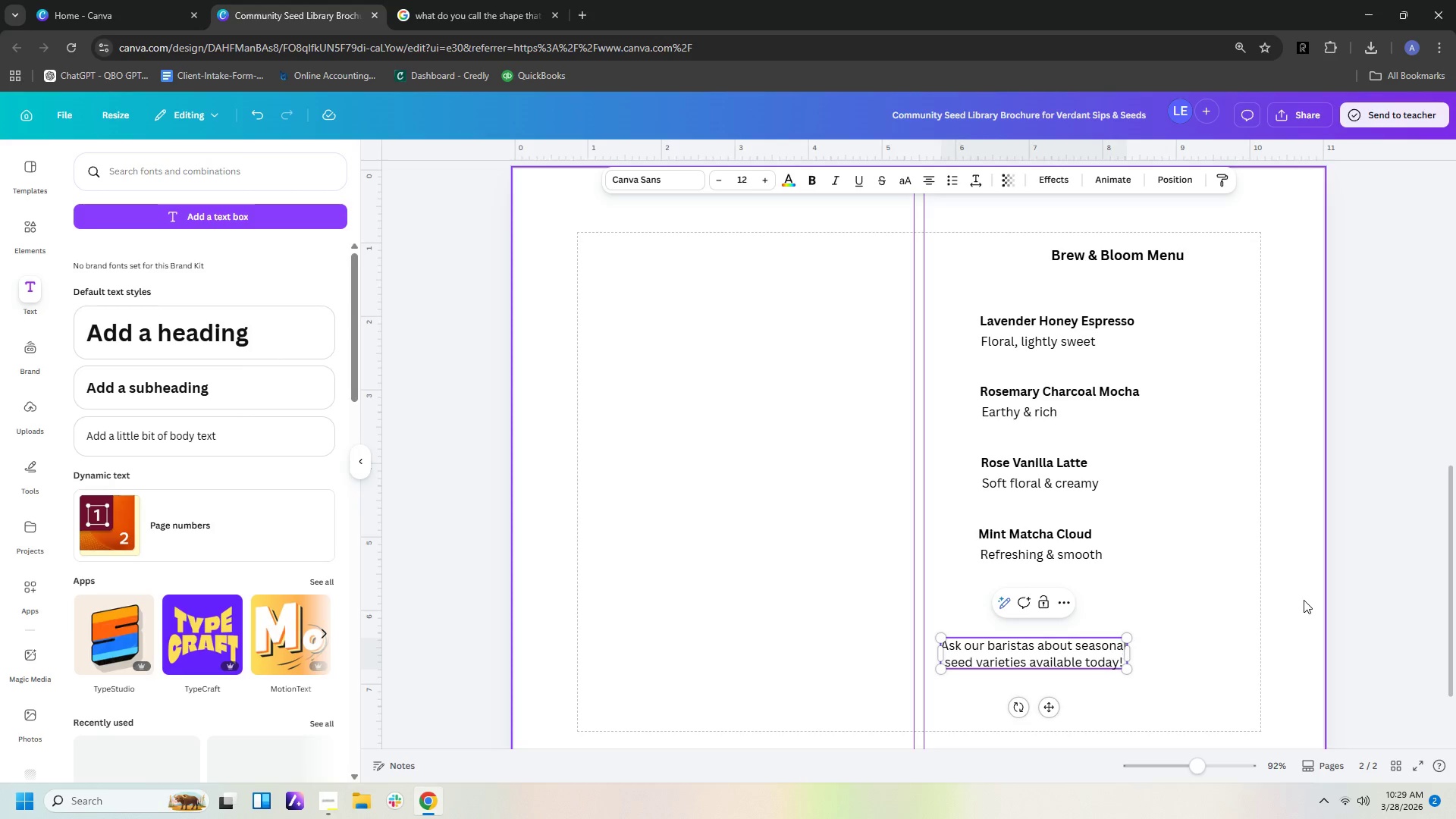 
left_click([1166, 692])
 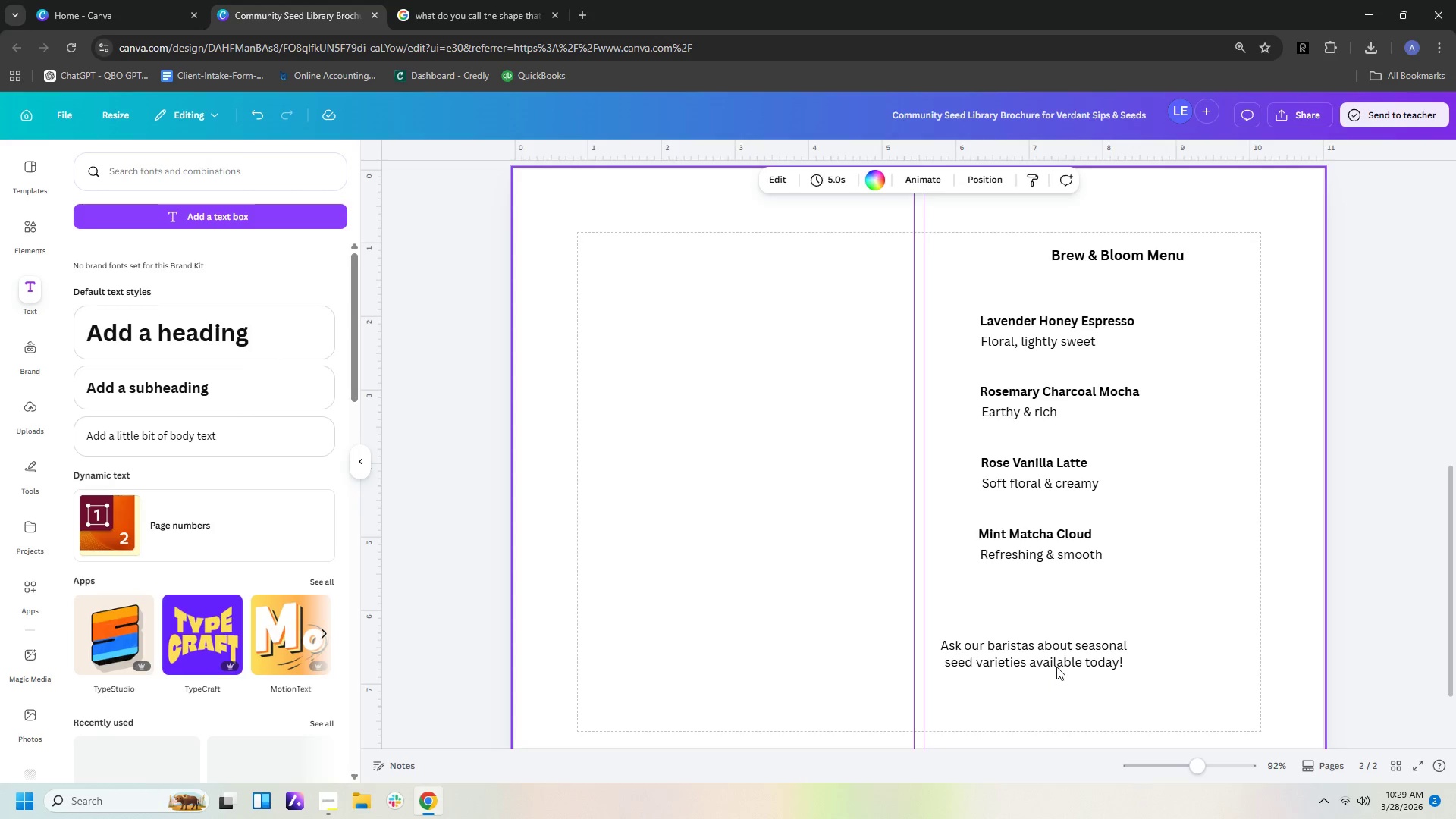 
left_click_drag(start_coordinate=[1056, 653], to_coordinate=[1120, 686])
 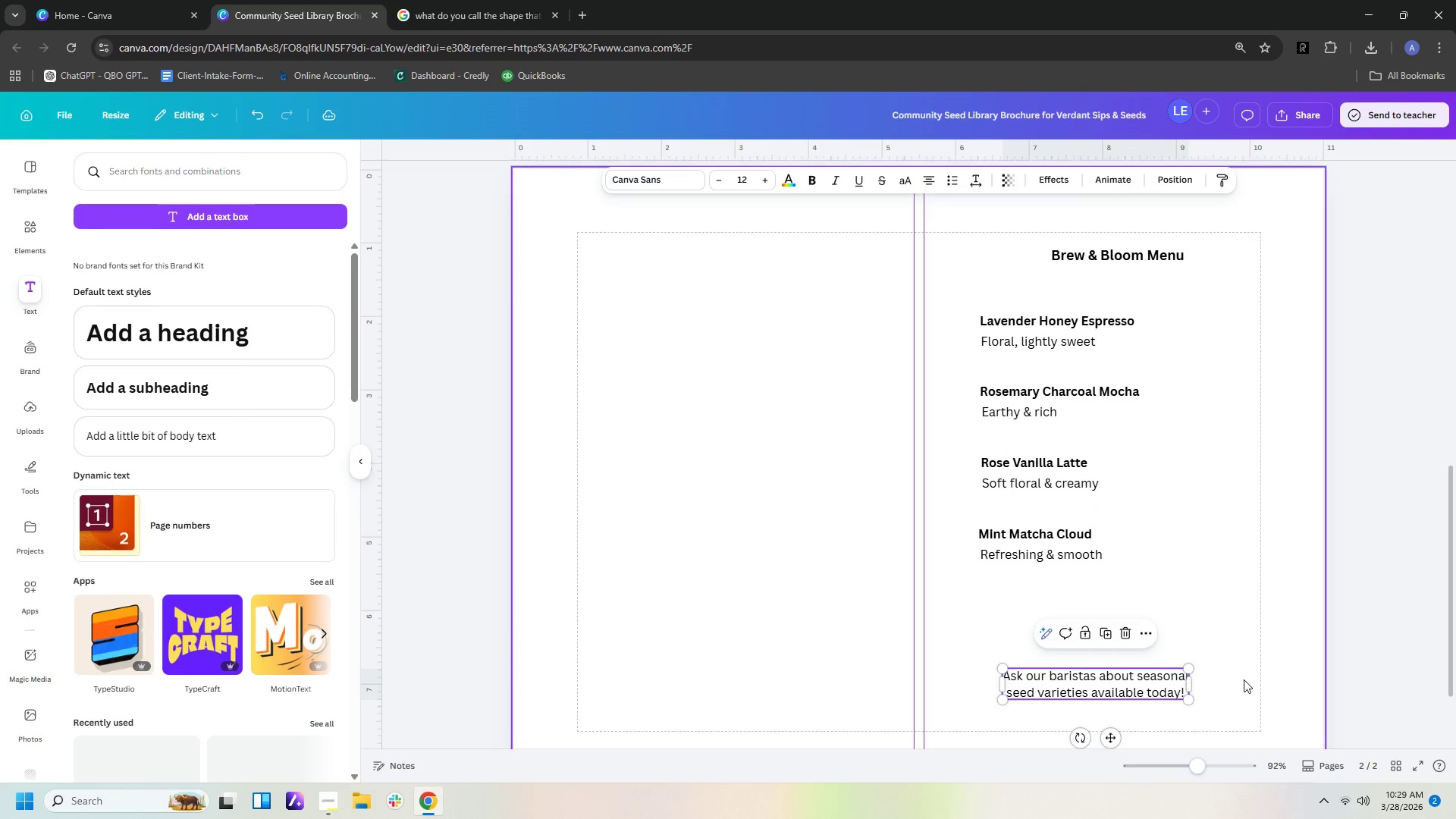 
left_click([1244, 679])
 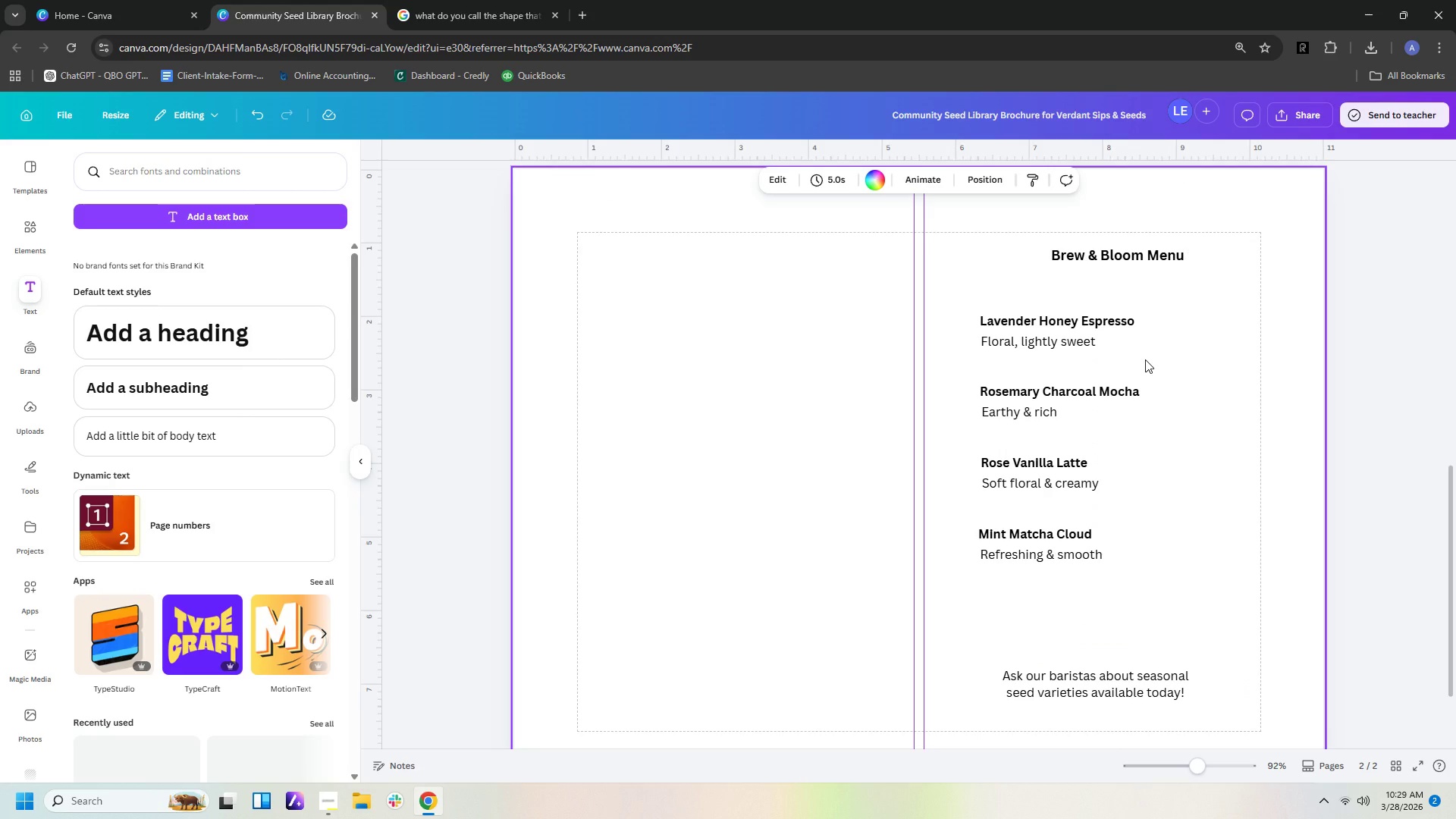 
wait(12.47)
 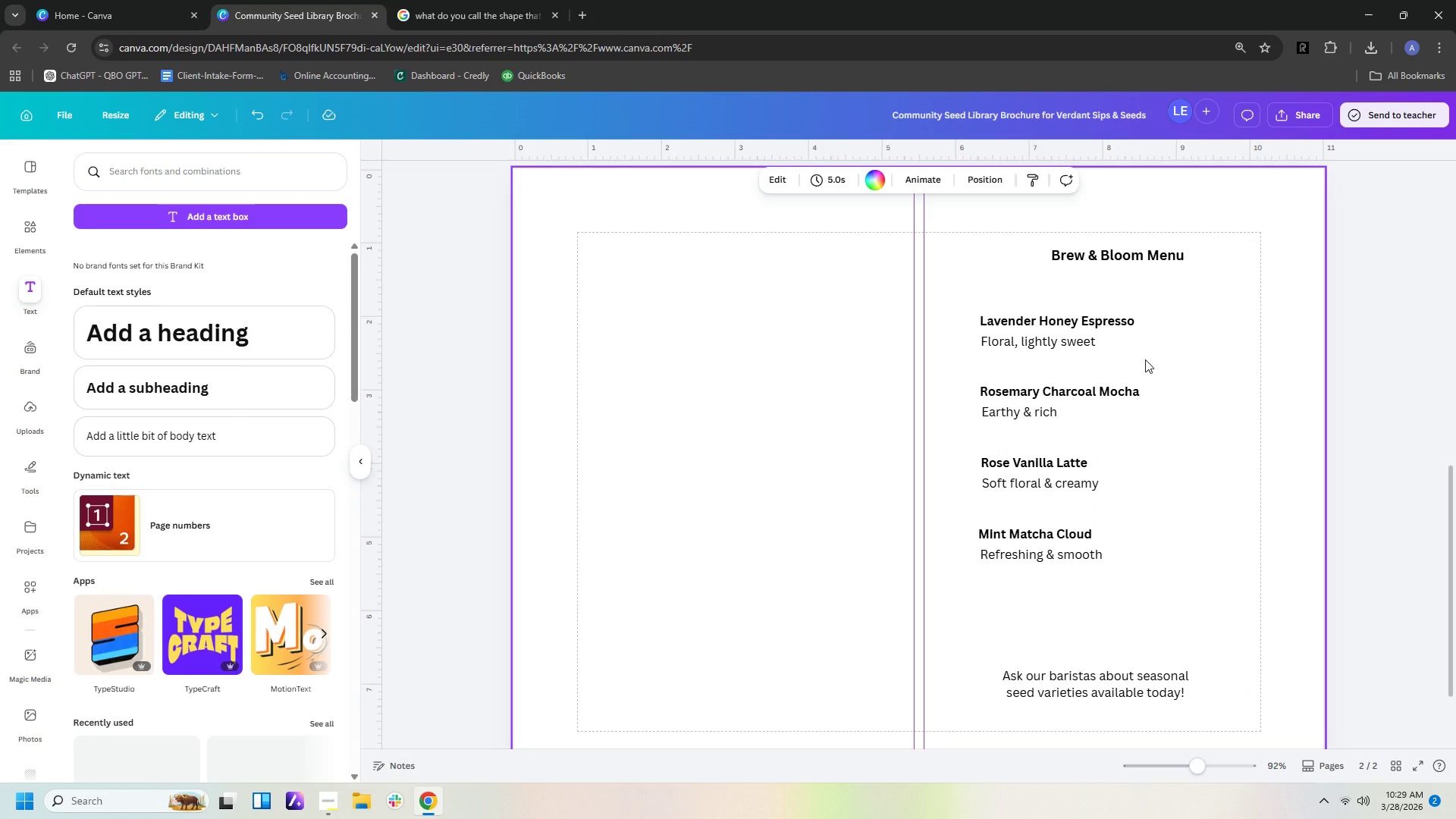 
left_click([1138, 253])
 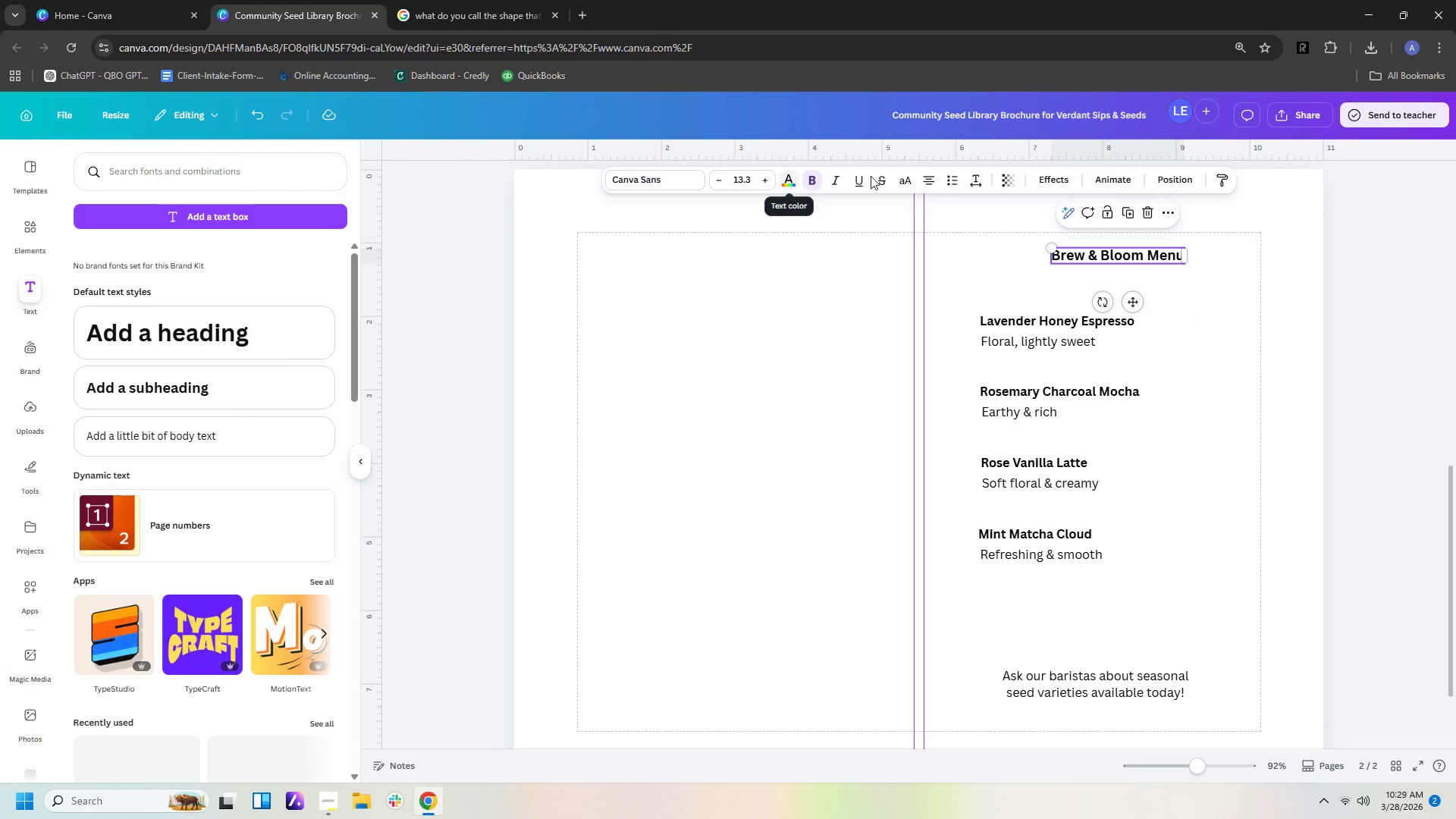 
mouse_move([645, 176])
 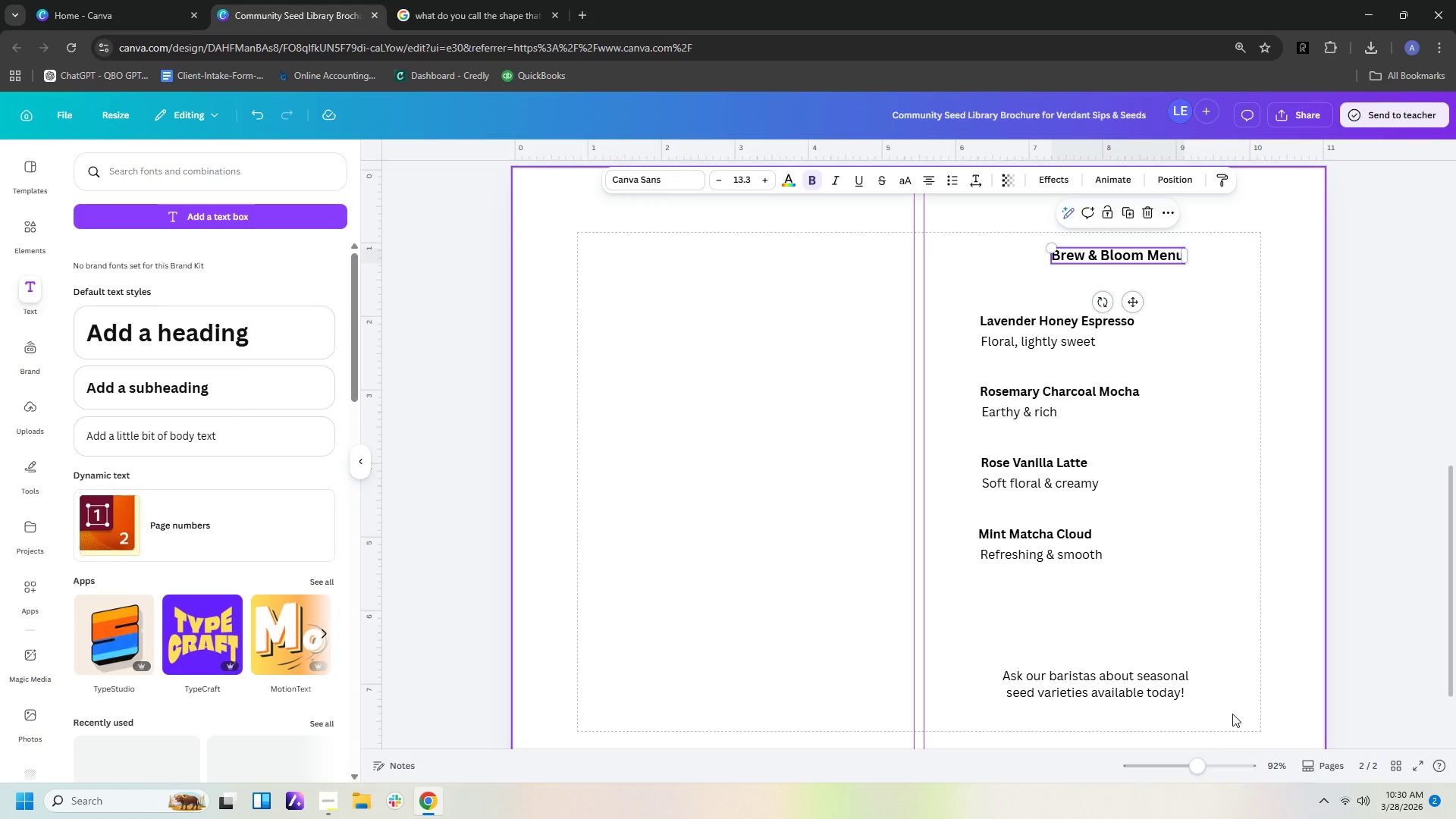 
left_click([1232, 701])
 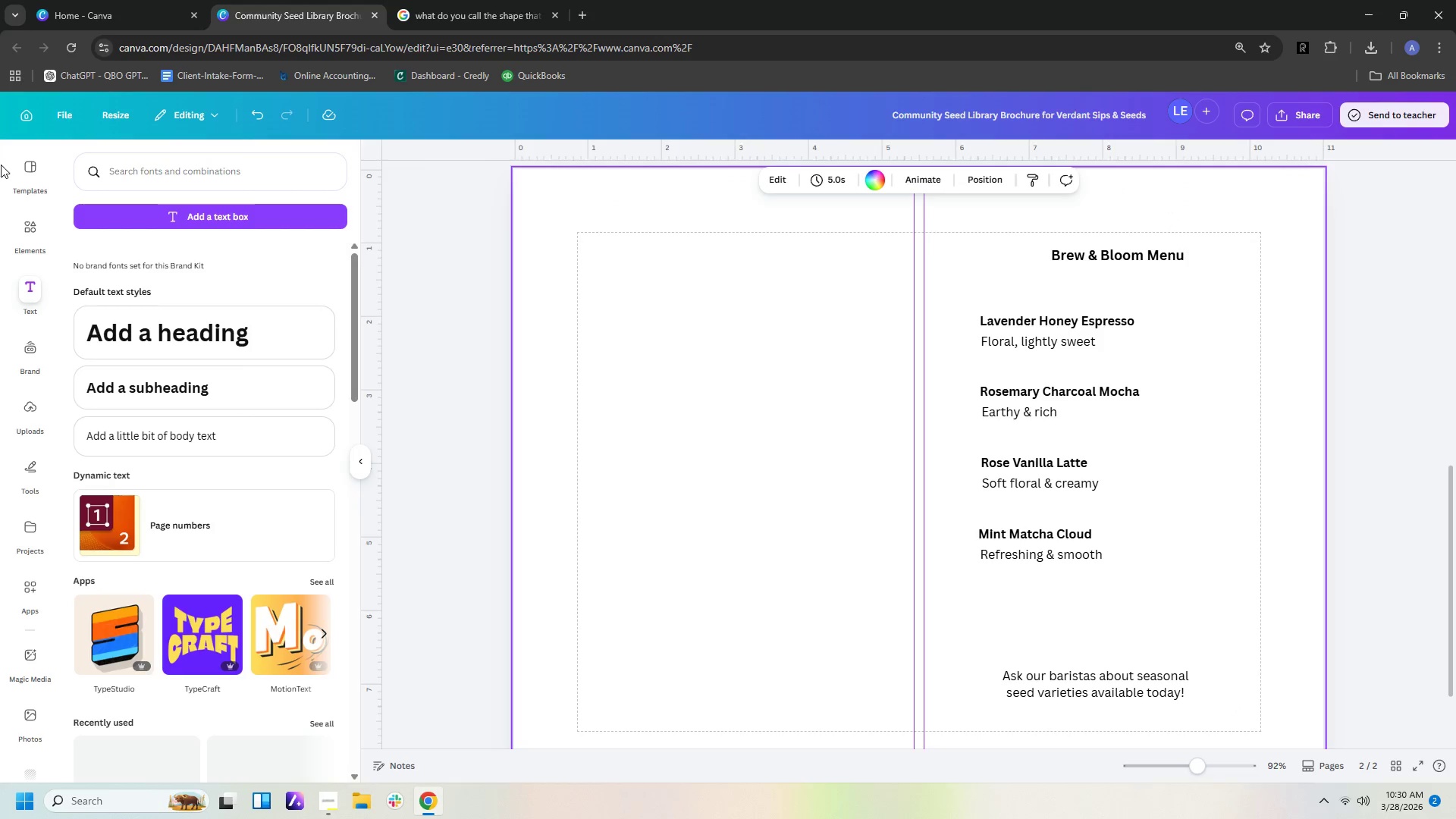 
left_click([29, 227])
 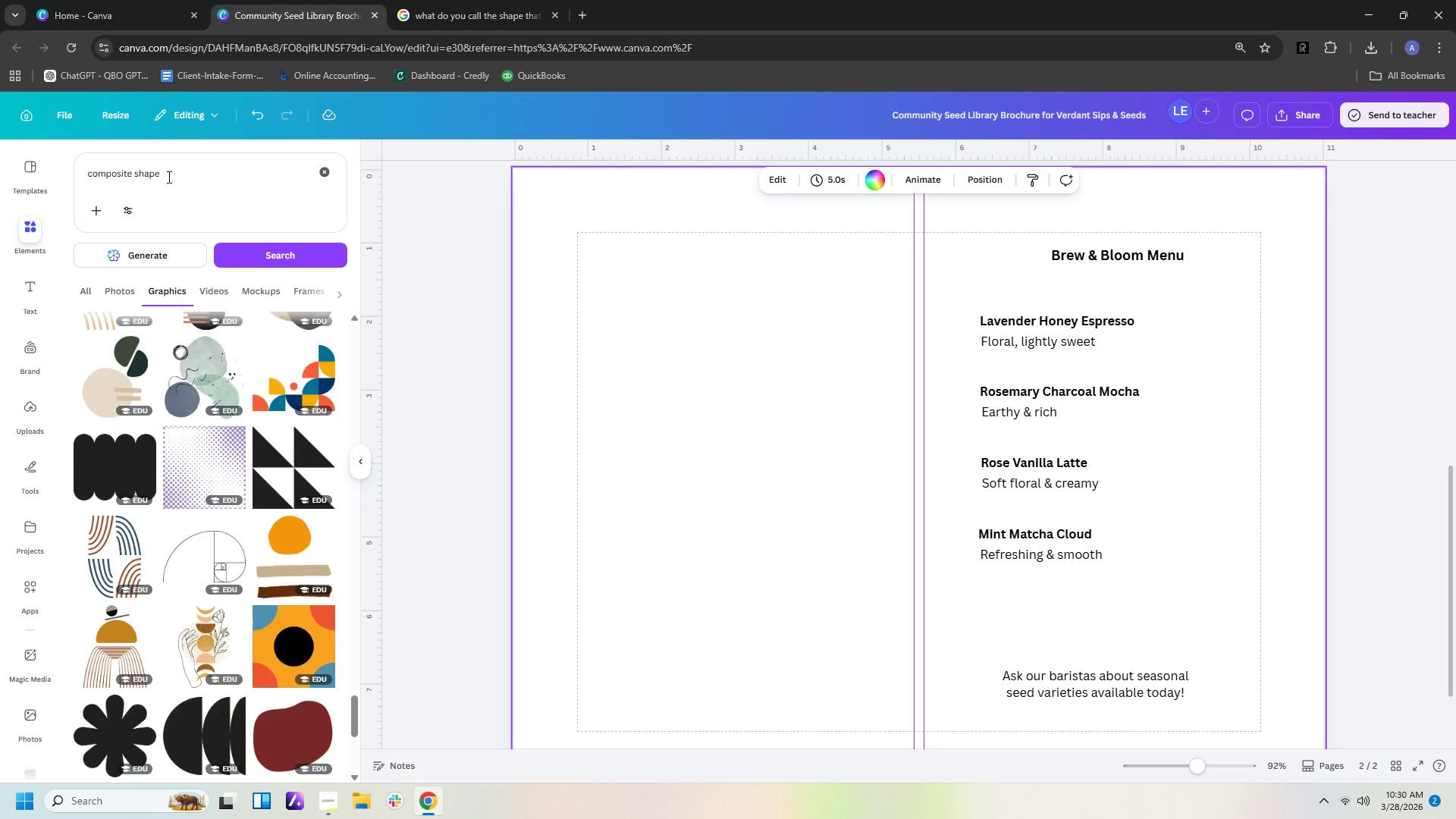 
left_click_drag(start_coordinate=[169, 175], to_coordinate=[0, 168])
 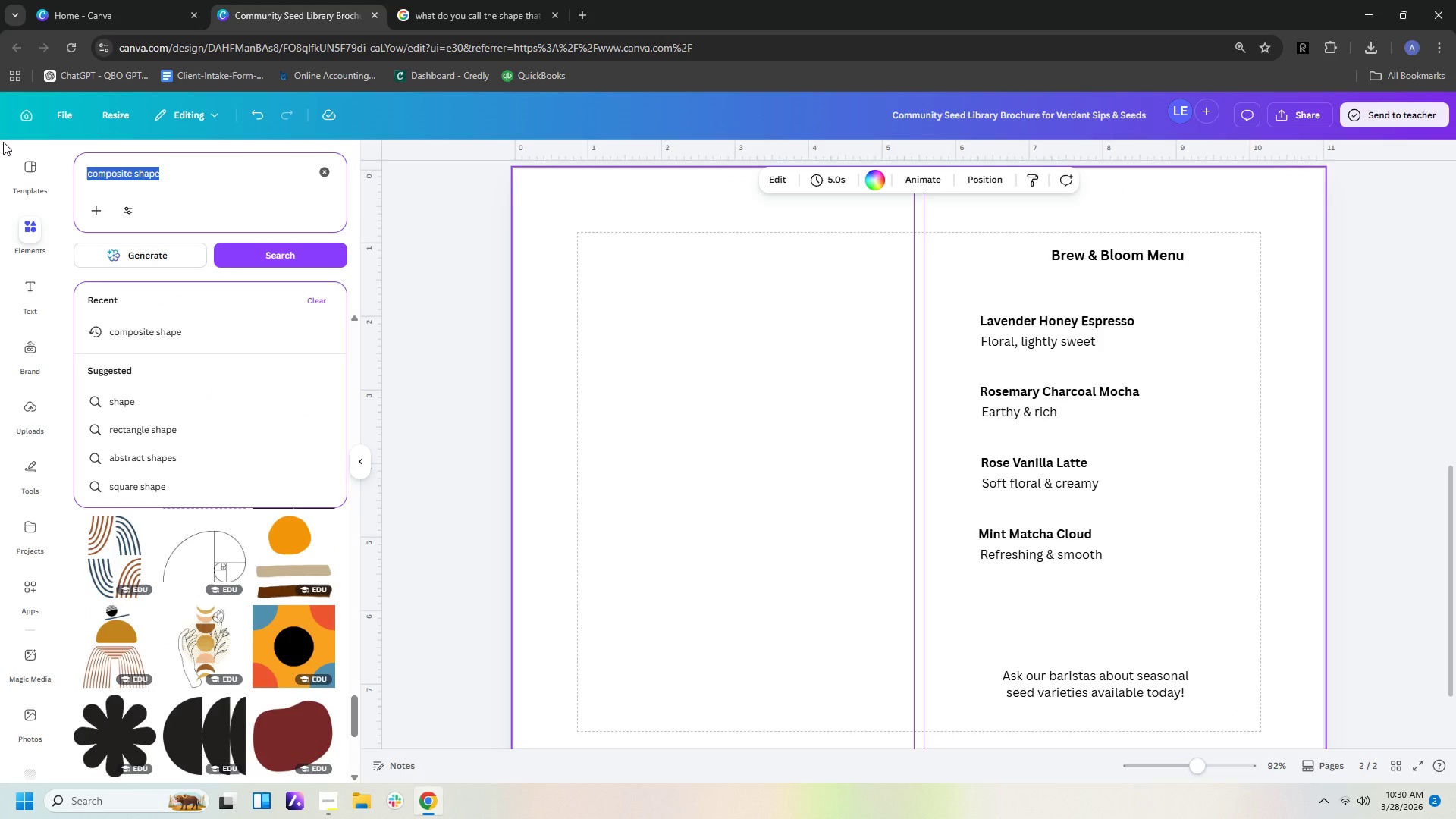 
type(plant)
 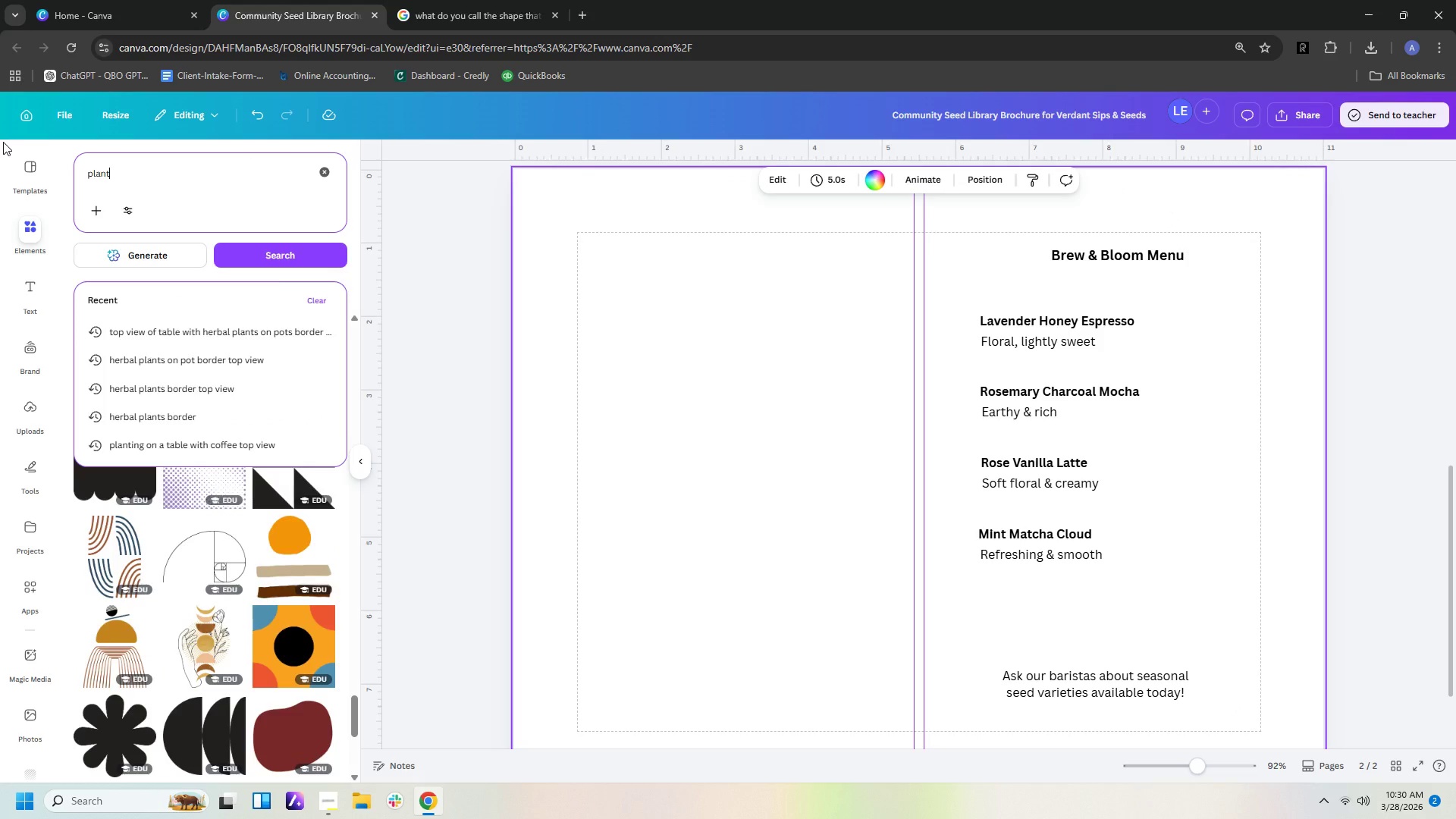 
key(Enter)
 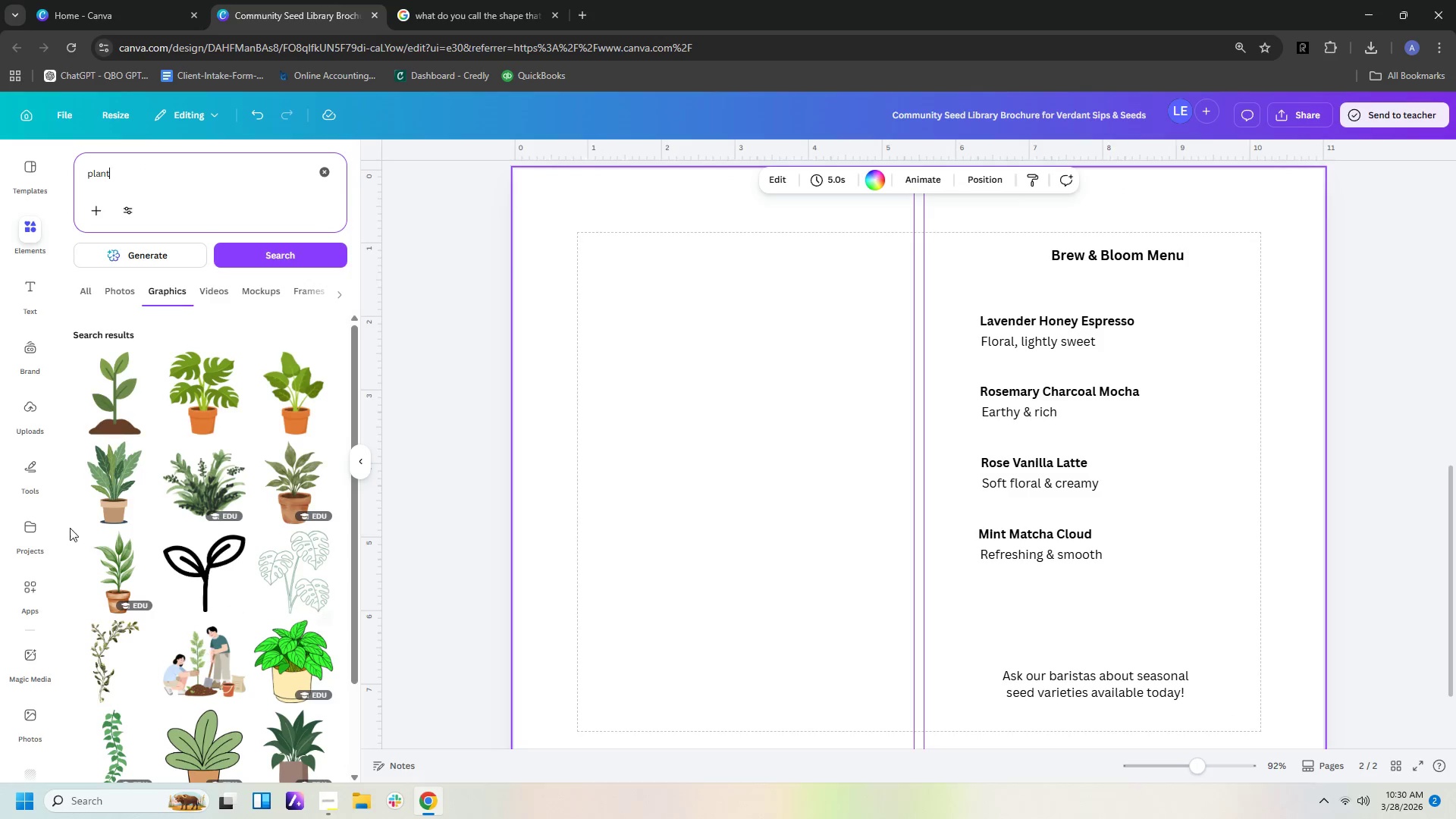 
scroll: coordinate [205, 439], scroll_direction: down, amount: 17.0
 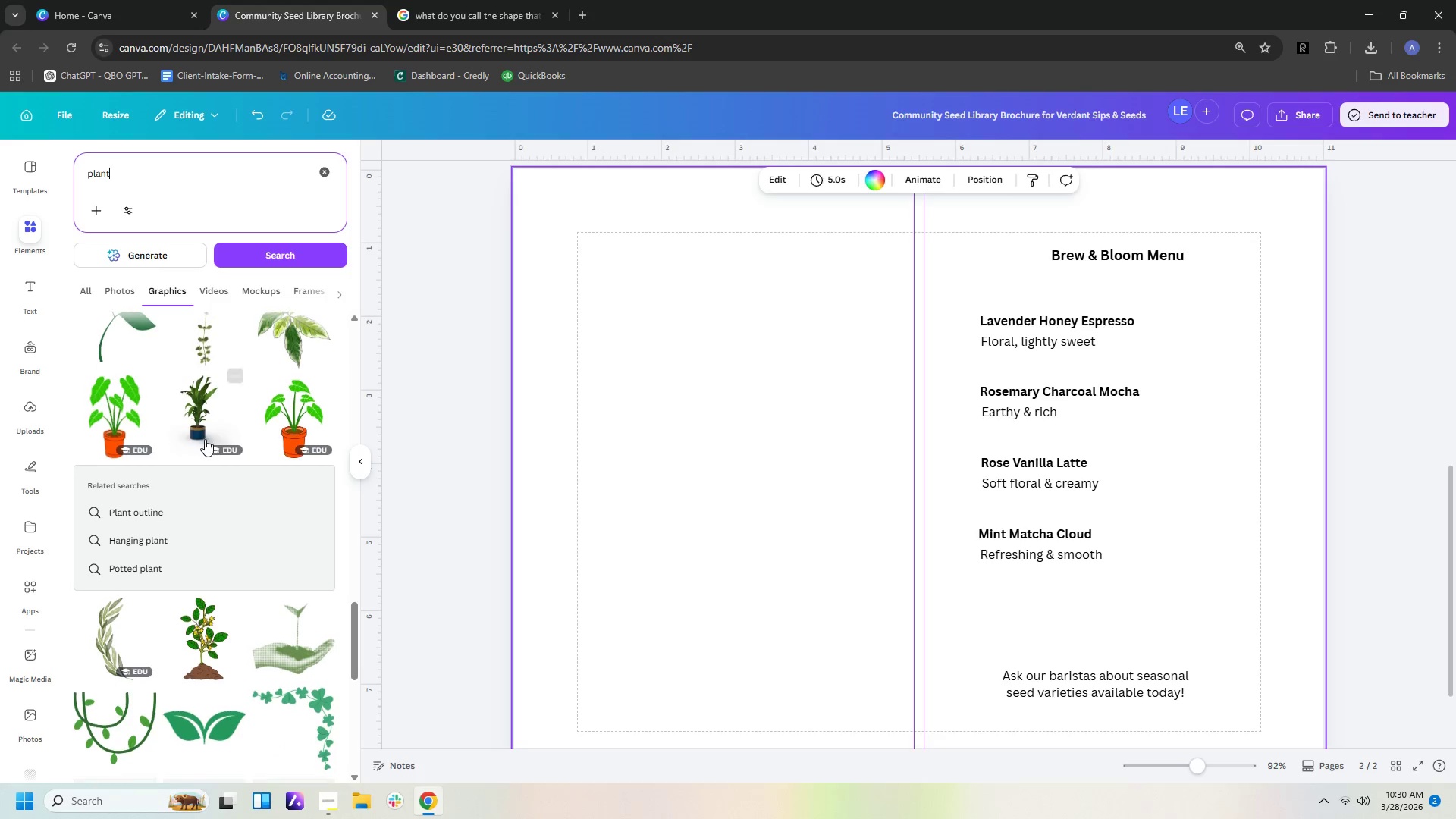 
scroll: coordinate [199, 450], scroll_direction: down, amount: 20.0
 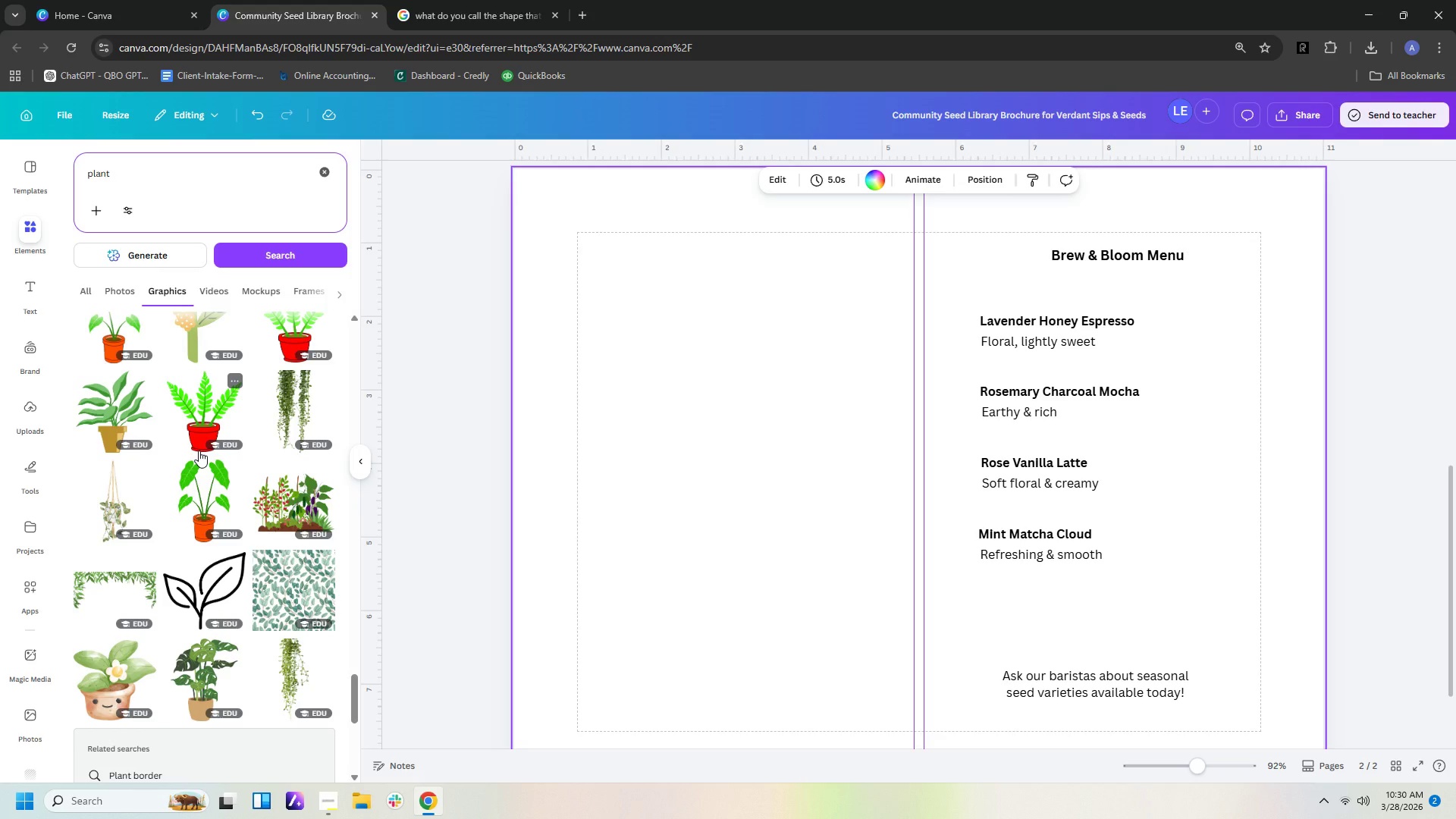 
scroll: coordinate [197, 463], scroll_direction: down, amount: 15.0
 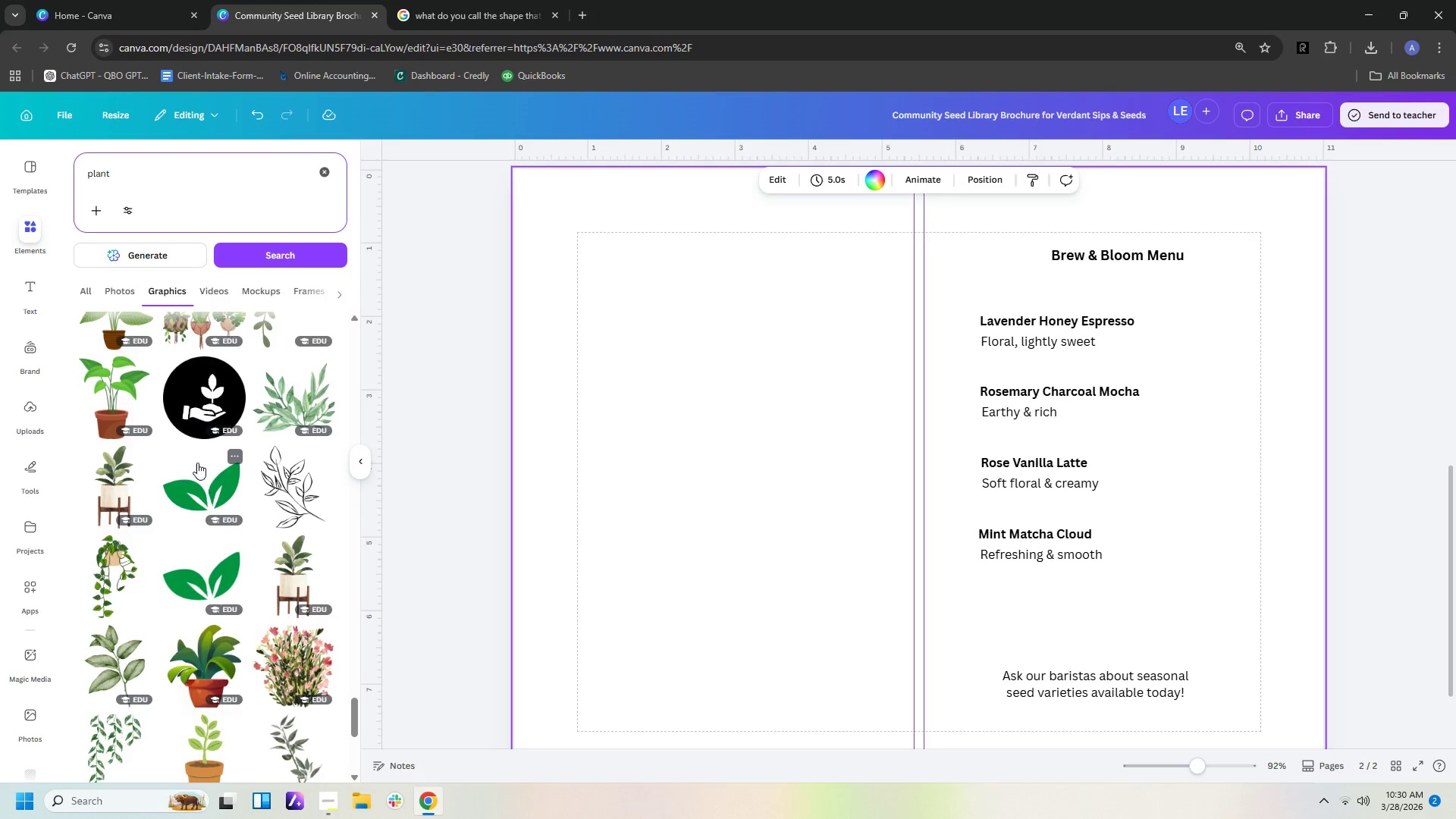 
scroll: coordinate [257, 507], scroll_direction: down, amount: 16.0
 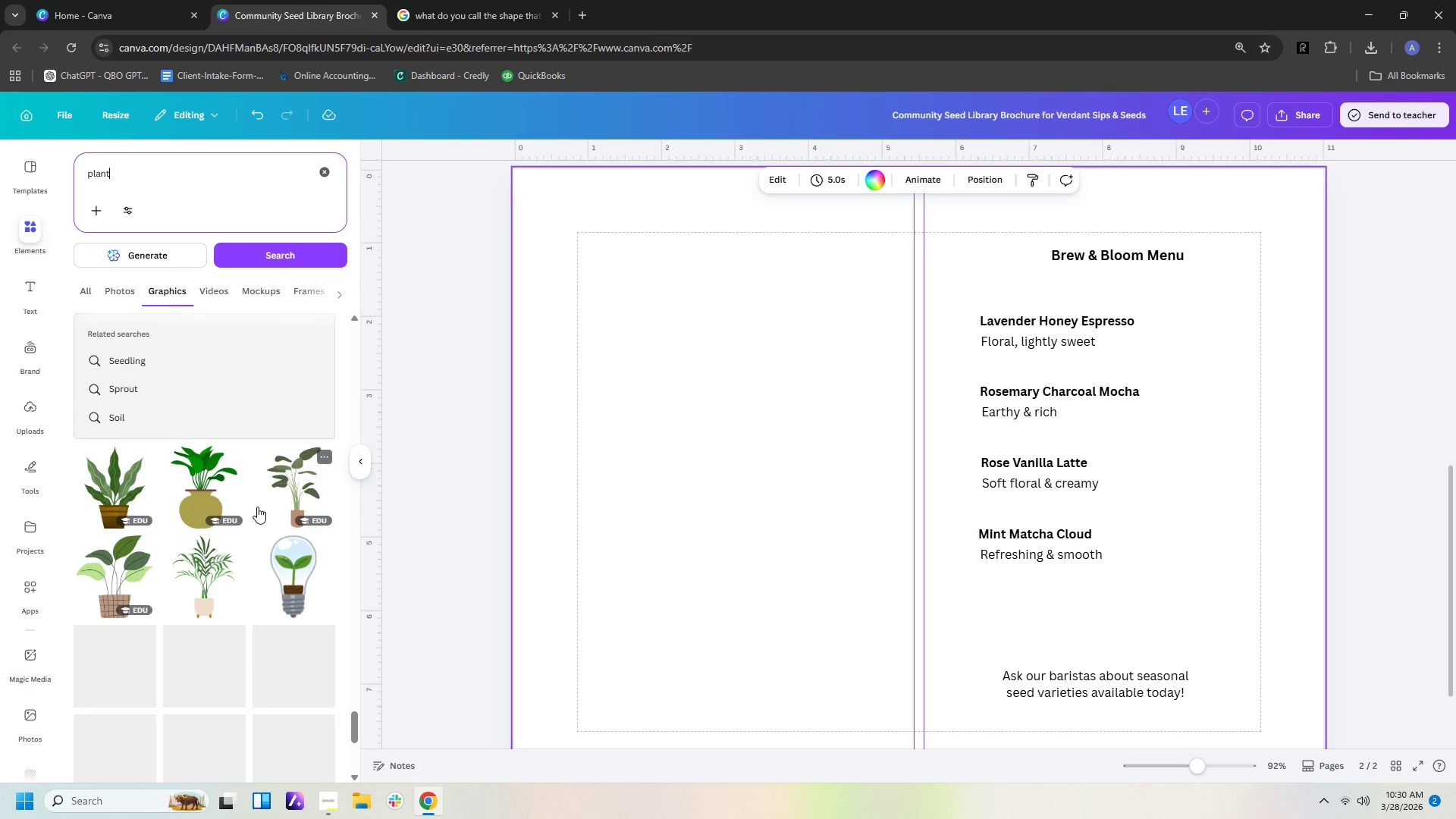 
scroll: coordinate [272, 699], scroll_direction: down, amount: 8.0
 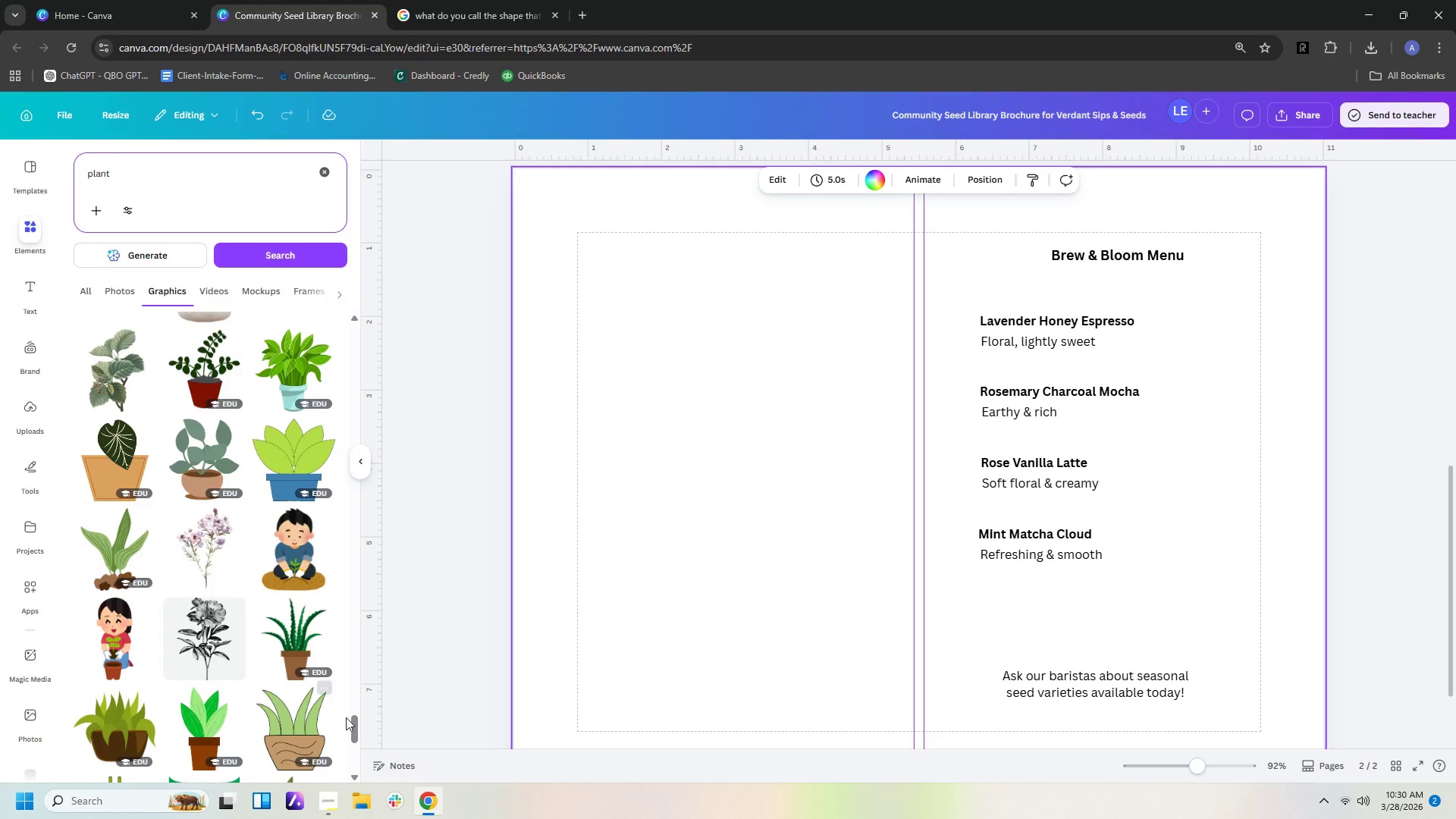 
left_click_drag(start_coordinate=[353, 732], to_coordinate=[318, 237])
 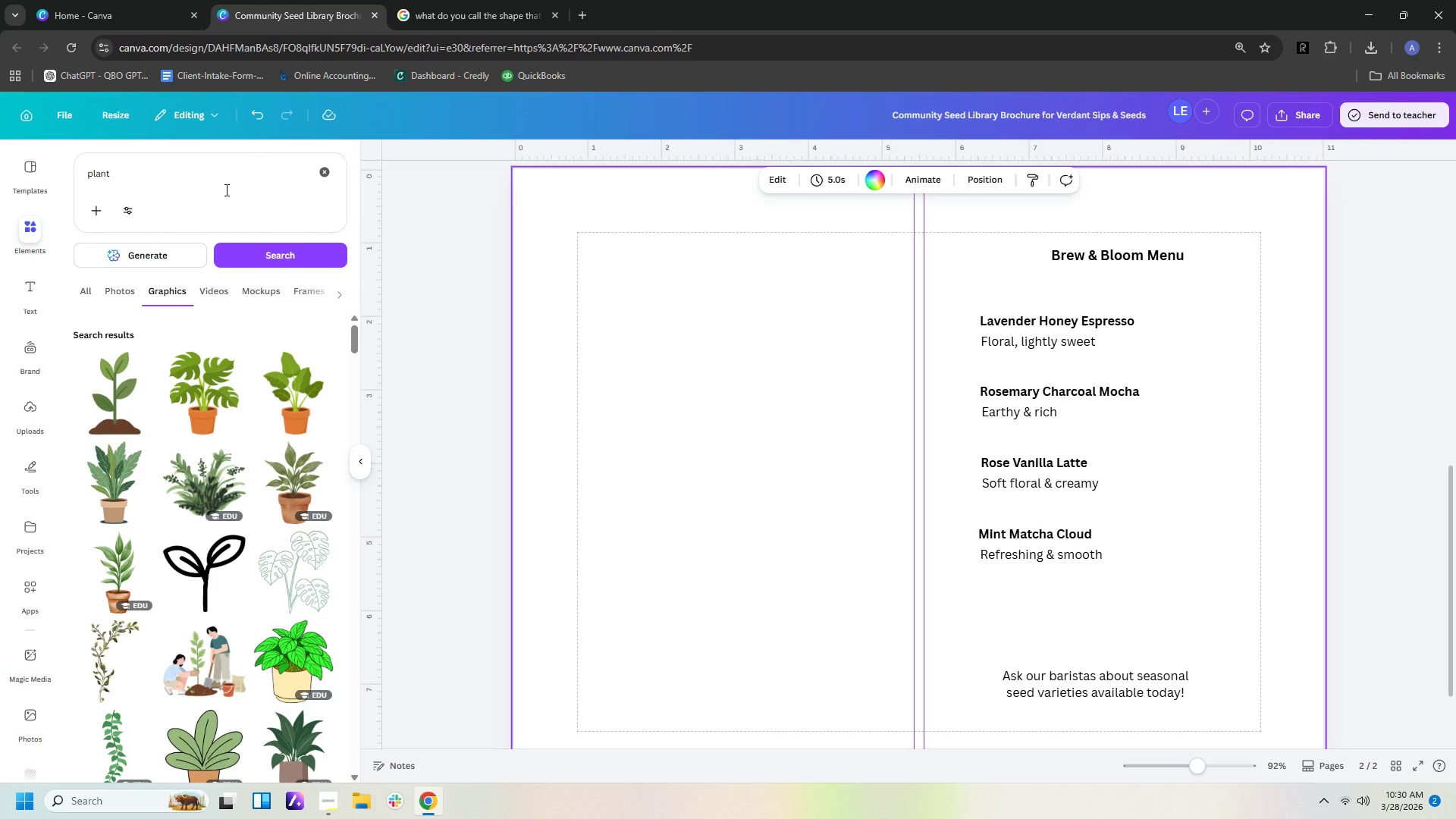 
left_click_drag(start_coordinate=[225, 187], to_coordinate=[0, 149])
 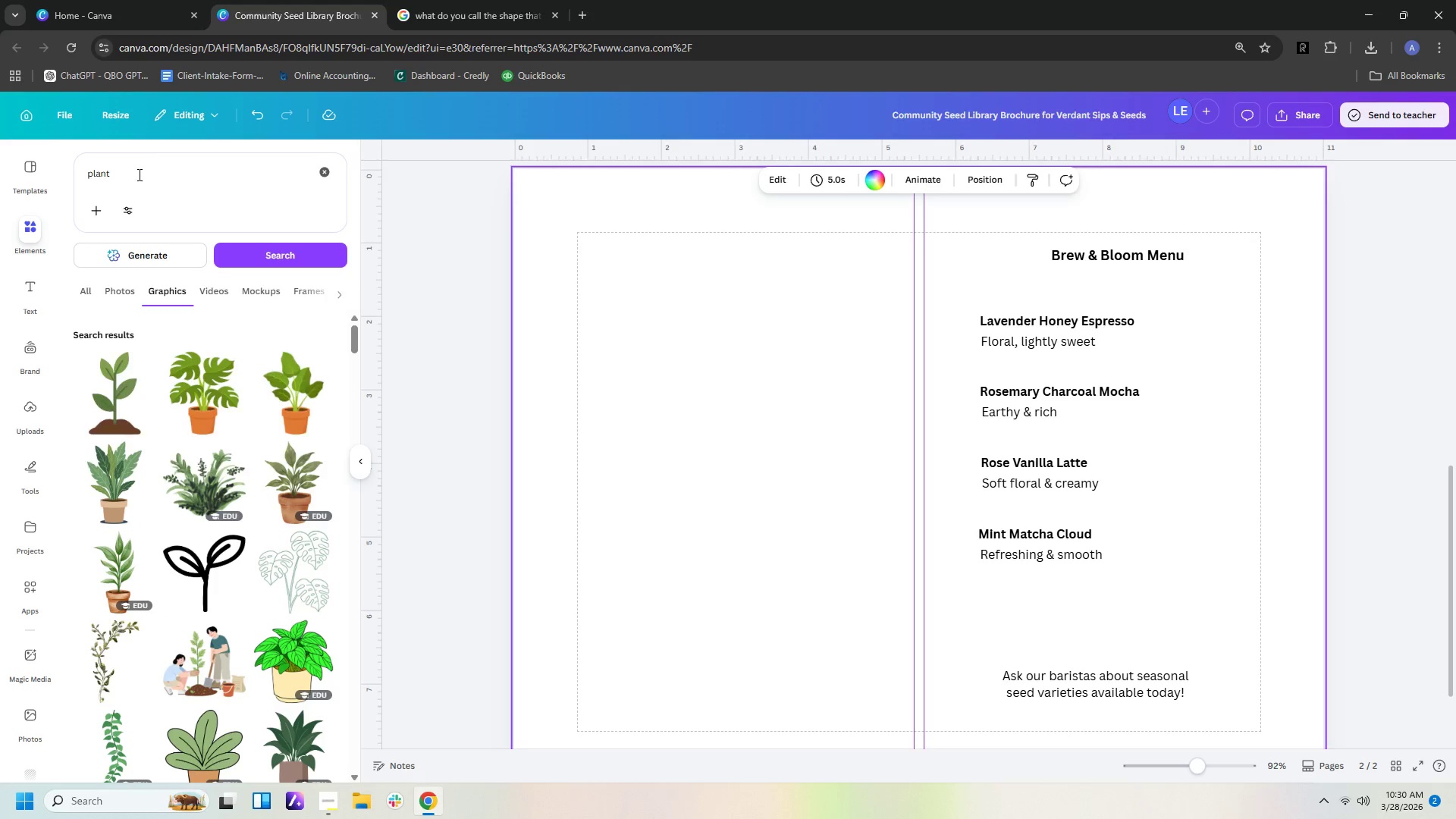 
left_click_drag(start_coordinate=[138, 174], to_coordinate=[0, 176])
 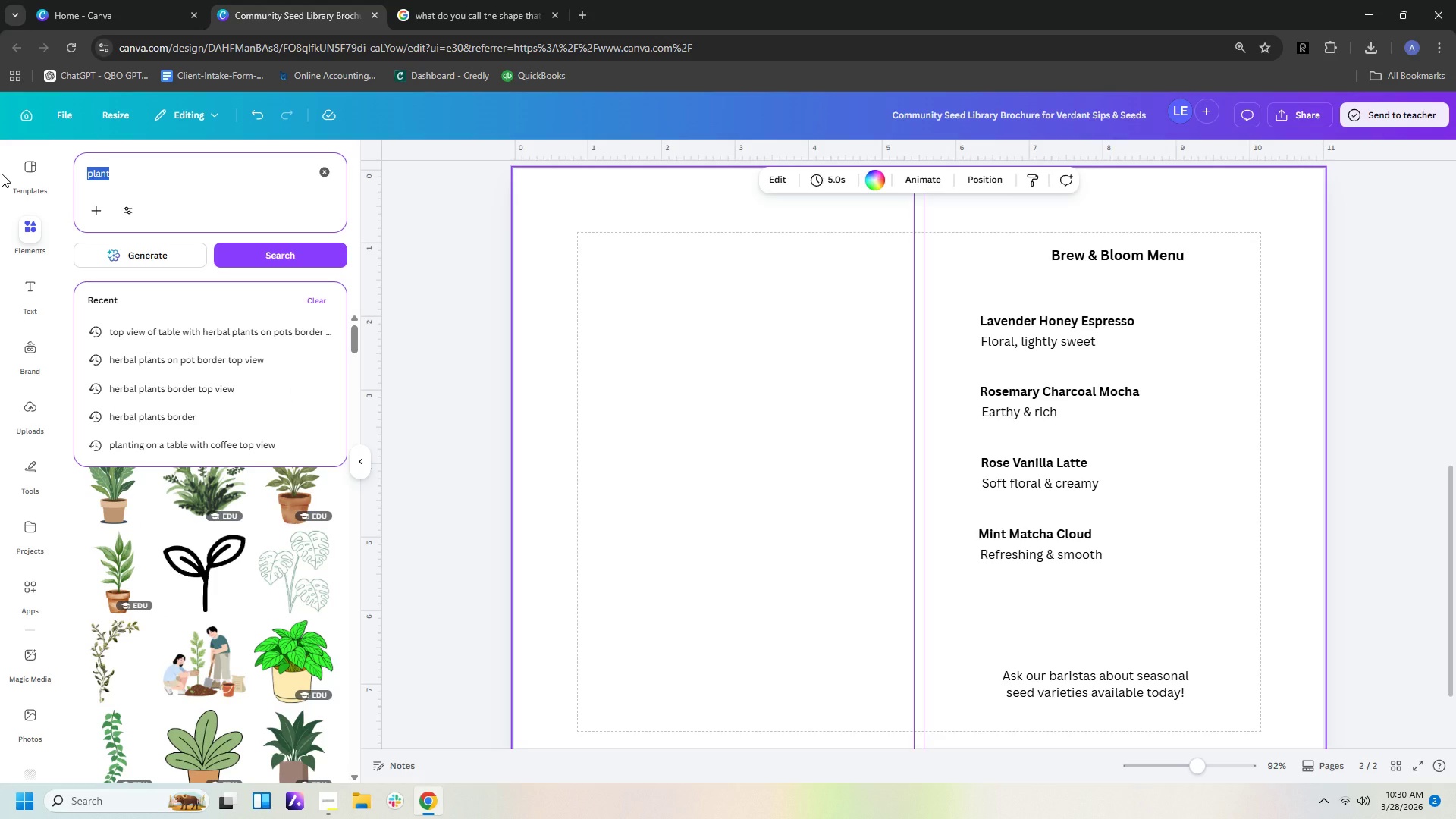 
type(leaf planted)
 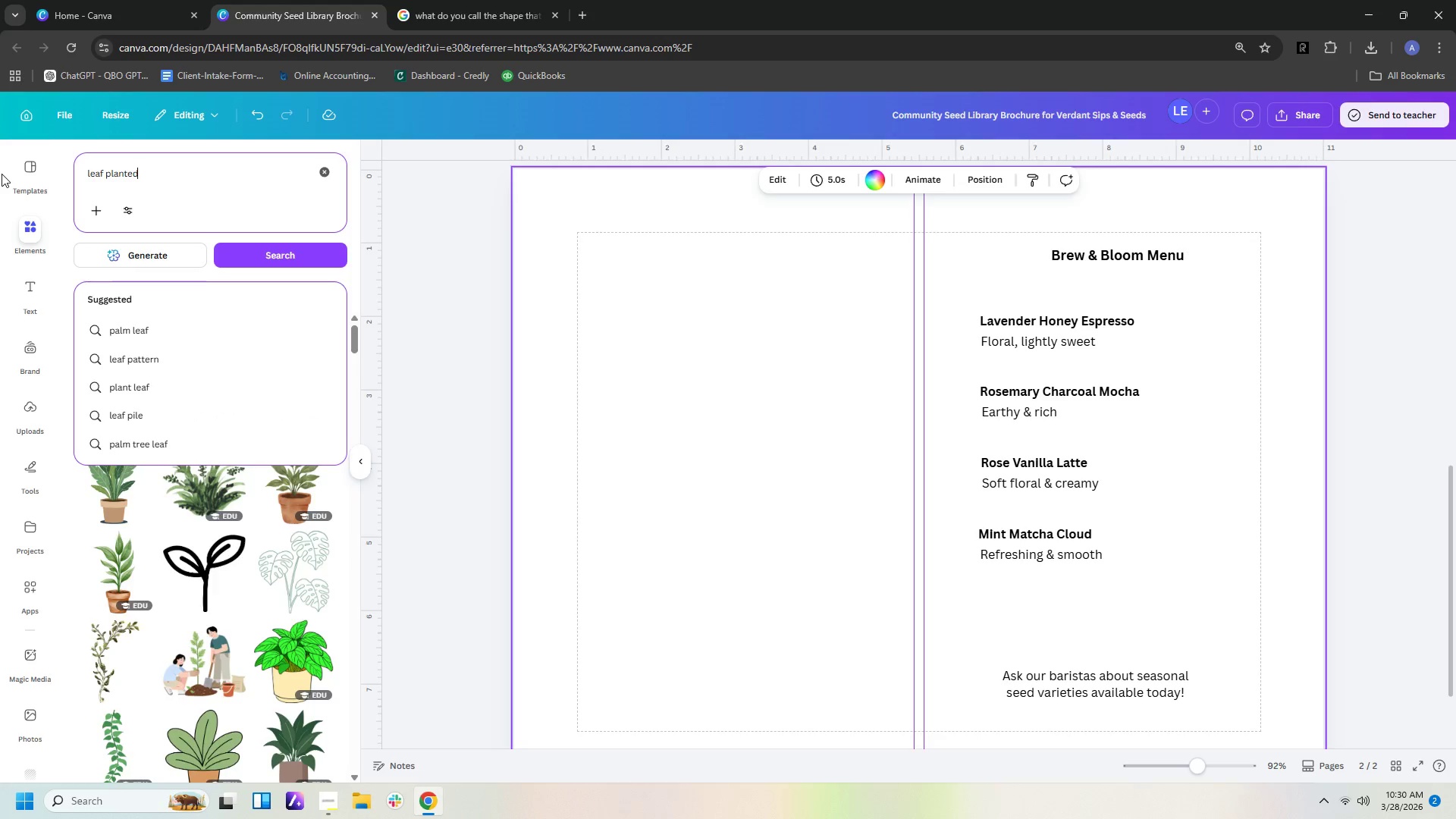 
key(Enter)
 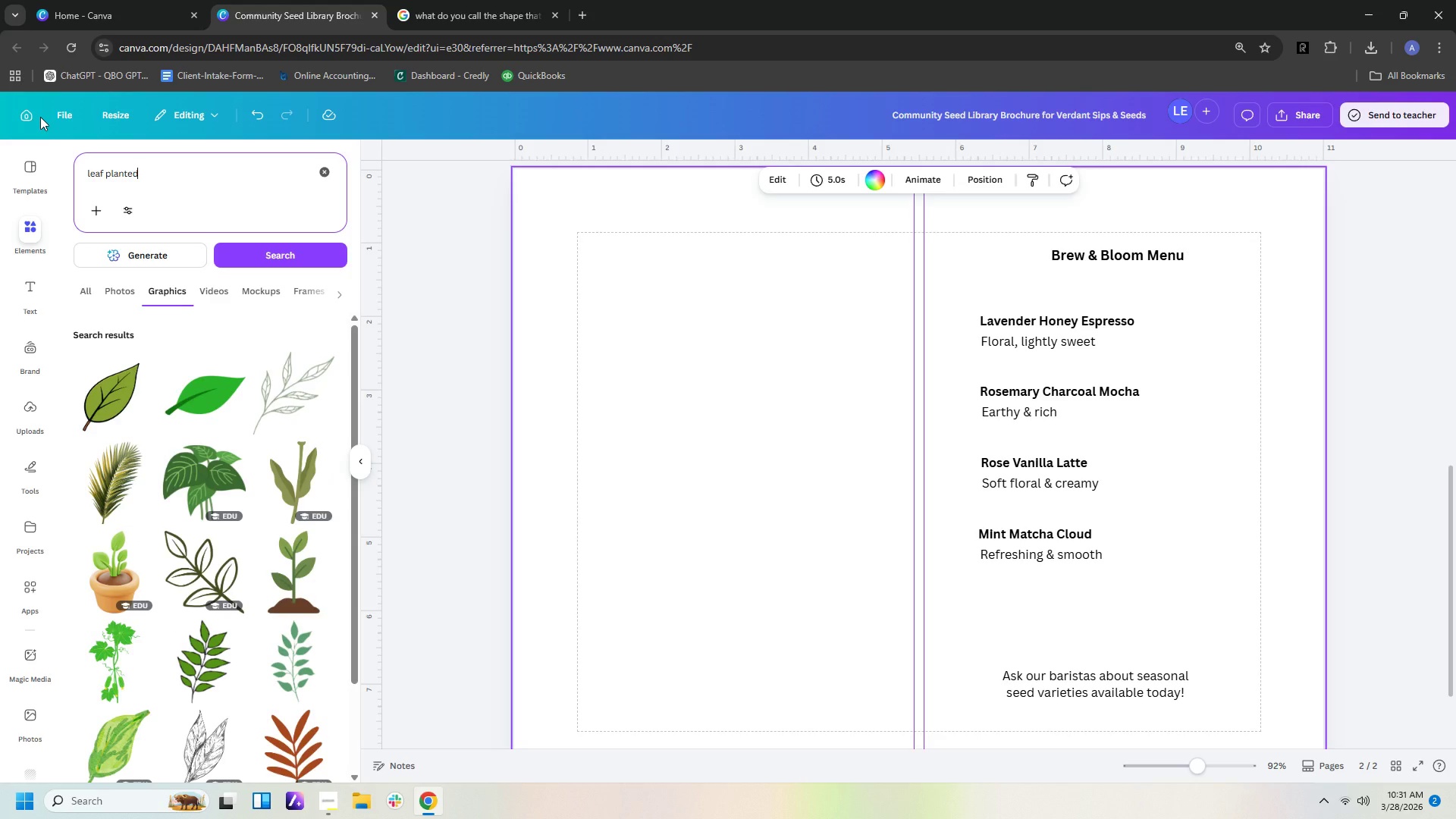 
wait(7.02)
 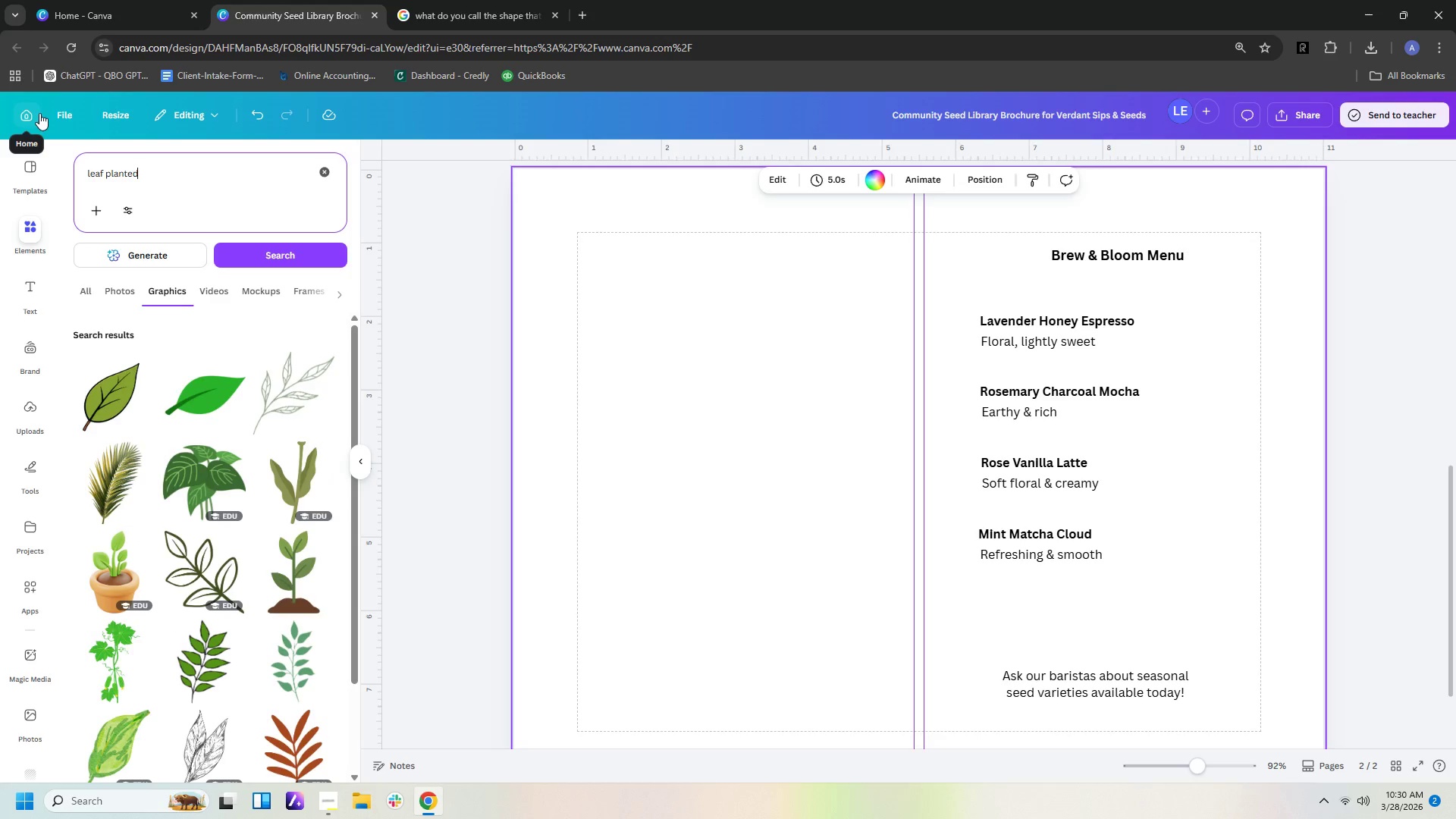 
scroll: coordinate [288, 372], scroll_direction: down, amount: 17.0
 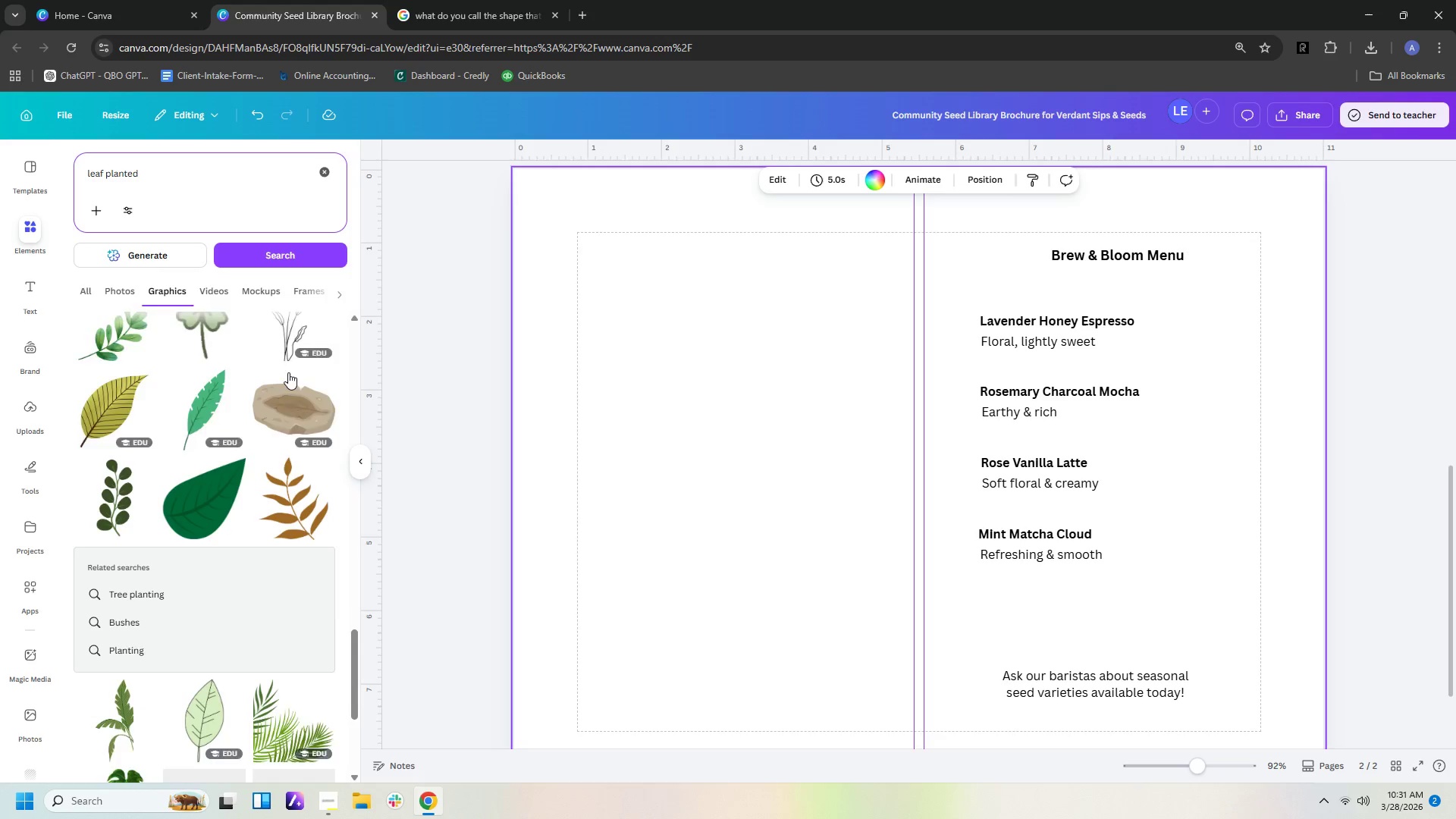 
scroll: coordinate [236, 269], scroll_direction: up, amount: 13.0
 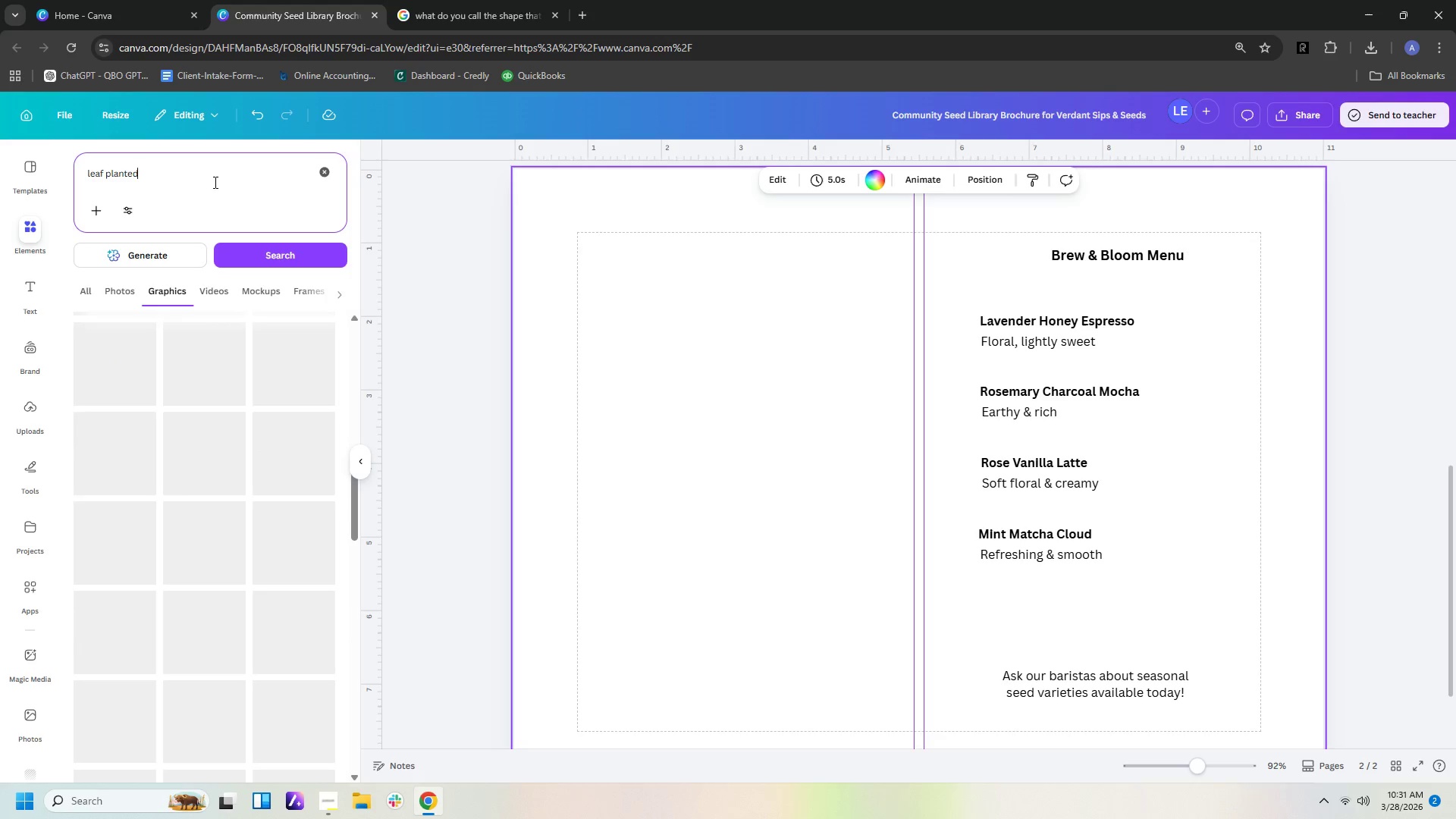 
left_click([213, 174])
 